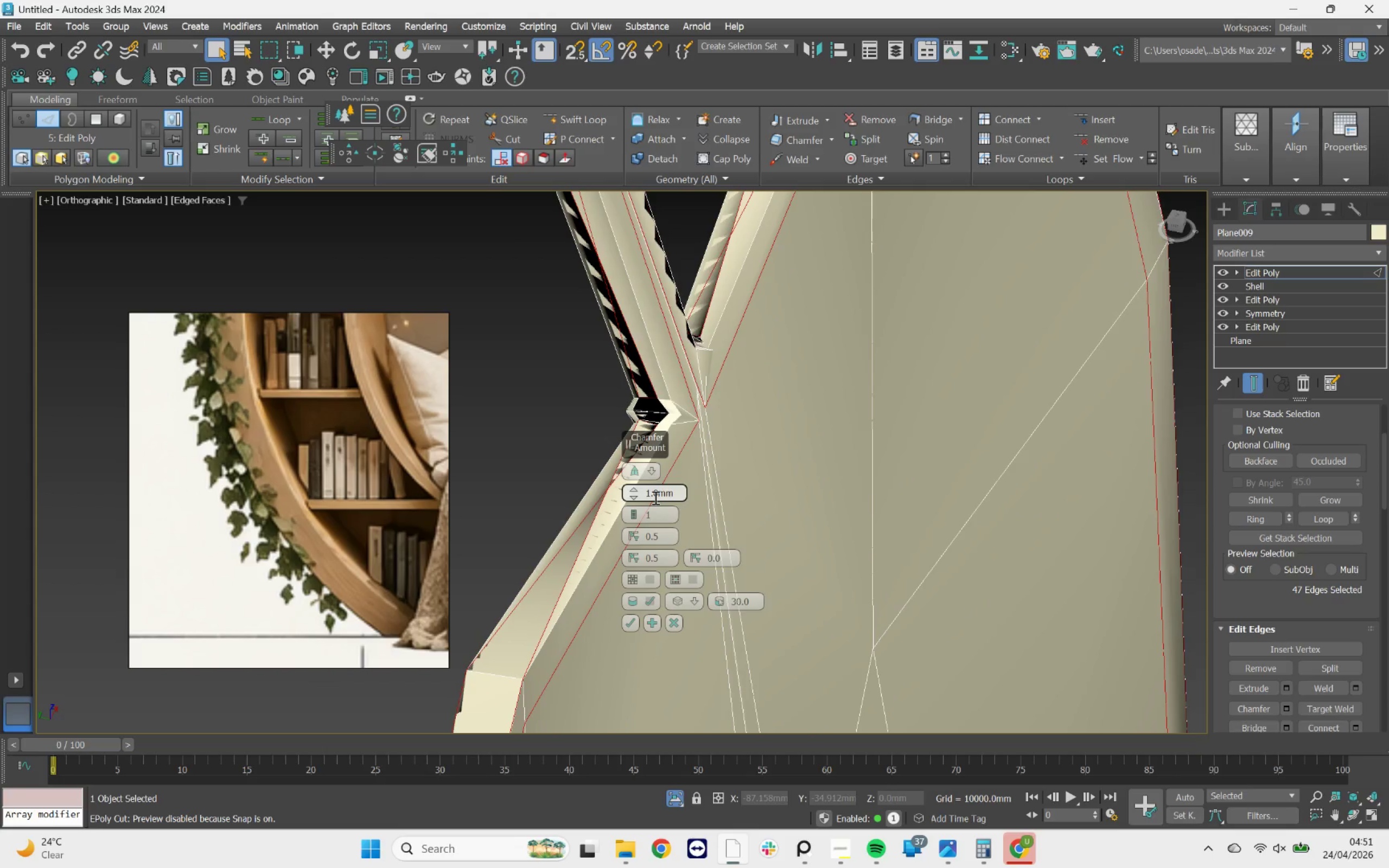 
left_click_drag(start_coordinate=[652, 496], to_coordinate=[674, 495])
 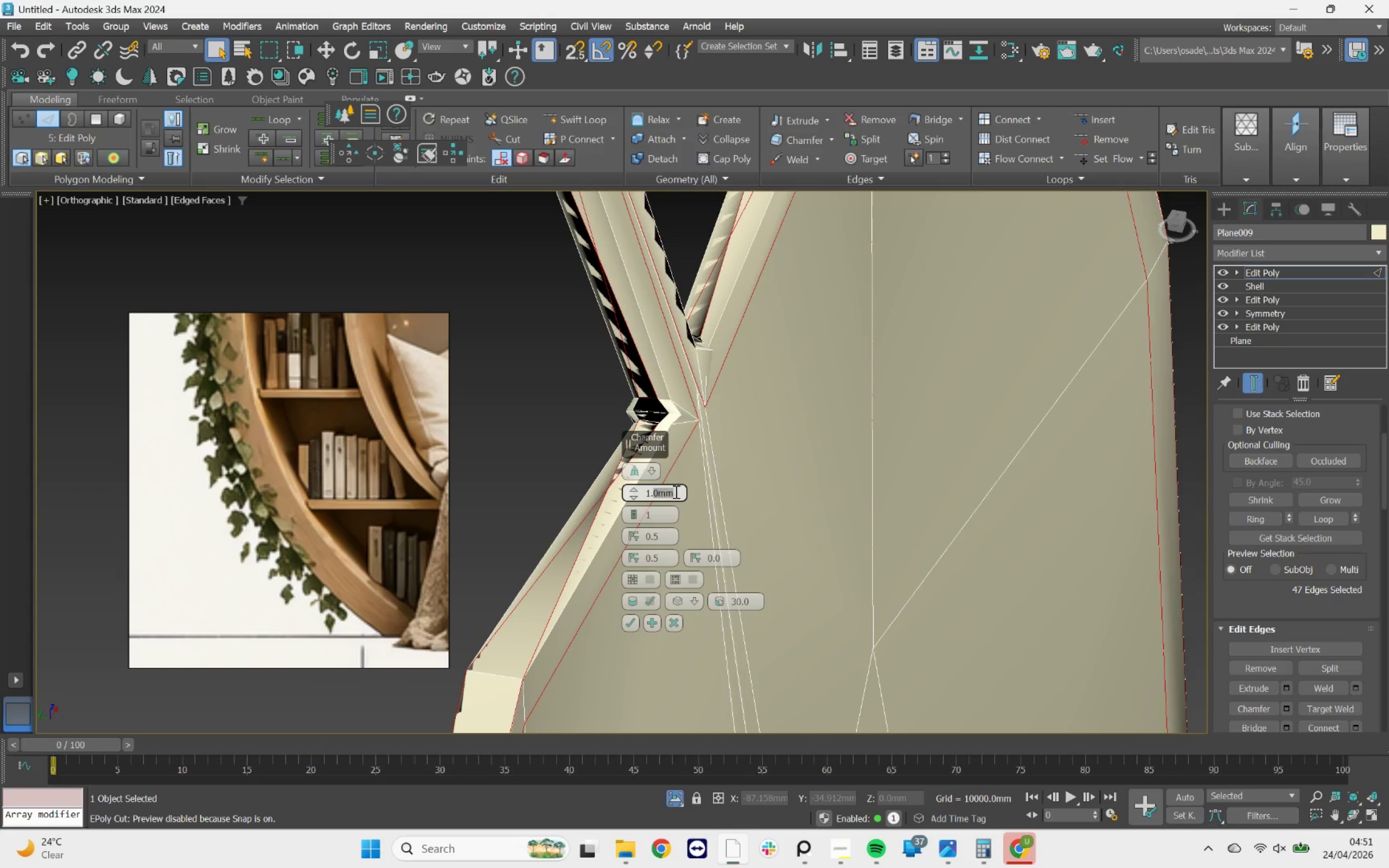 
left_click_drag(start_coordinate=[676, 492], to_coordinate=[635, 492])
 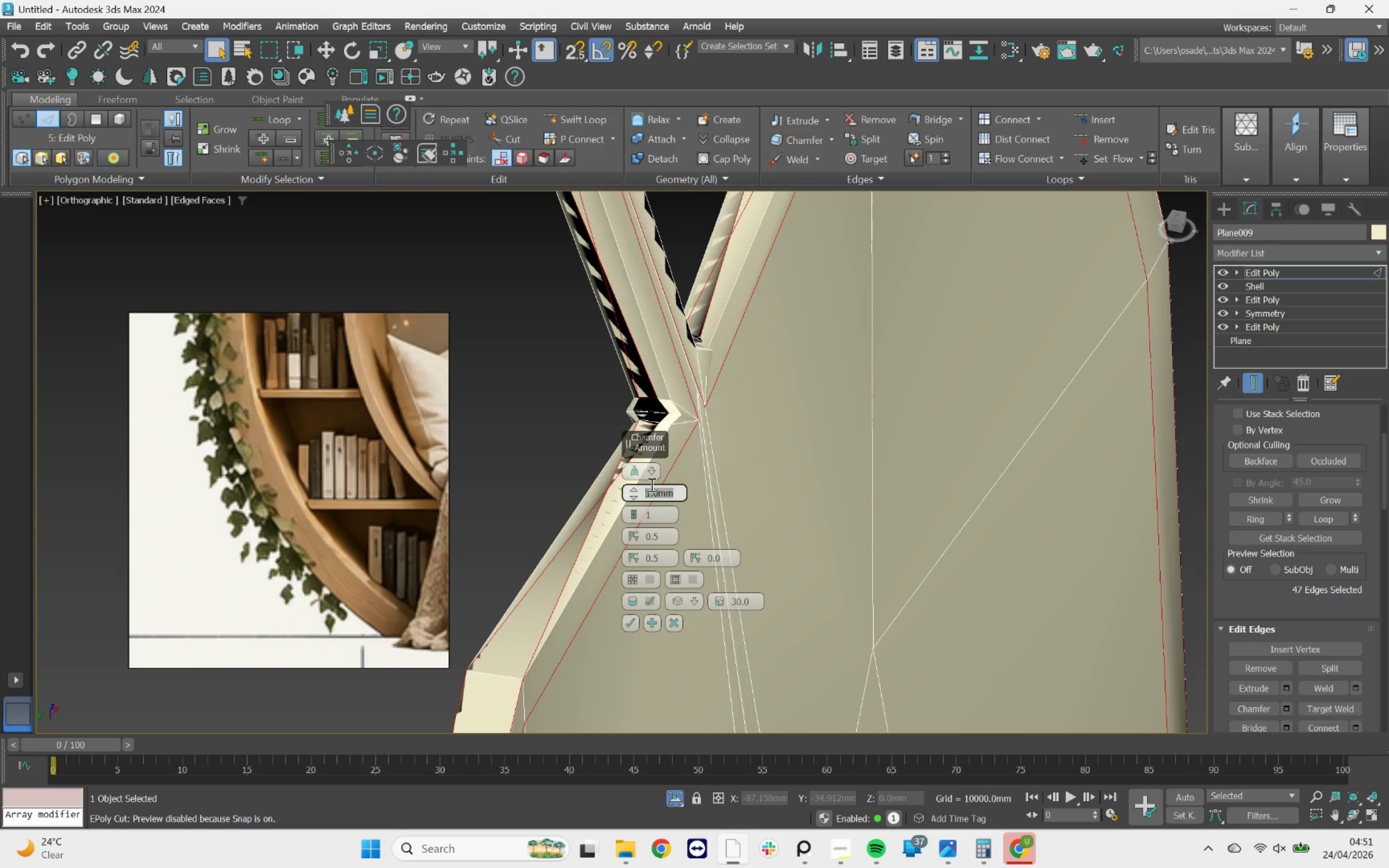 
key(Period)
 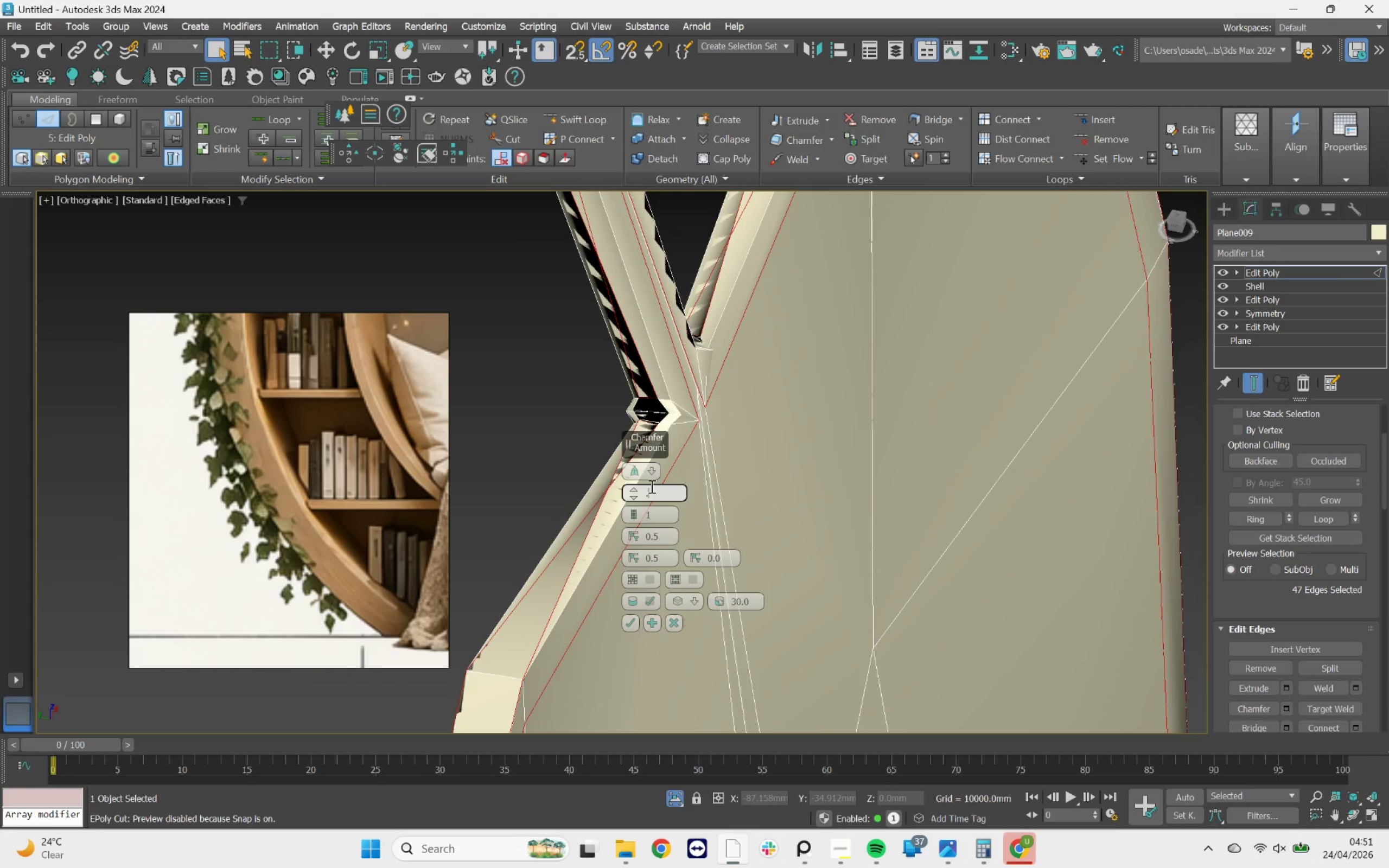 
key(1)
 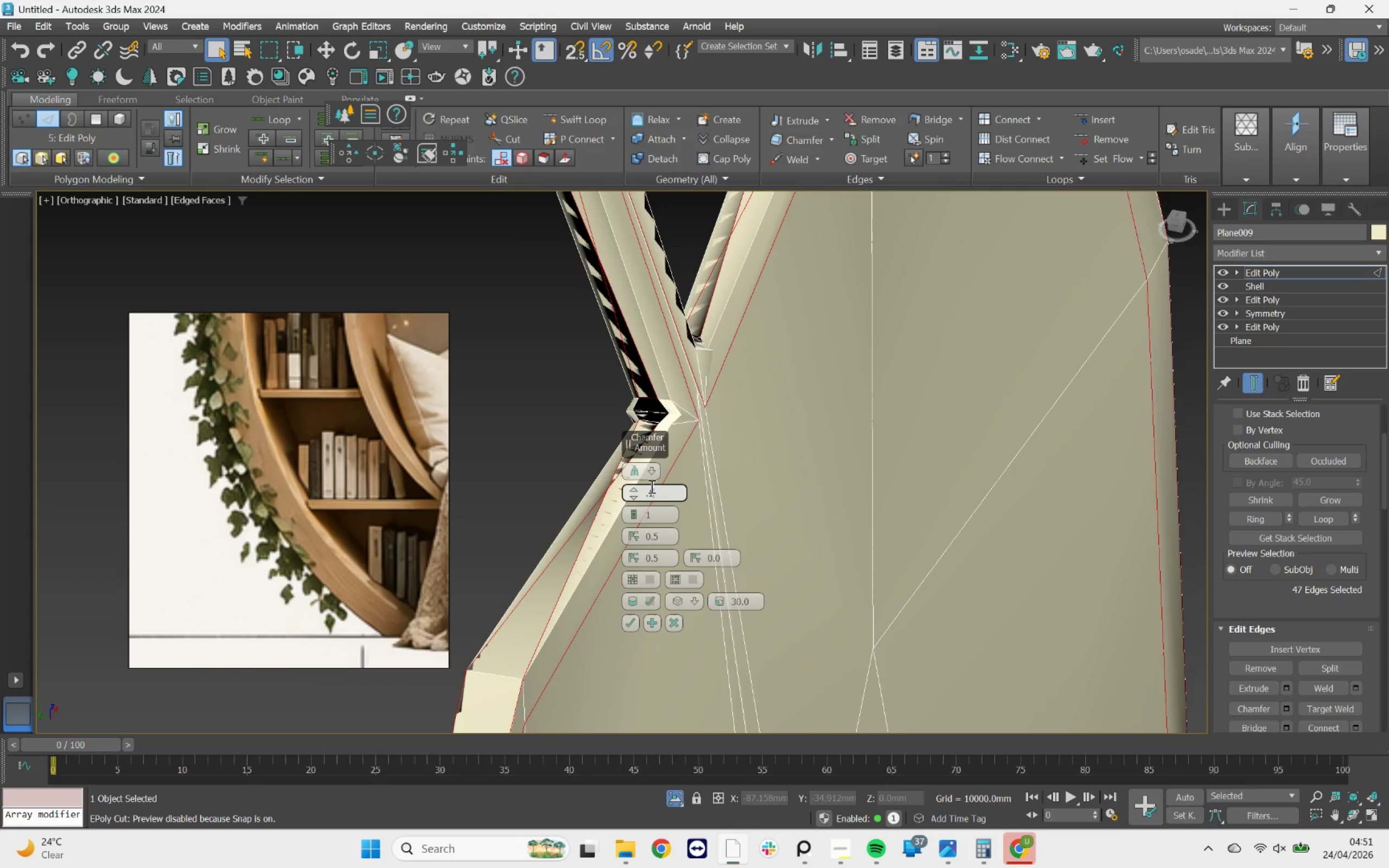 
key(Enter)
 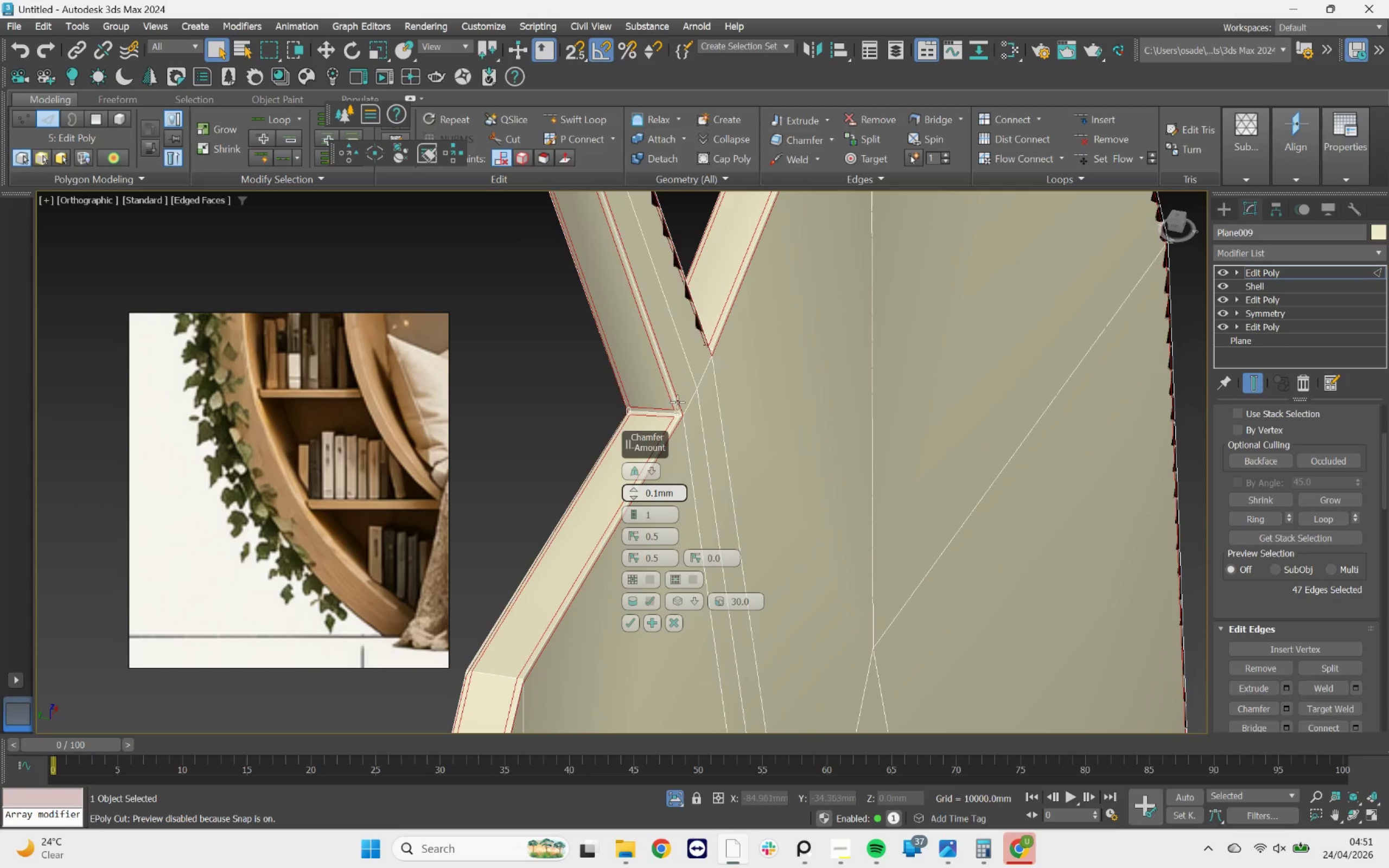 
scroll: coordinate [691, 432], scroll_direction: up, amount: 1.0
 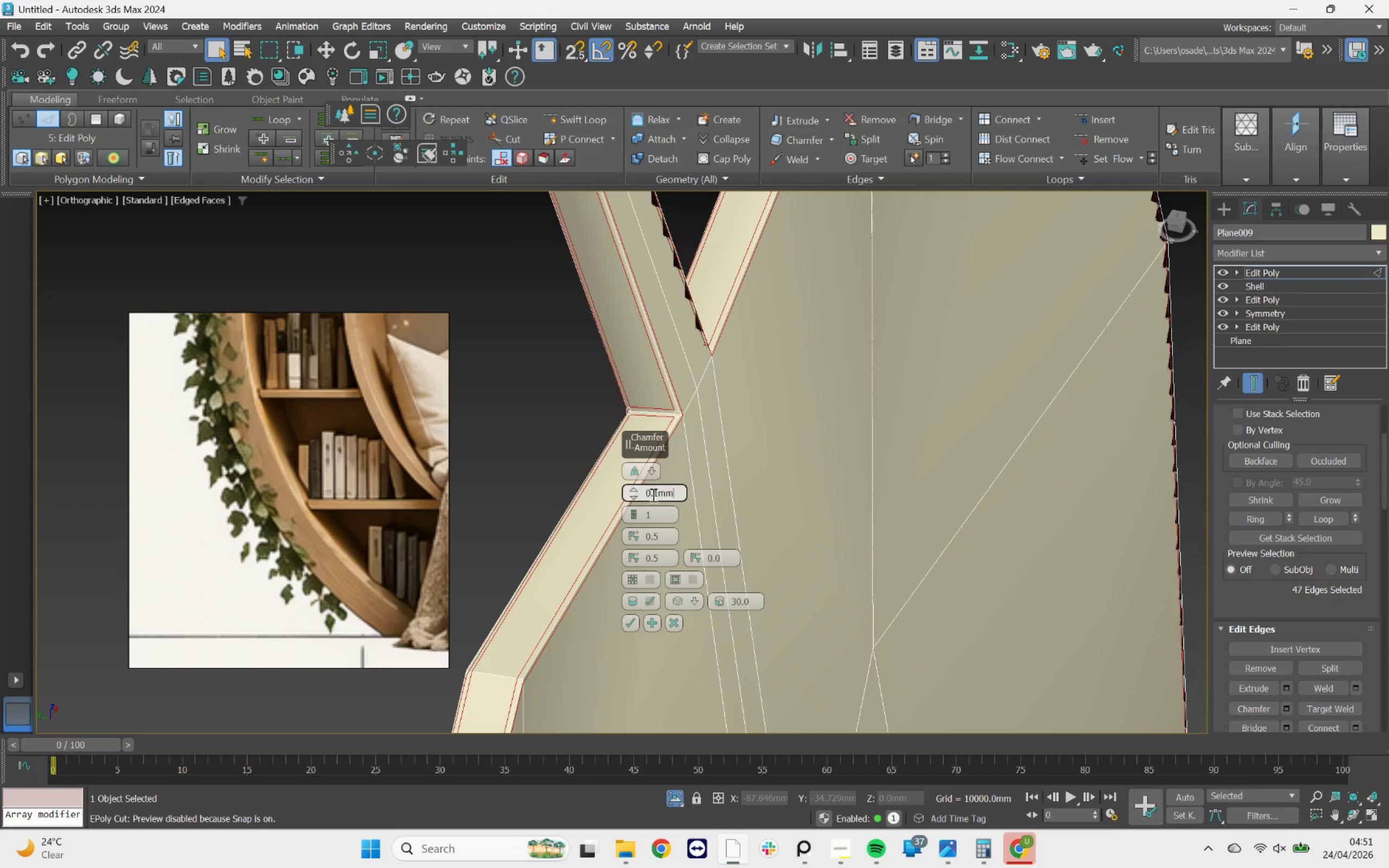 
left_click_drag(start_coordinate=[653, 494], to_coordinate=[689, 504])
 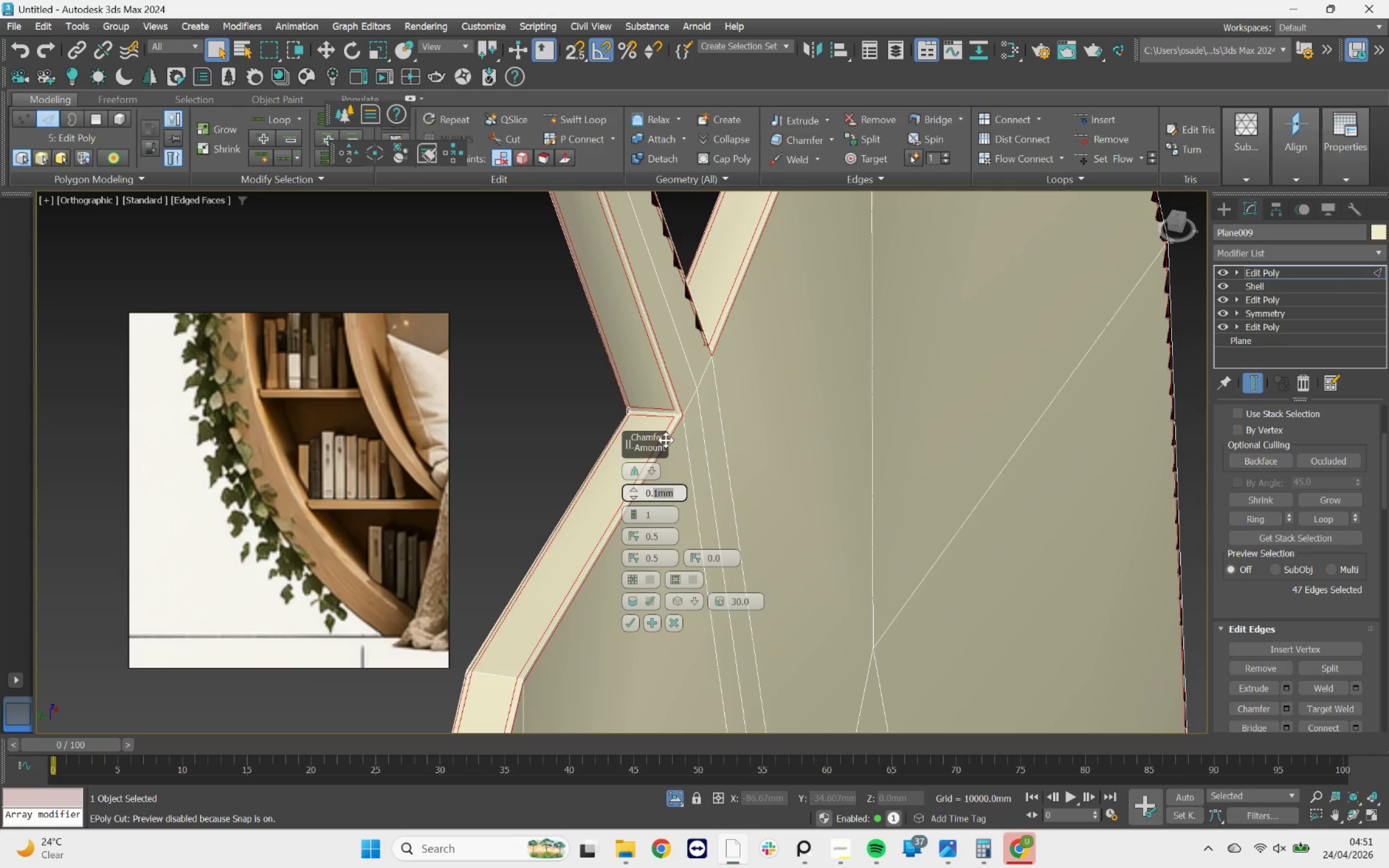 
key(5)
 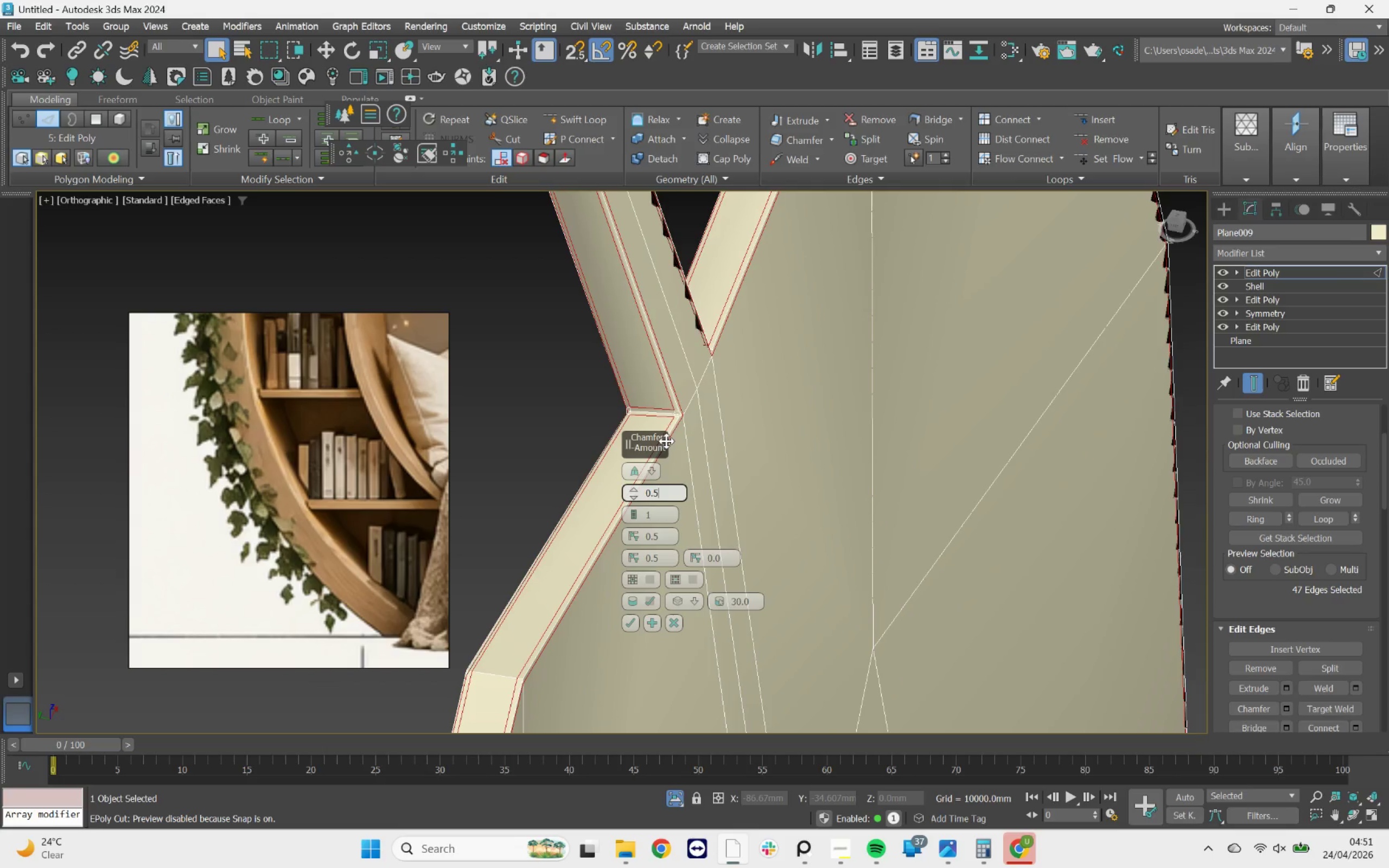 
key(Enter)
 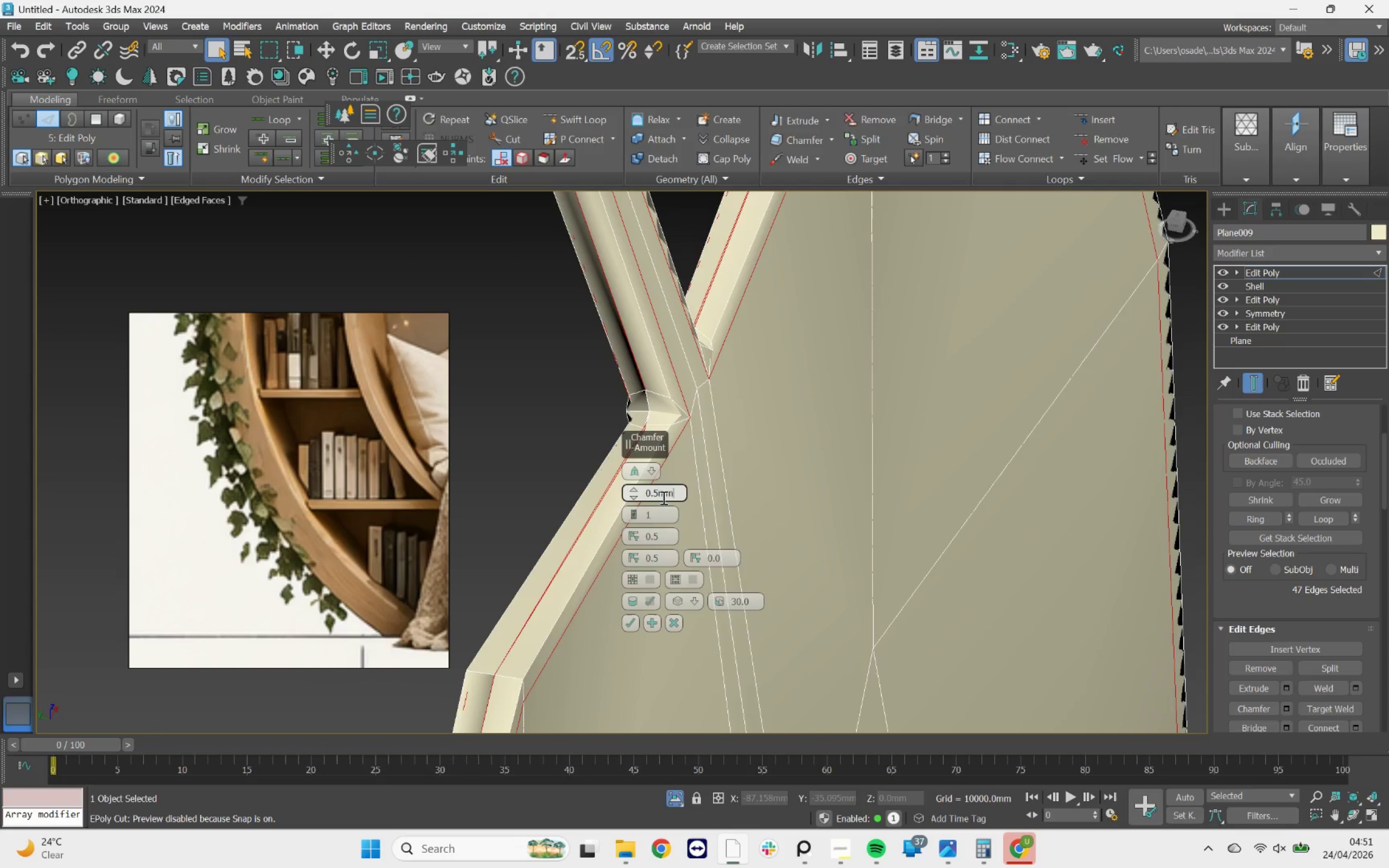 
left_click_drag(start_coordinate=[653, 495], to_coordinate=[725, 496])
 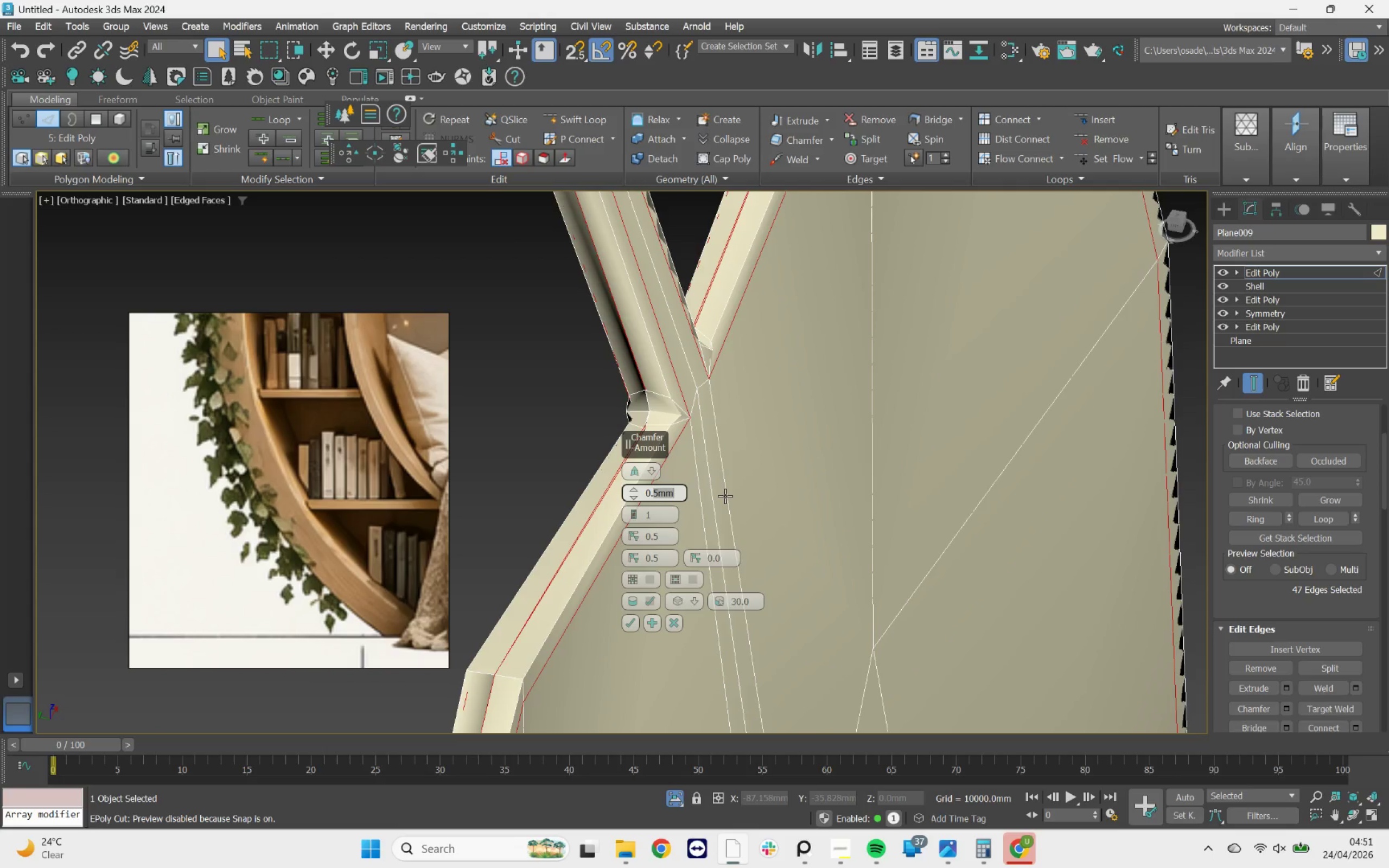 
key(2)
 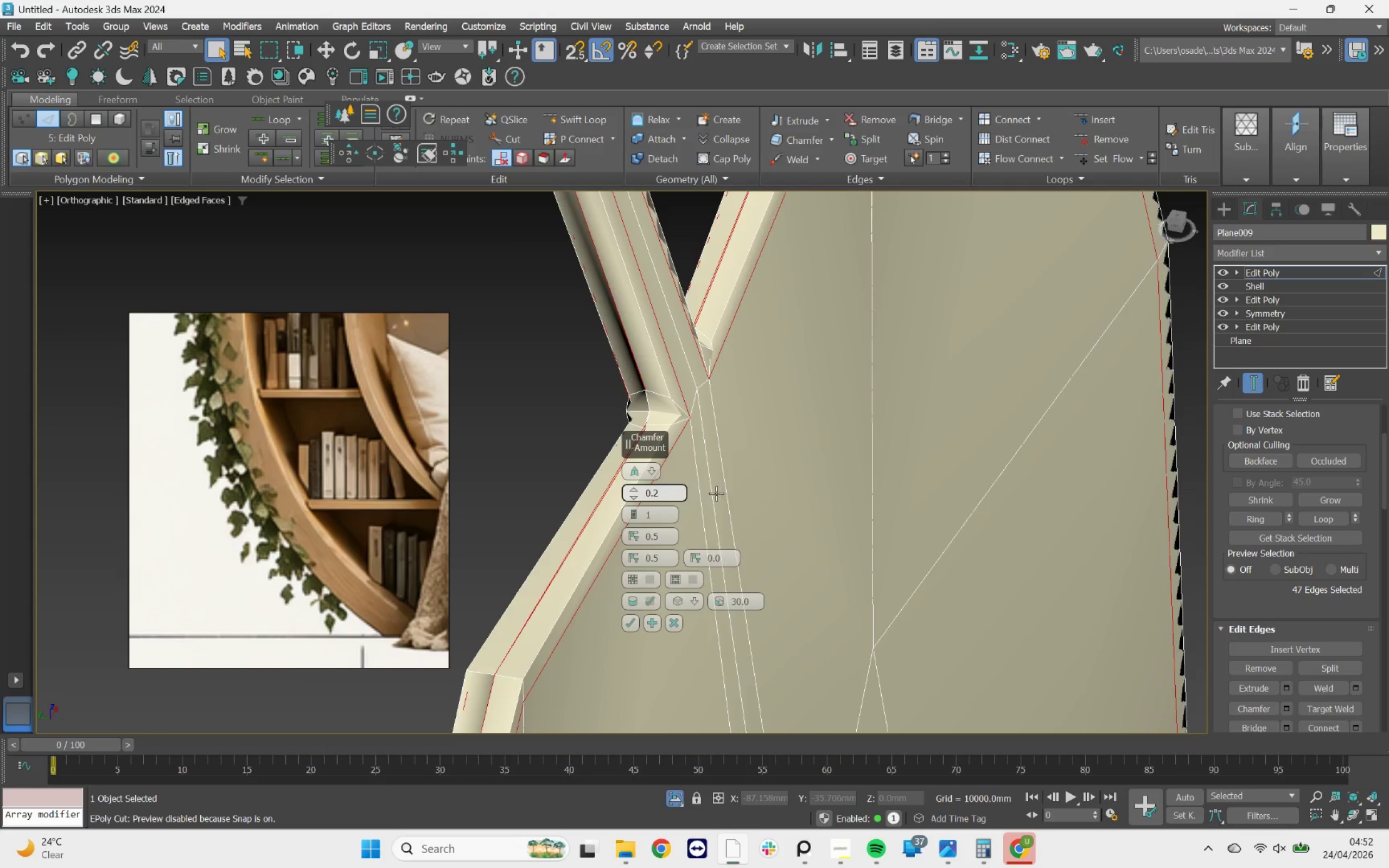 
key(Enter)
 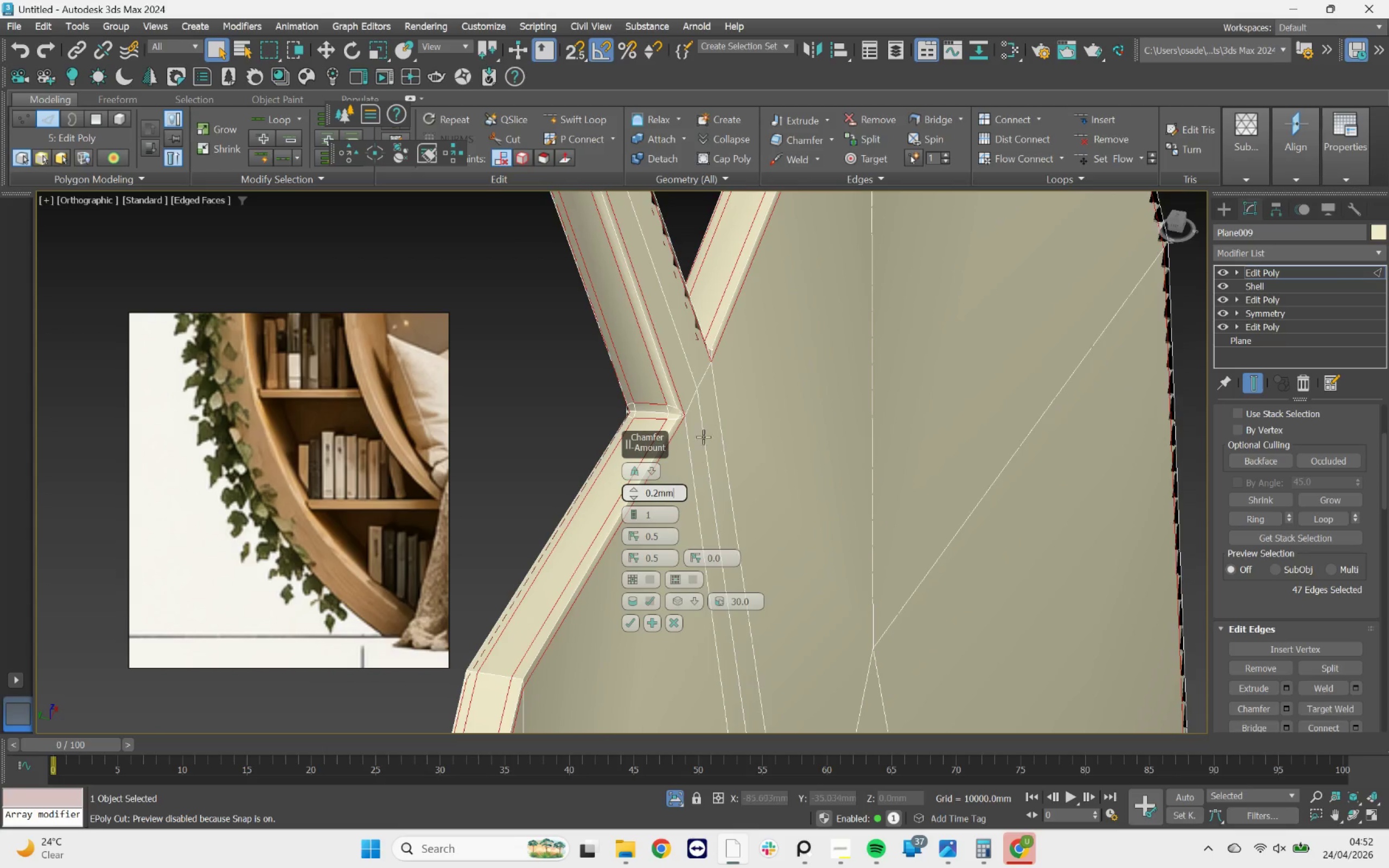 
scroll: coordinate [722, 375], scroll_direction: down, amount: 7.0
 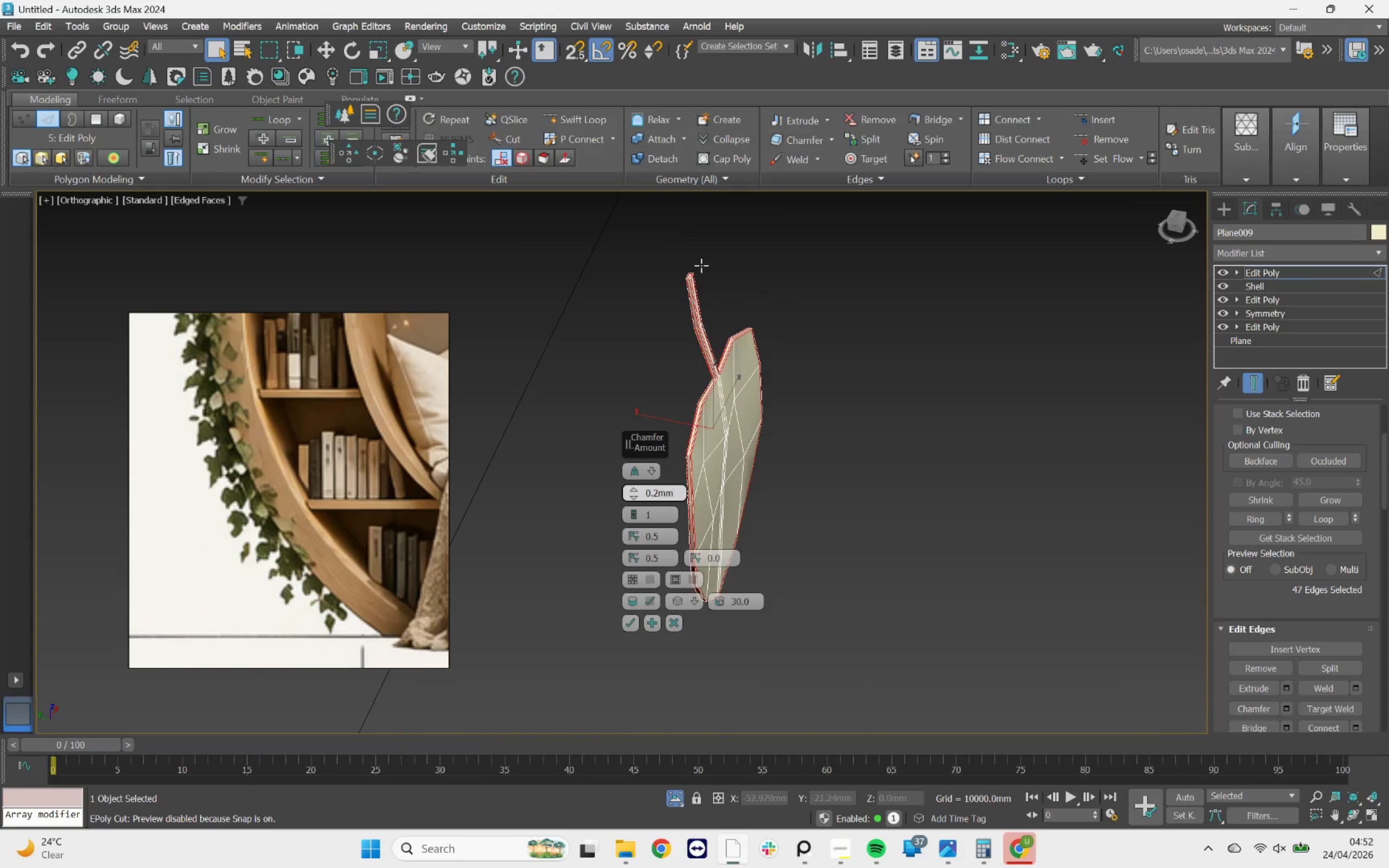 
scroll: coordinate [637, 285], scroll_direction: up, amount: 13.0
 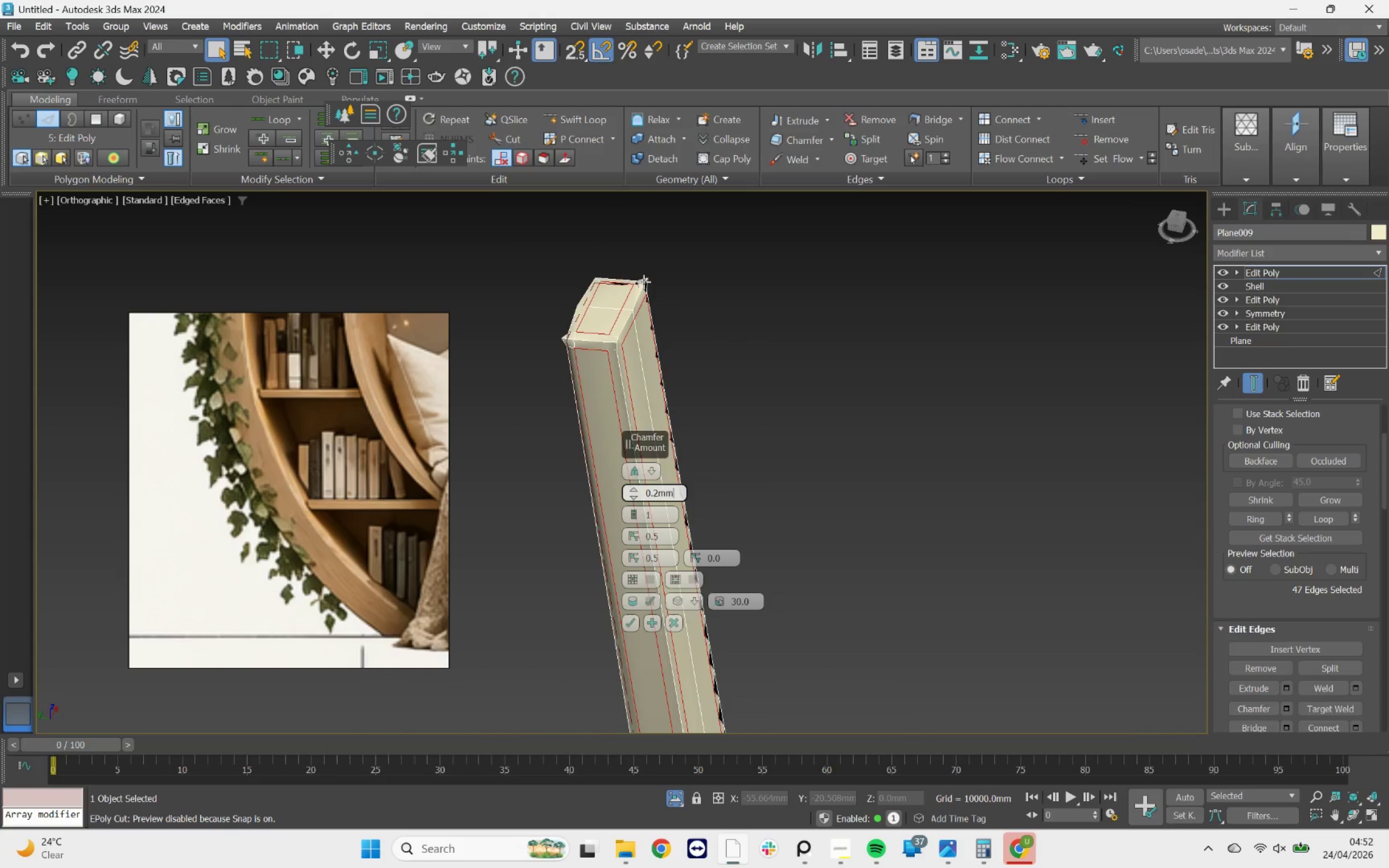 
scroll: coordinate [643, 282], scroll_direction: down, amount: 3.0
 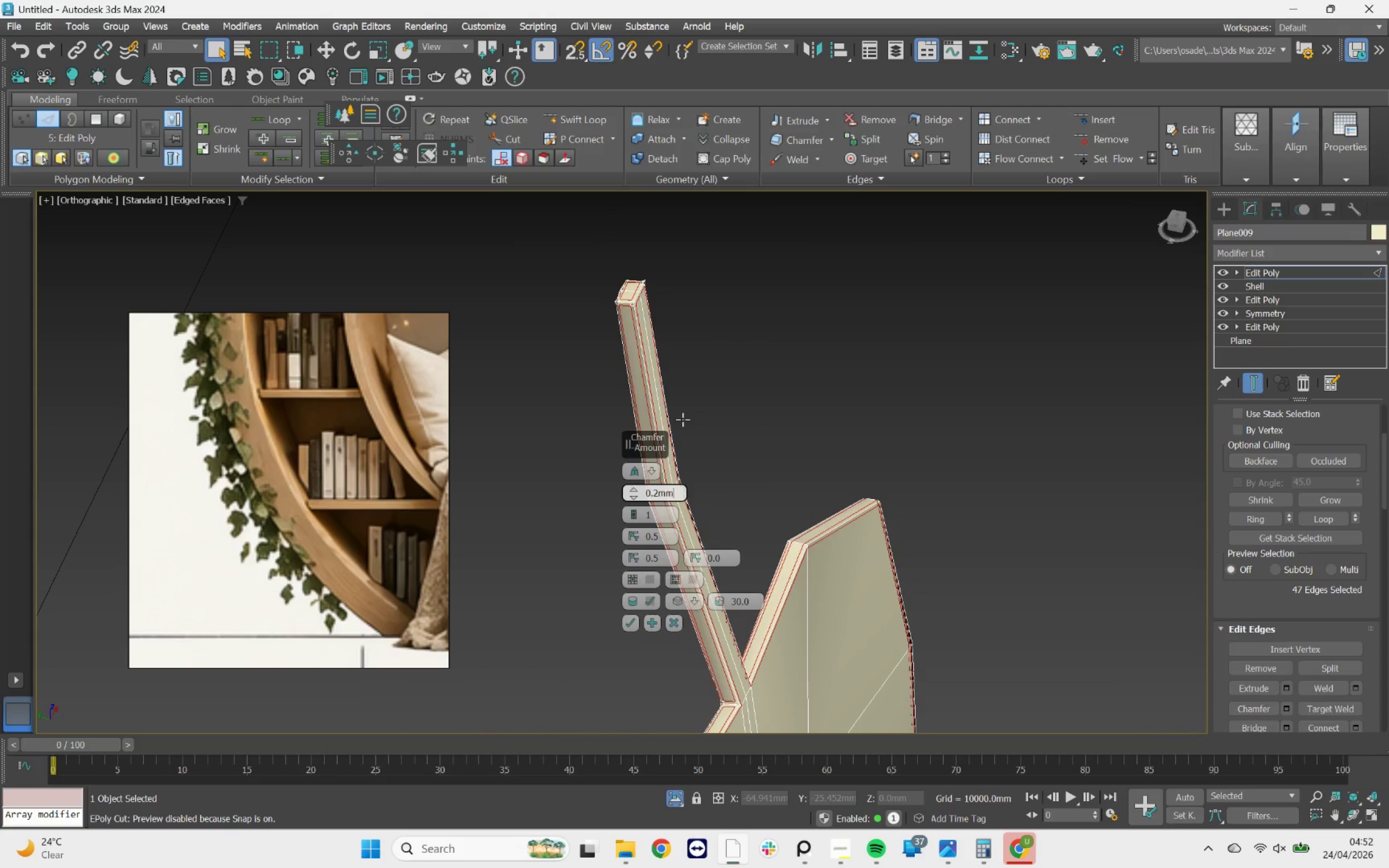 
hold_key(key=AltLeft, duration=1.2)
 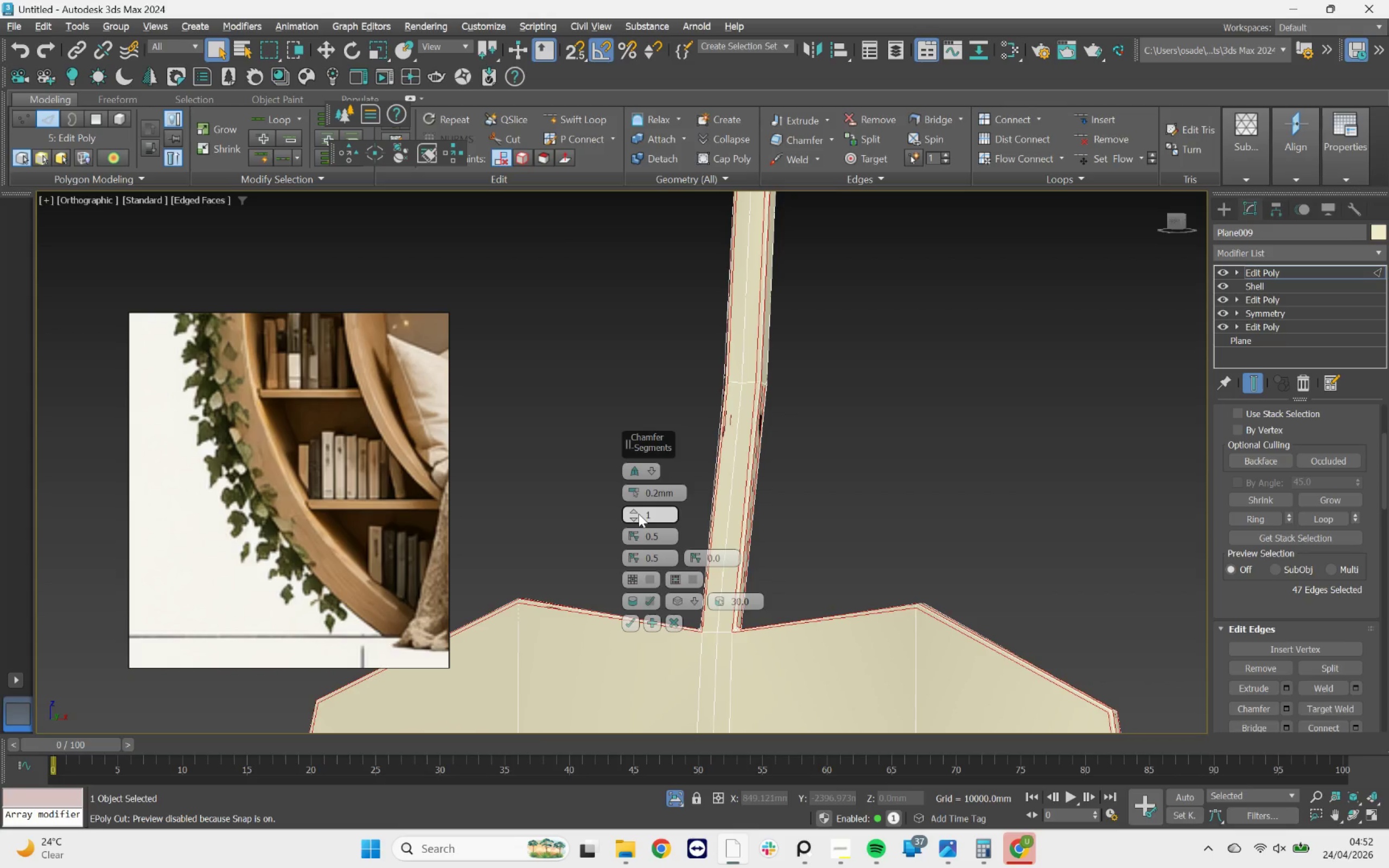 
left_click([626, 512])
 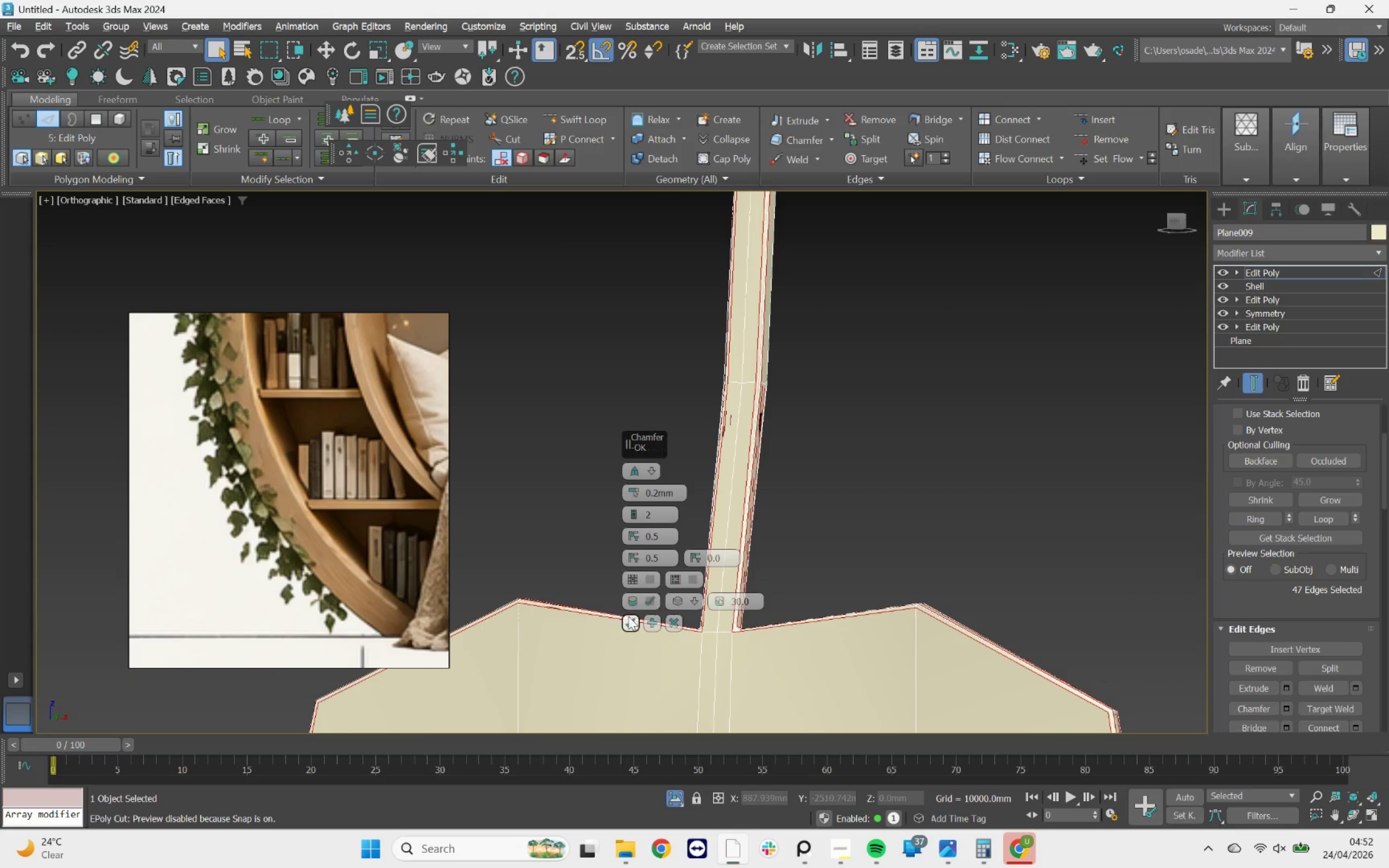 
left_click([632, 629])
 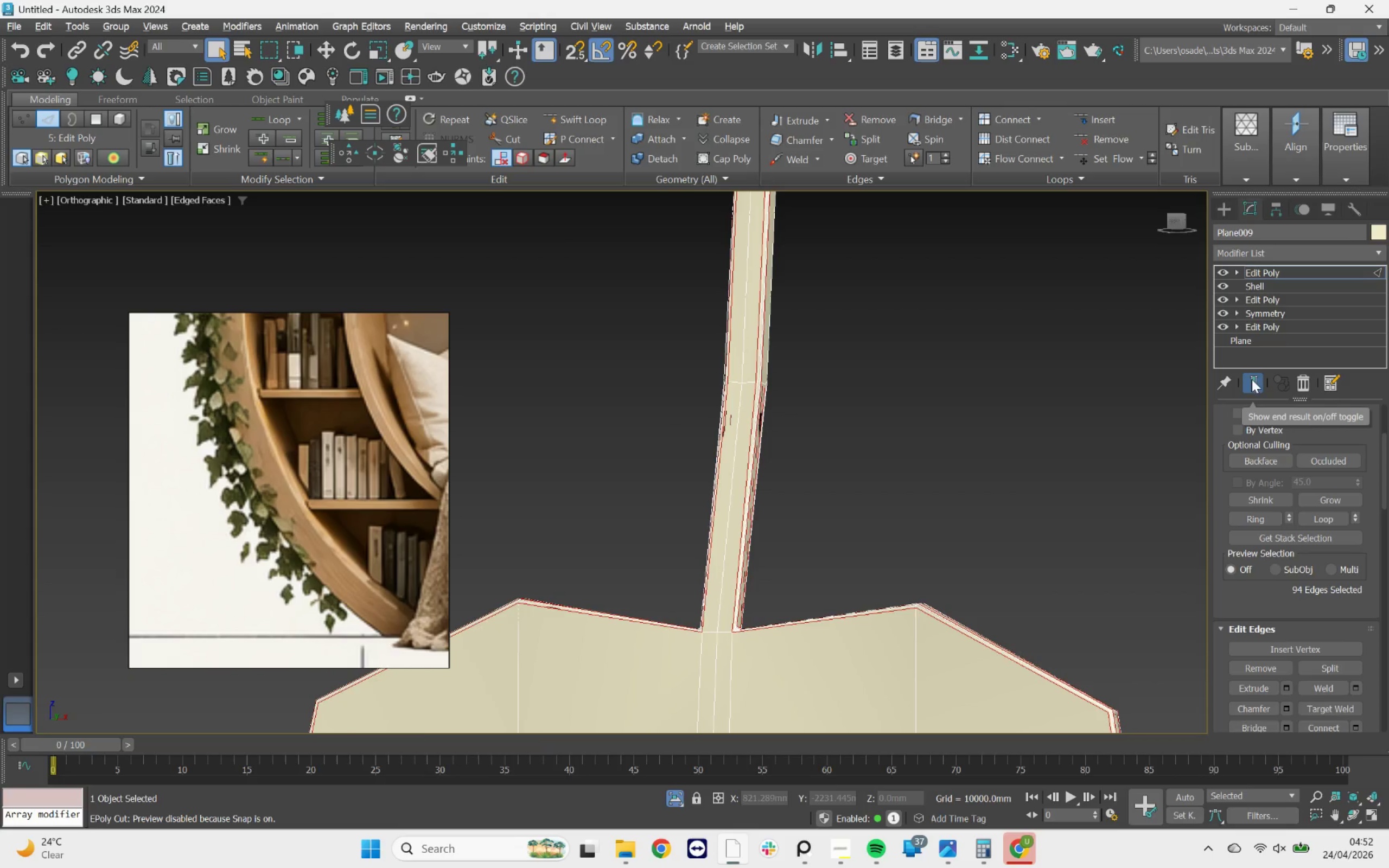 
left_click([1253, 379])
 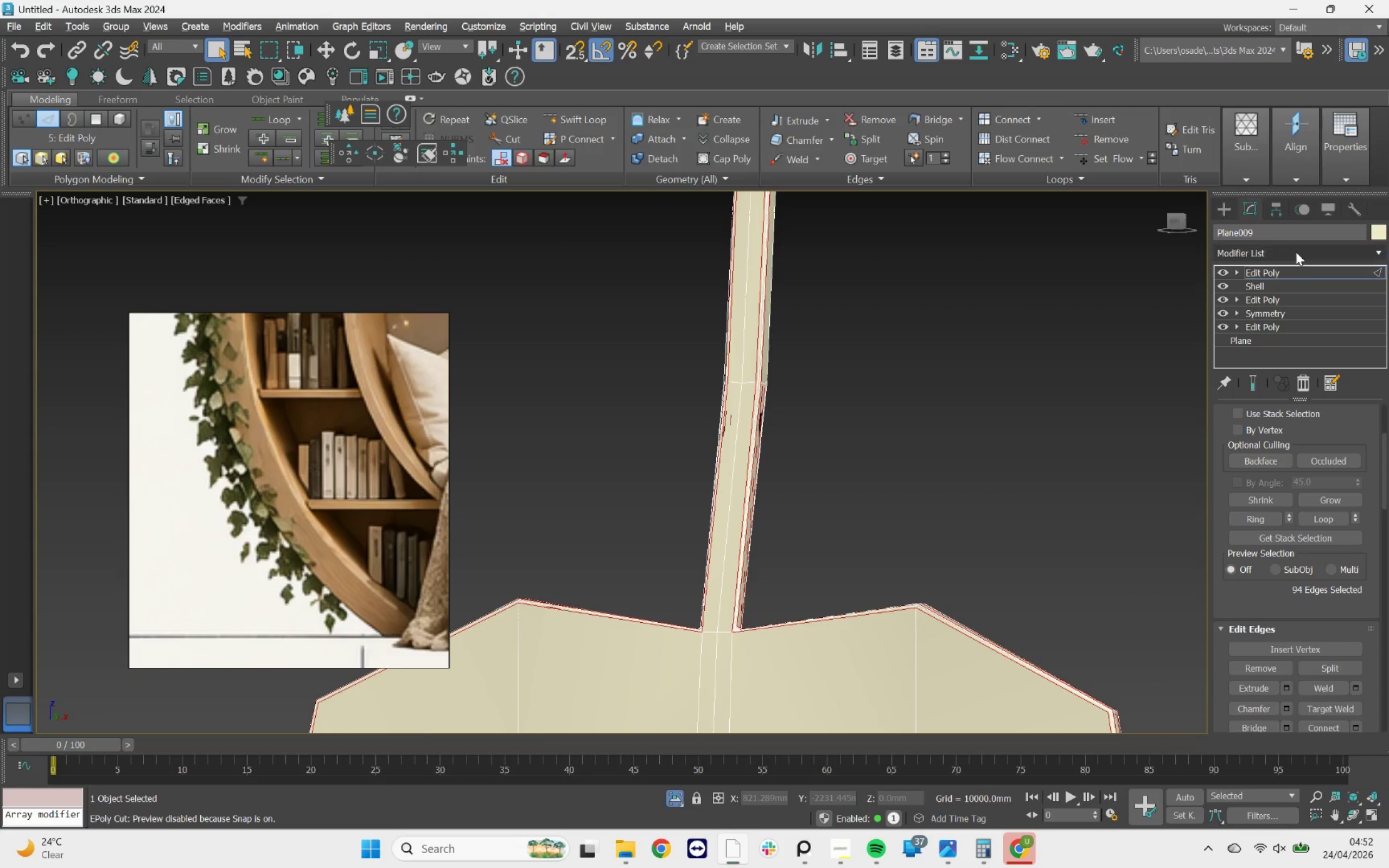 
left_click([1296, 252])
 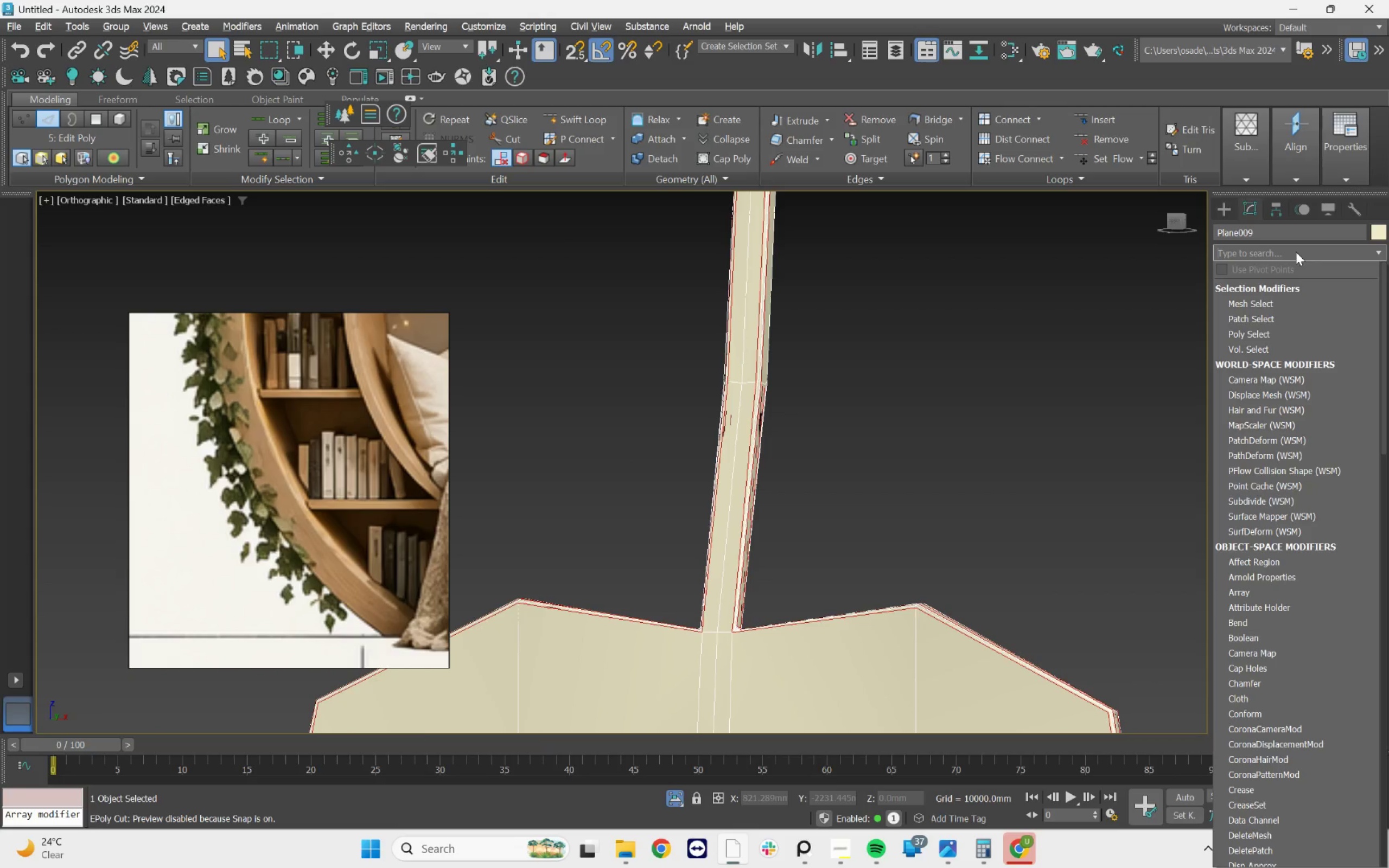 
type(tu)
 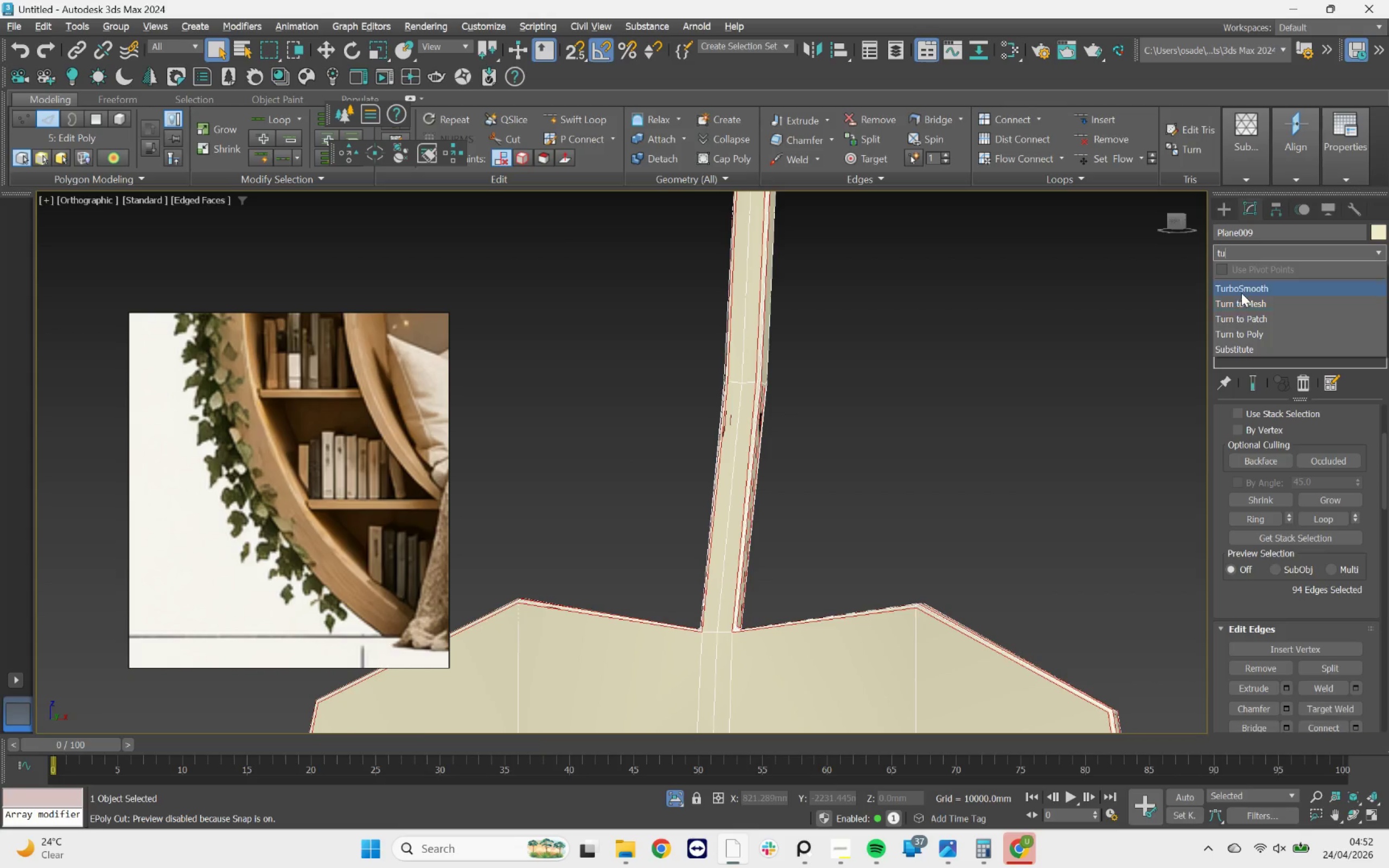 
left_click([1241, 292])
 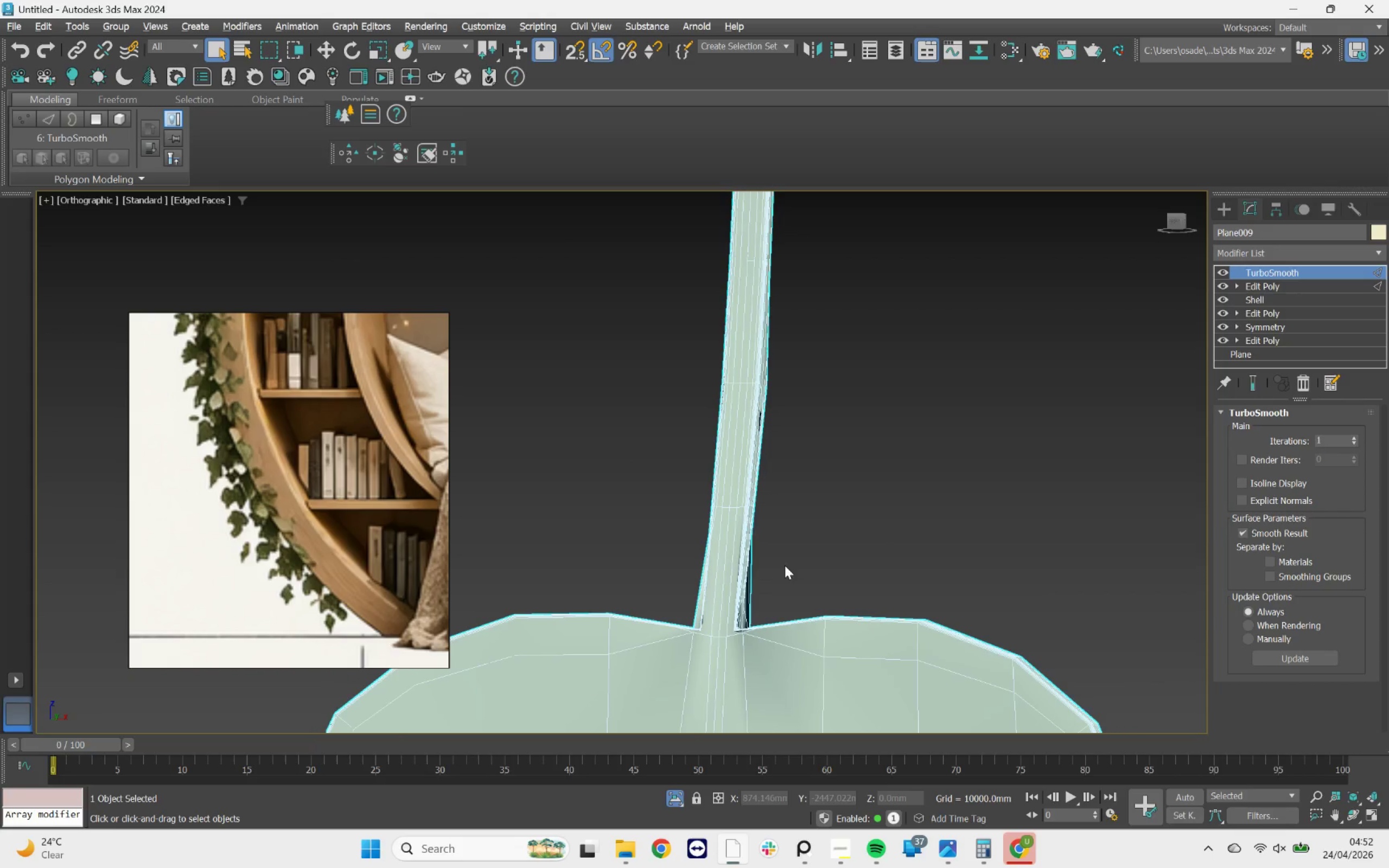 
hold_key(key=AltLeft, duration=0.66)
 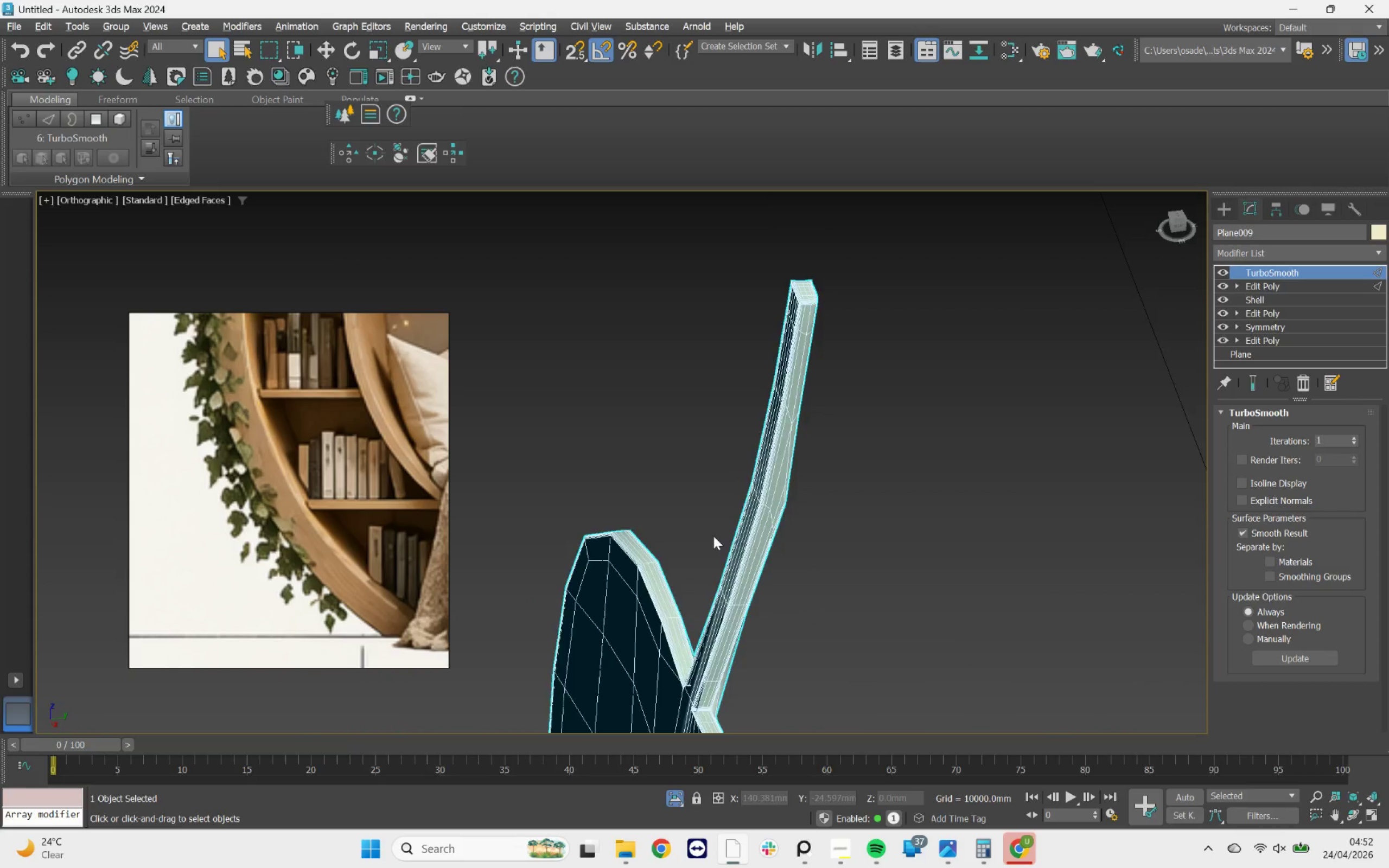 
hold_key(key=AltLeft, duration=0.96)
 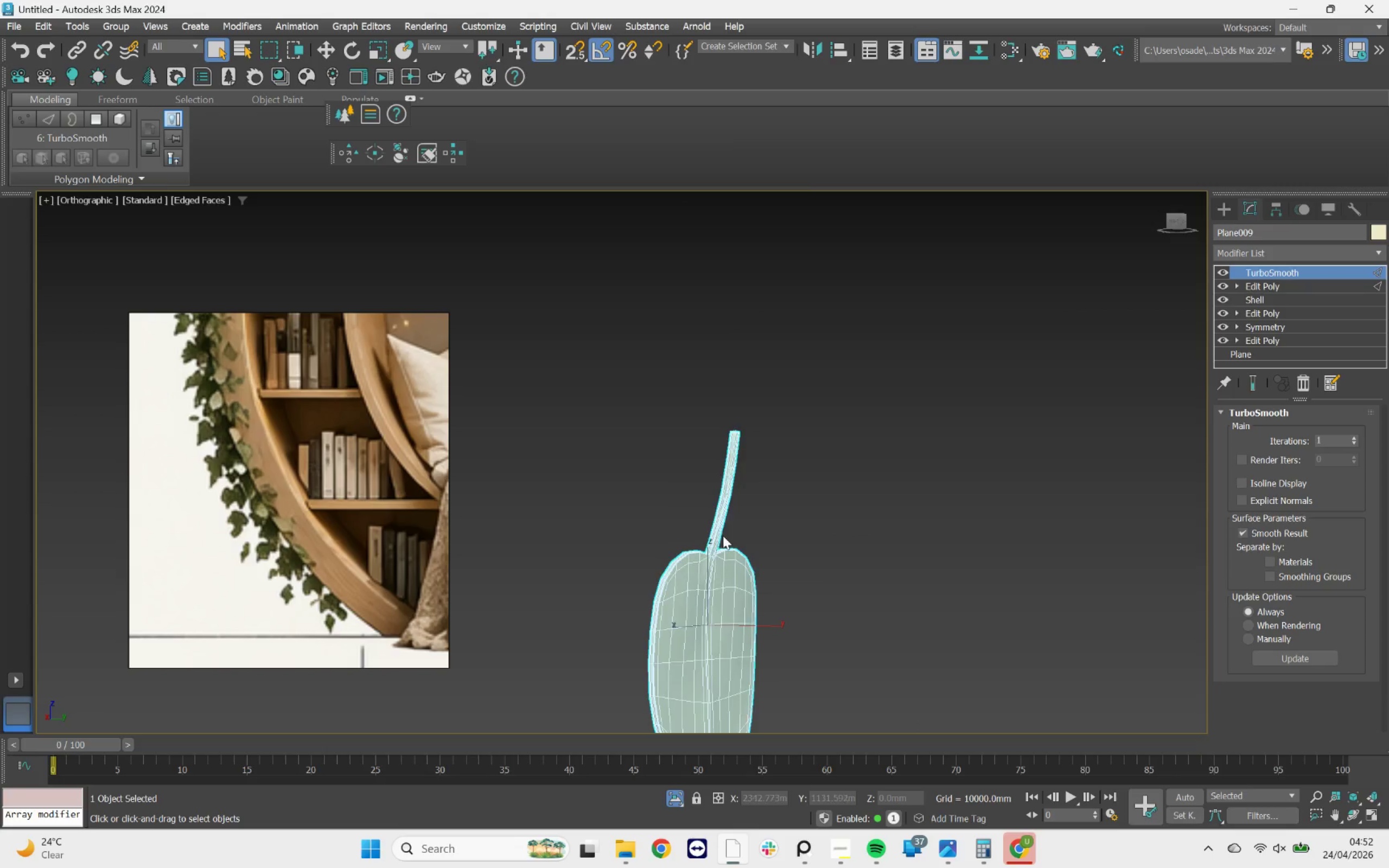 
scroll: coordinate [713, 529], scroll_direction: down, amount: 4.0
 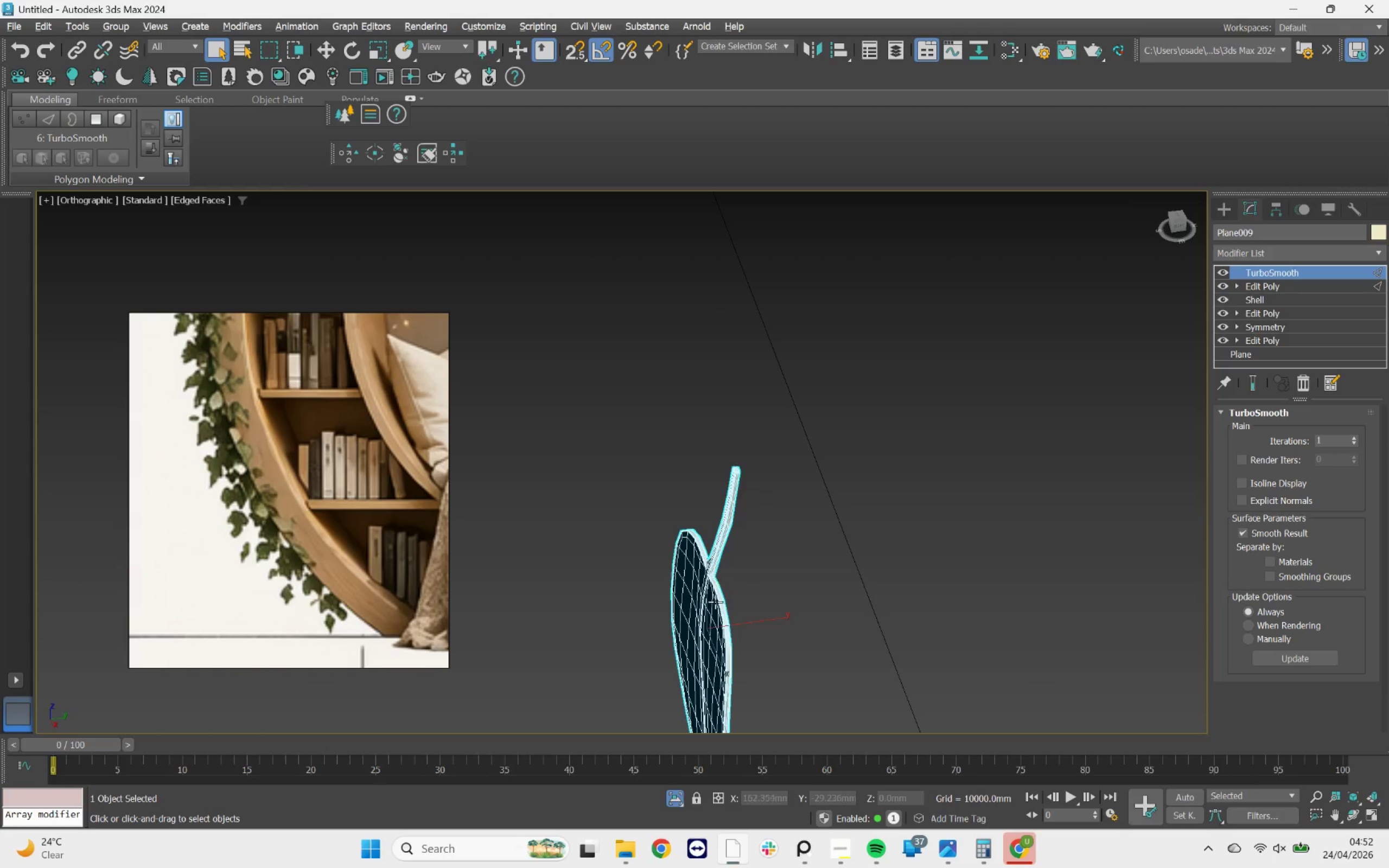 
hold_key(key=AltLeft, duration=0.53)
 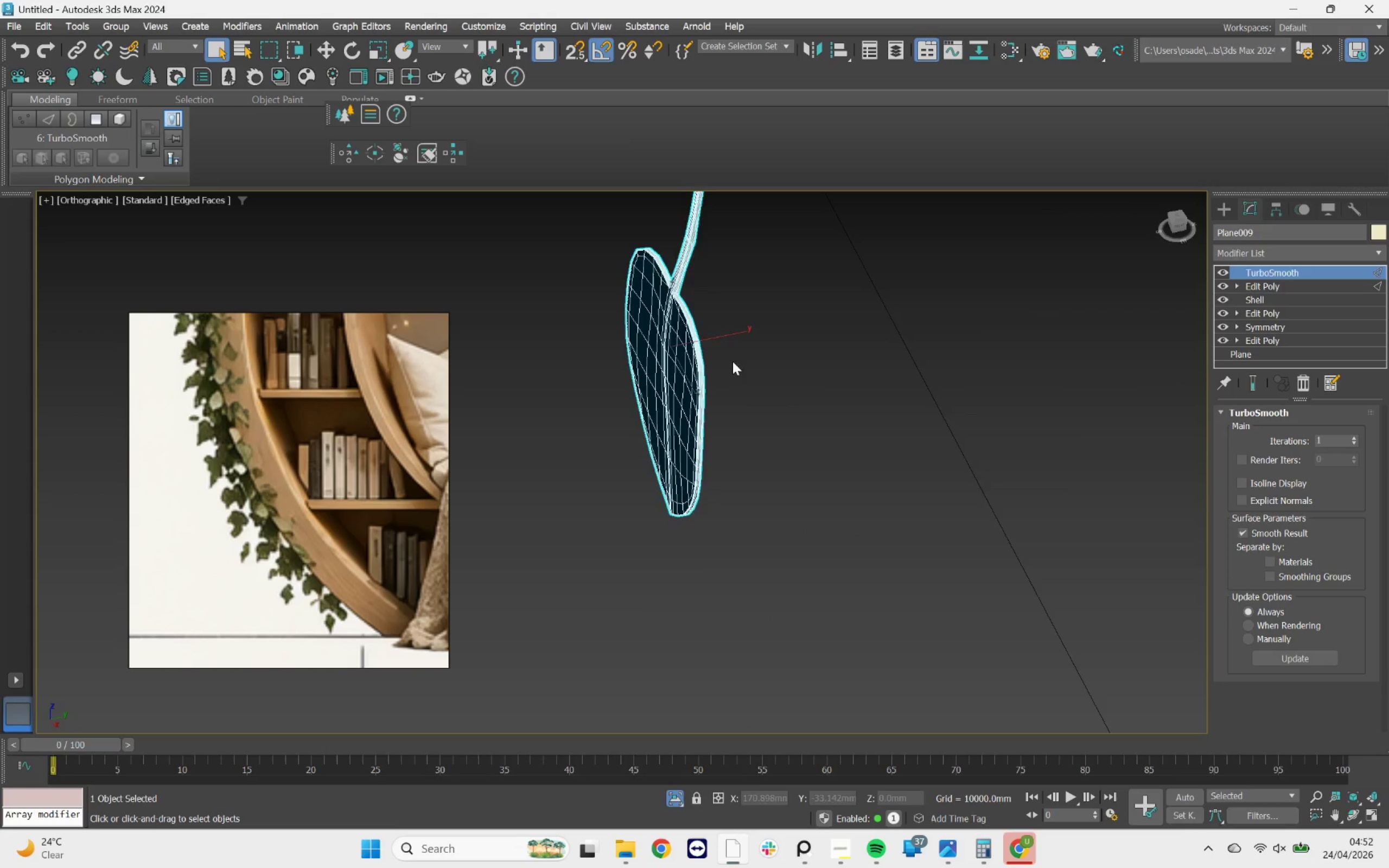 
scroll: coordinate [773, 437], scroll_direction: none, amount: 0.0
 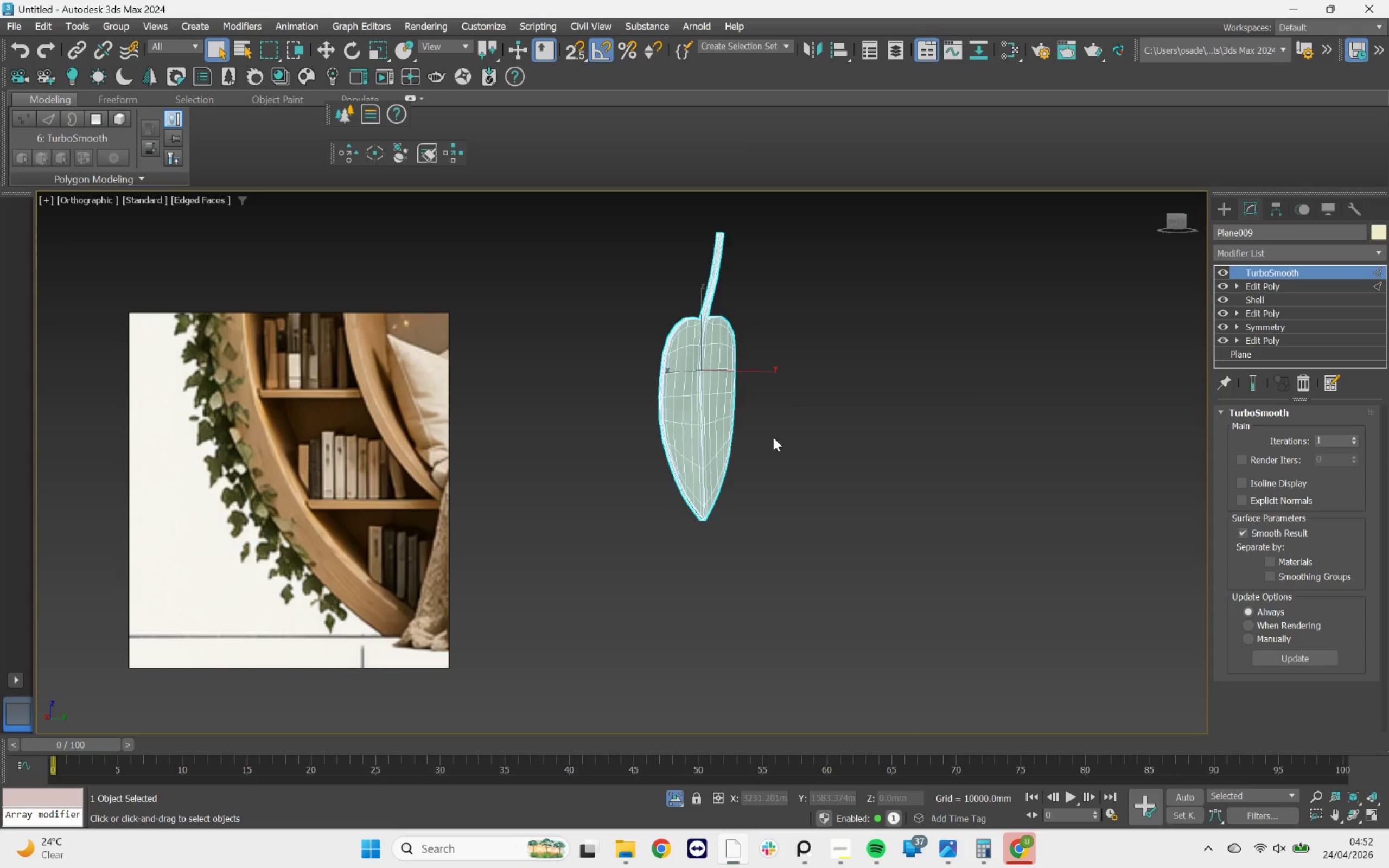 
scroll: coordinate [706, 322], scroll_direction: up, amount: 4.0
 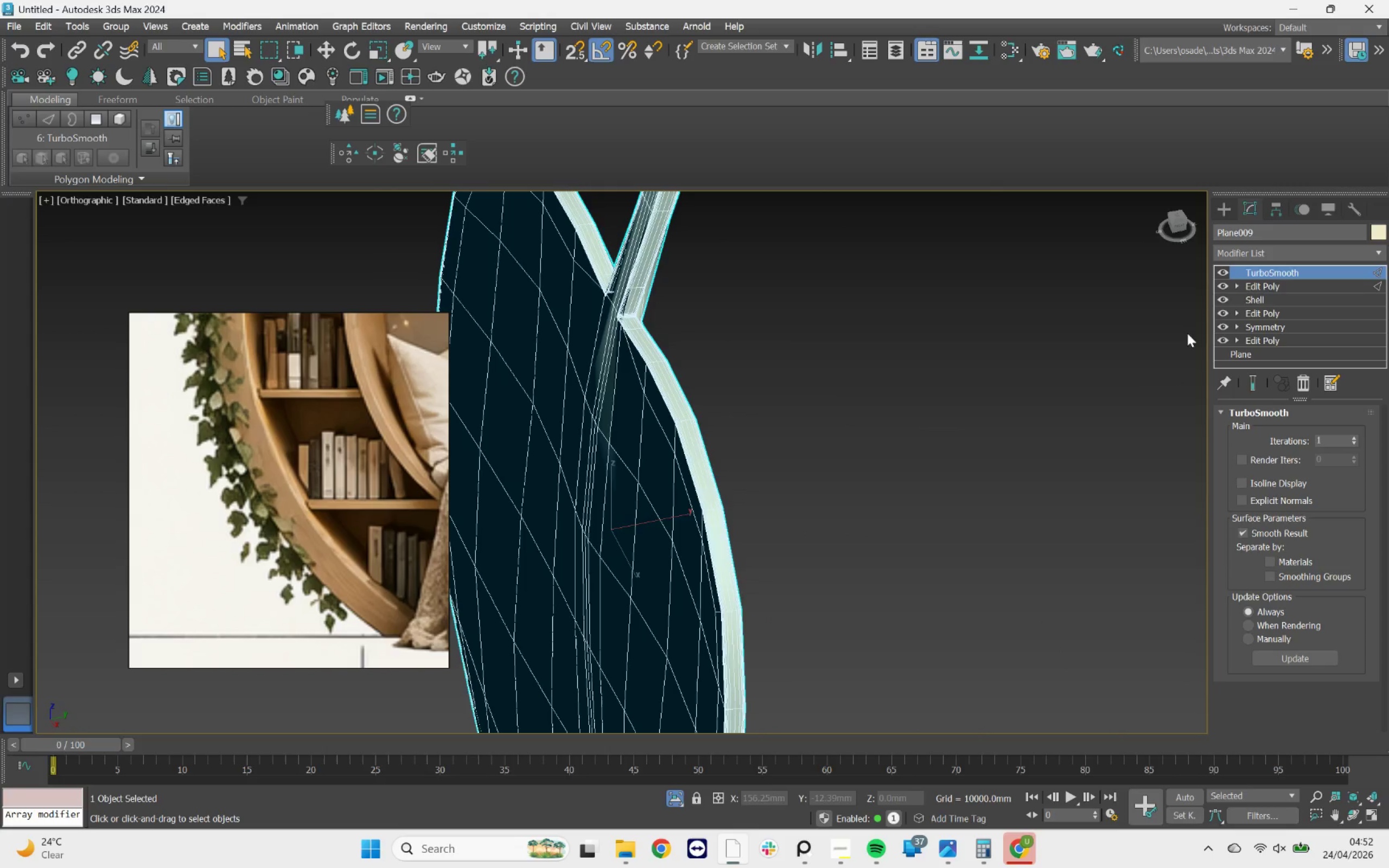 
left_click([1250, 282])
 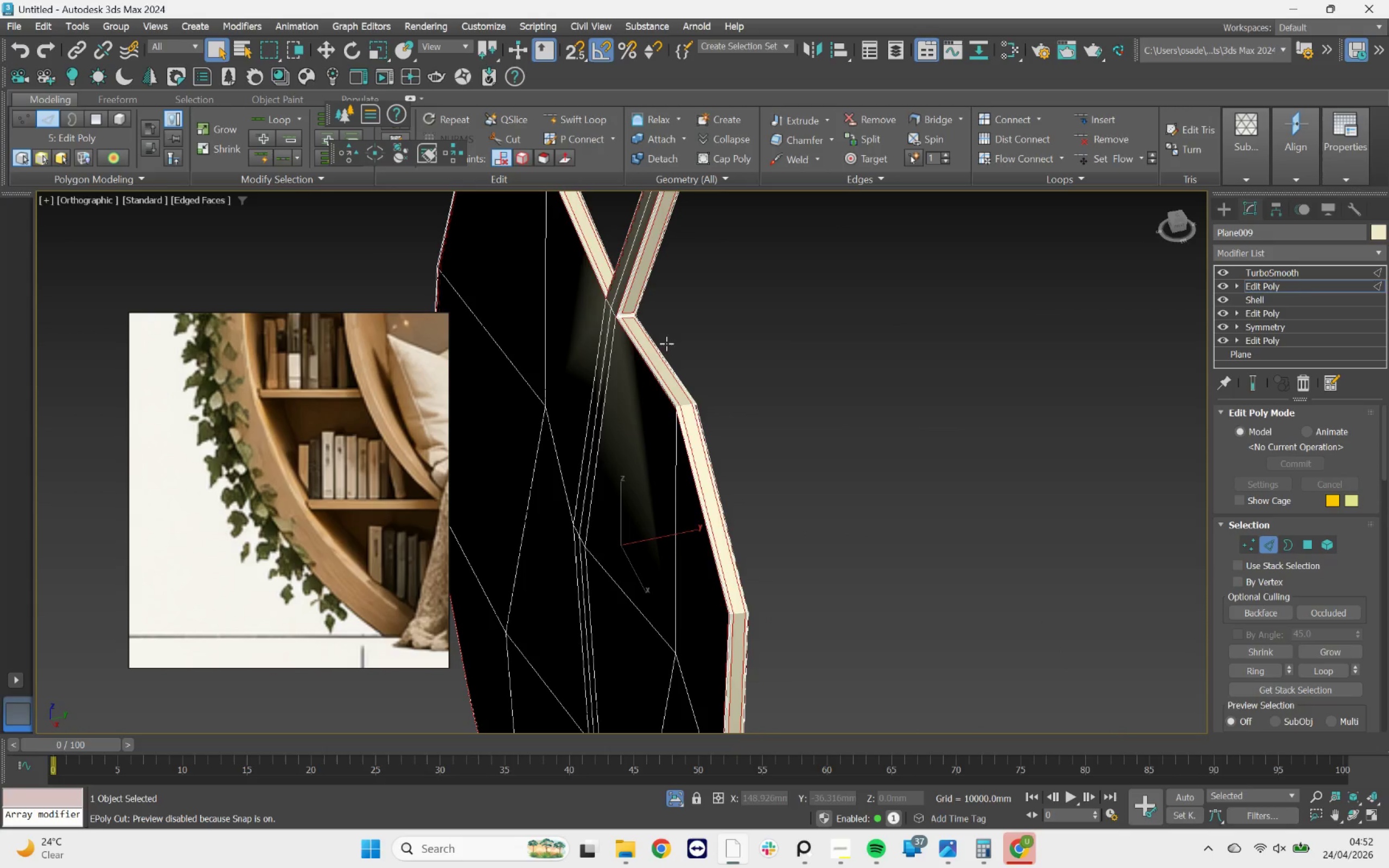 
hold_key(key=AltLeft, duration=0.85)
scroll: coordinate [631, 278], scroll_direction: up, amount: 5.0
 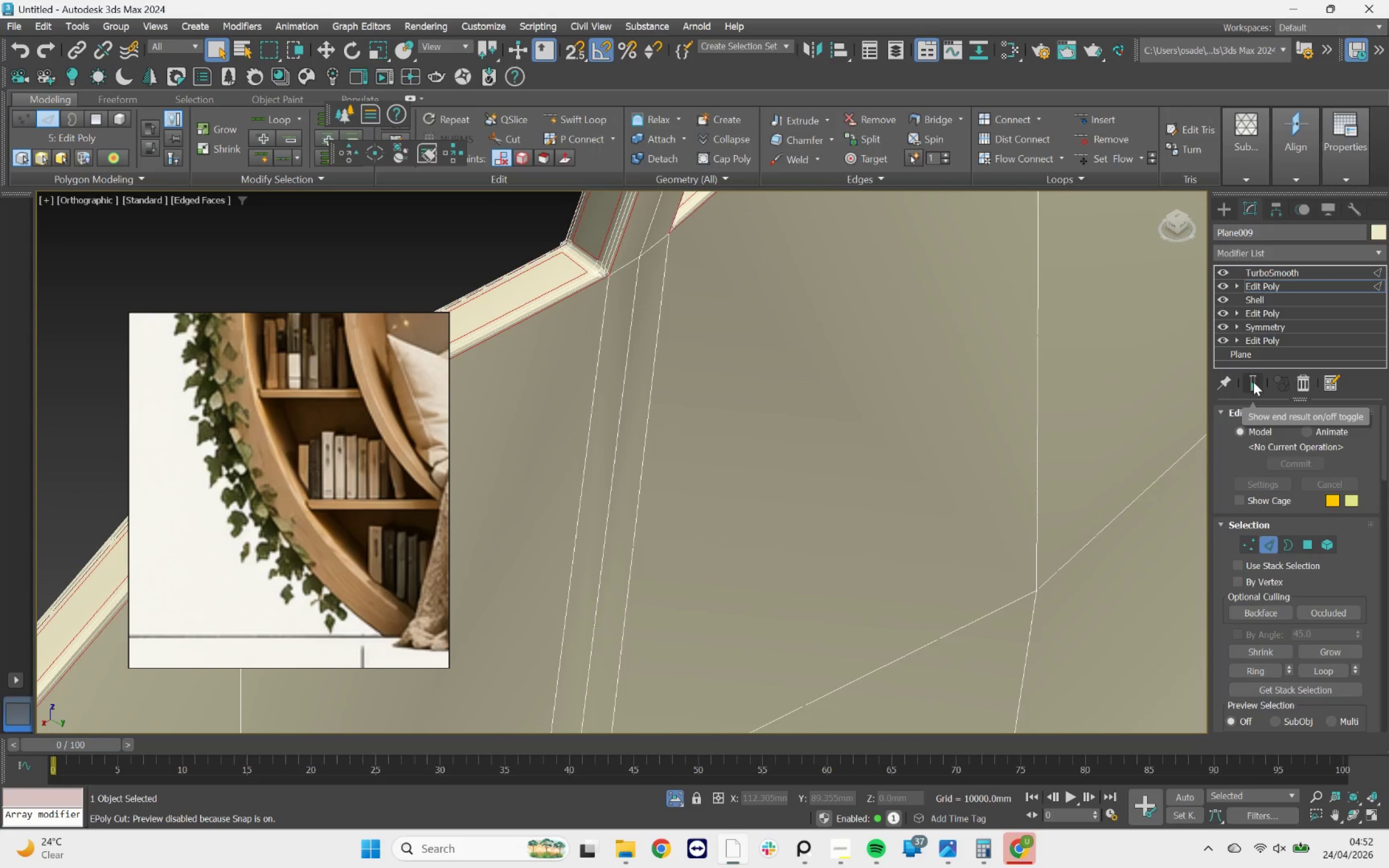 
left_click([1305, 380])
 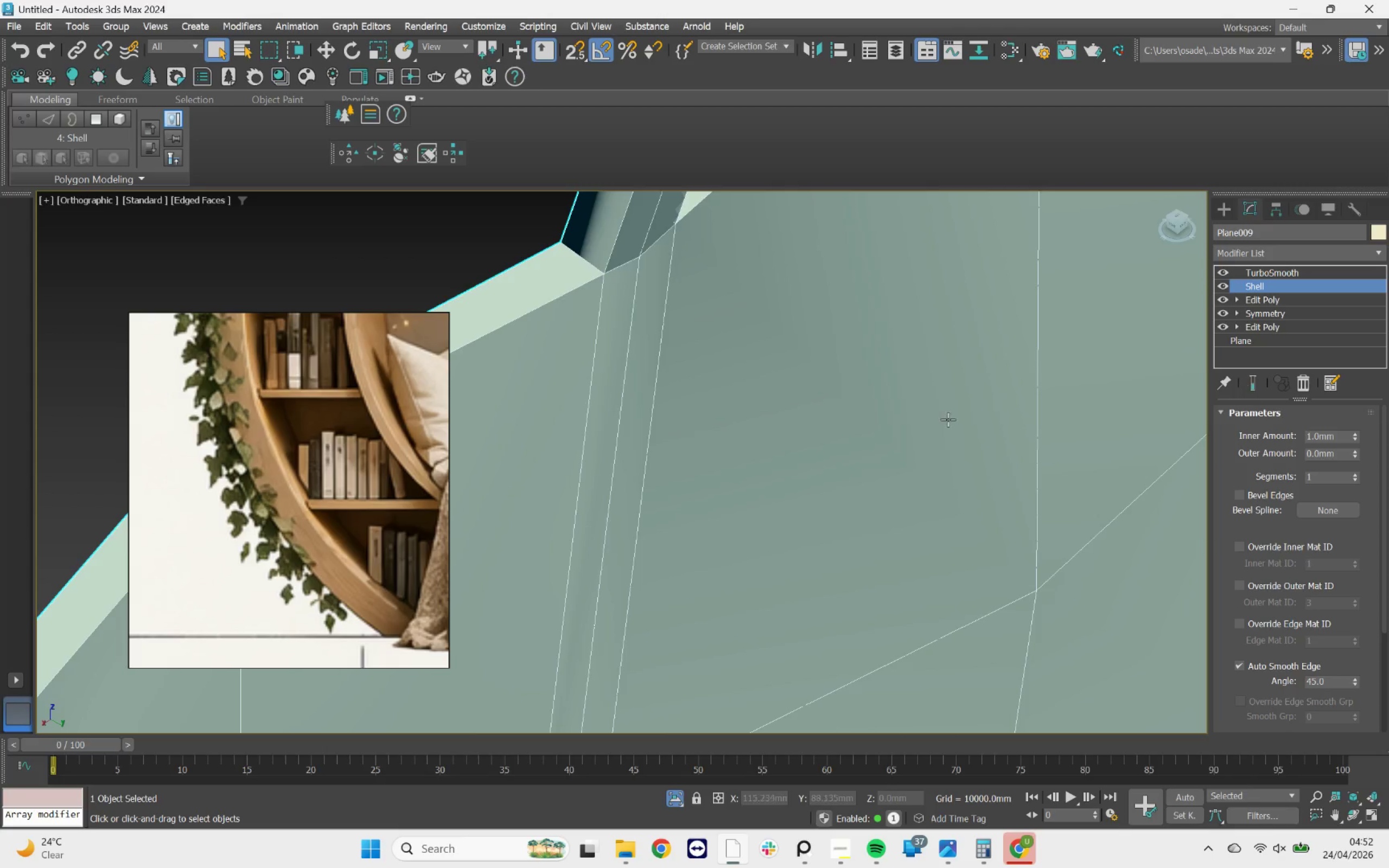 
scroll: coordinate [699, 415], scroll_direction: down, amount: 5.0
 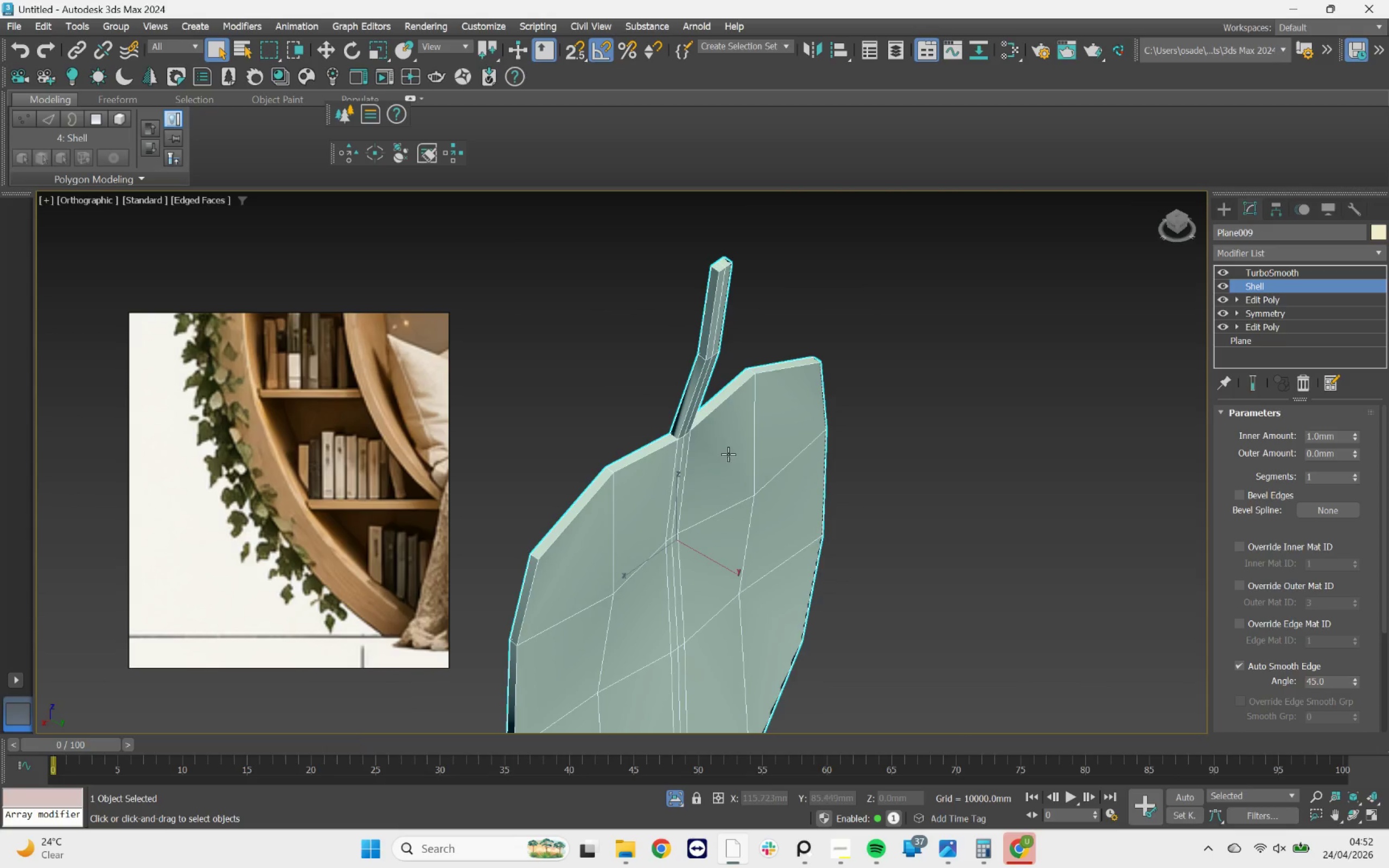 
scroll: coordinate [845, 363], scroll_direction: up, amount: 4.0
 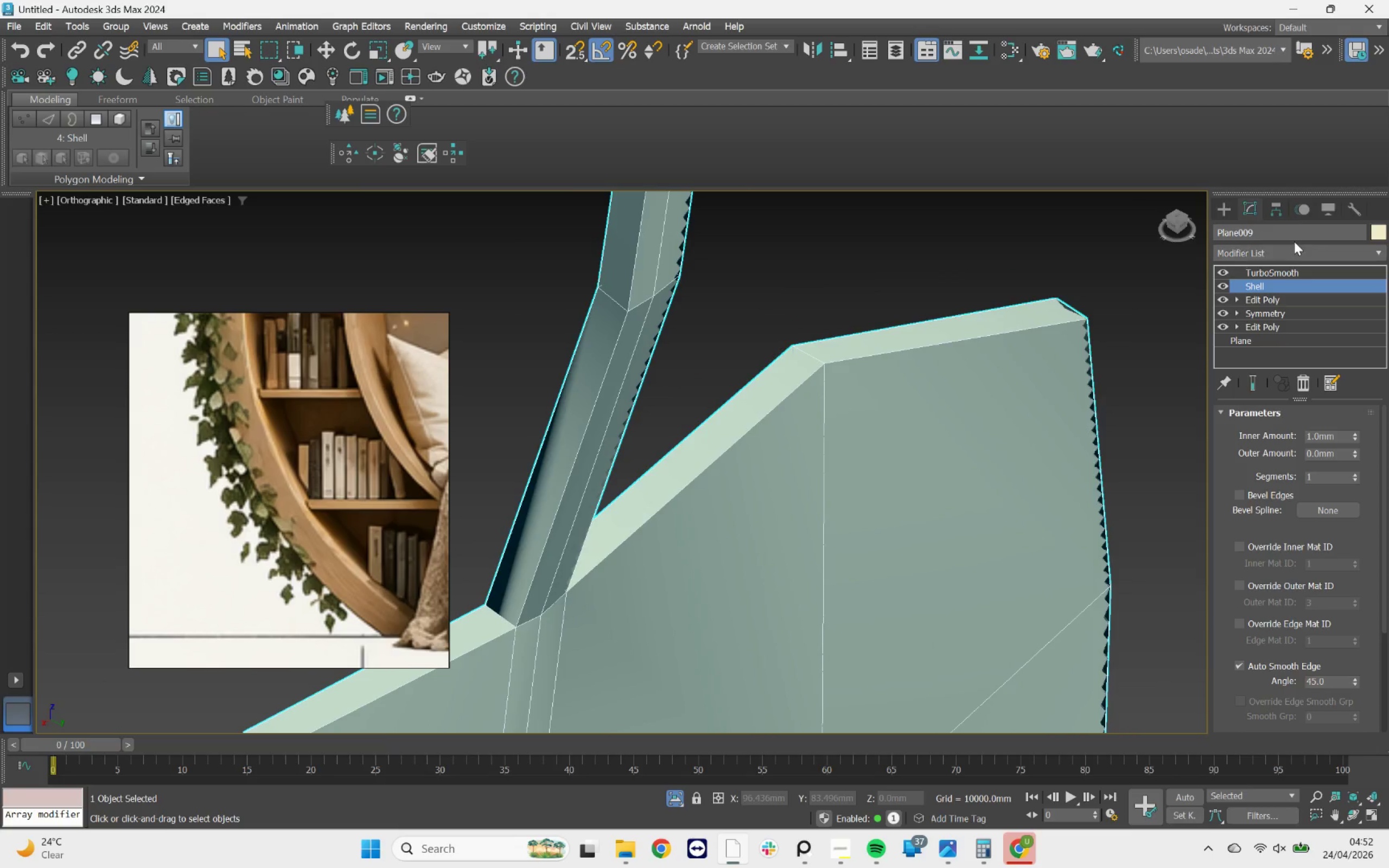 
left_click([1295, 250])
 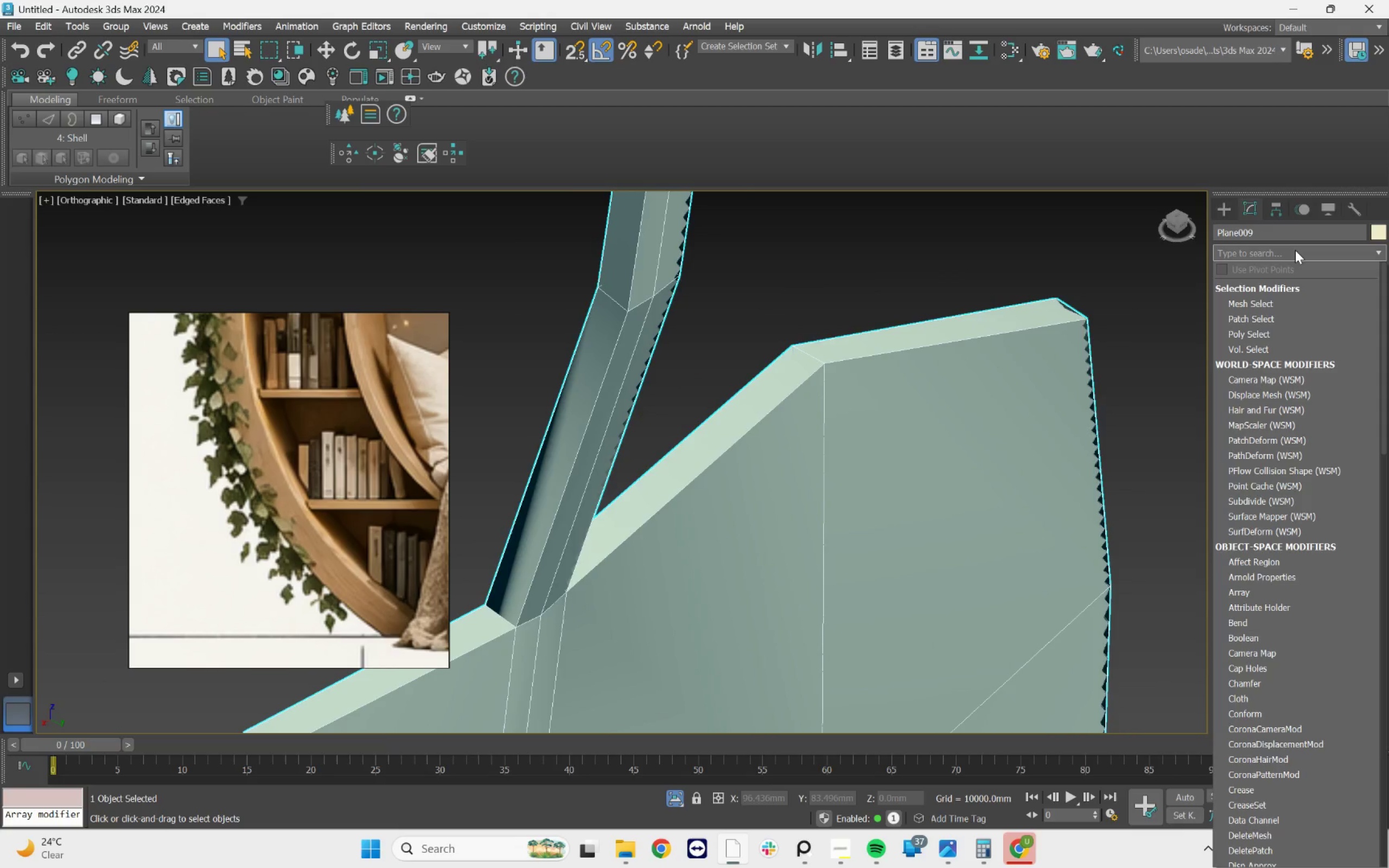 
type(ed)
 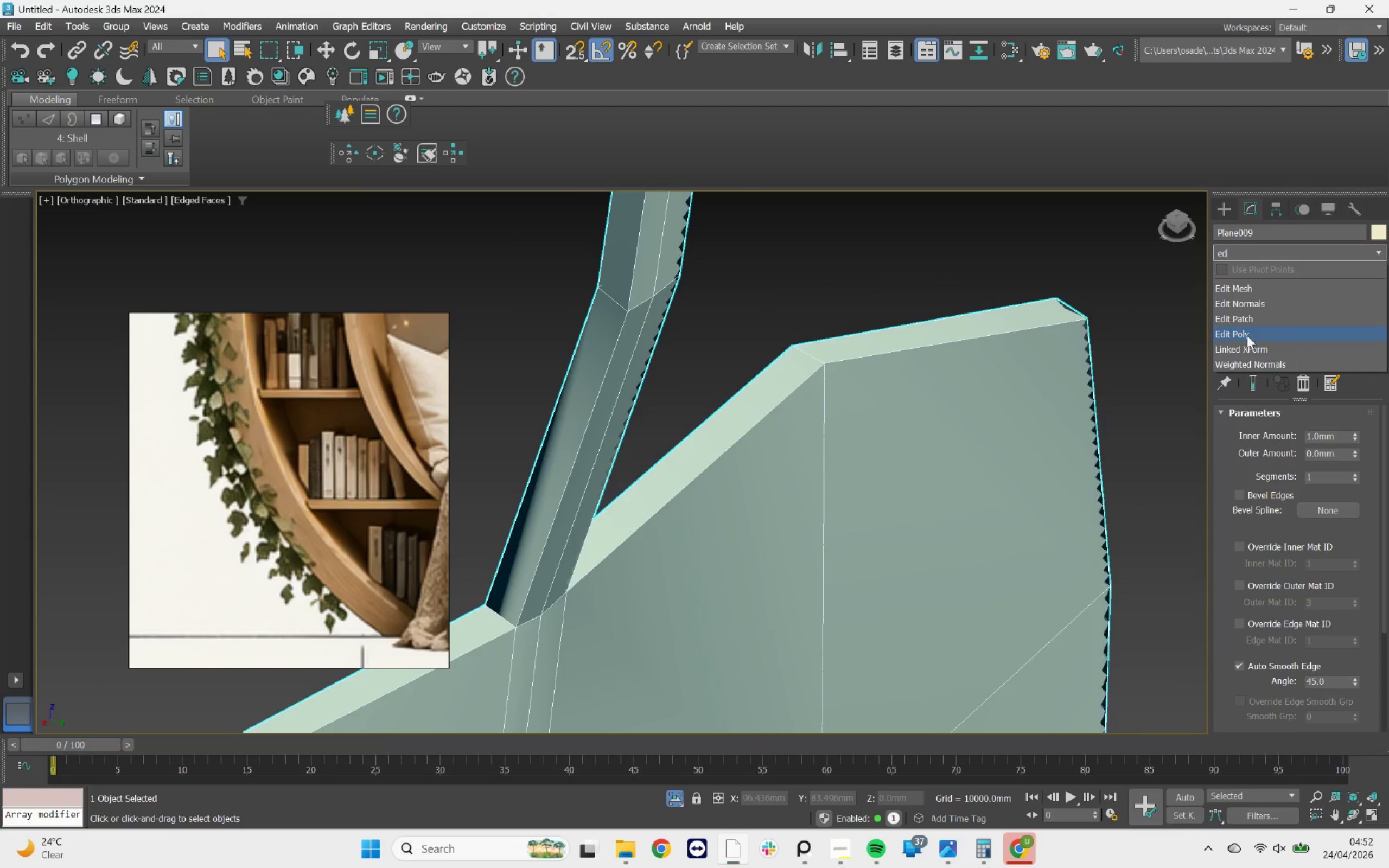 
left_click([1241, 335])
 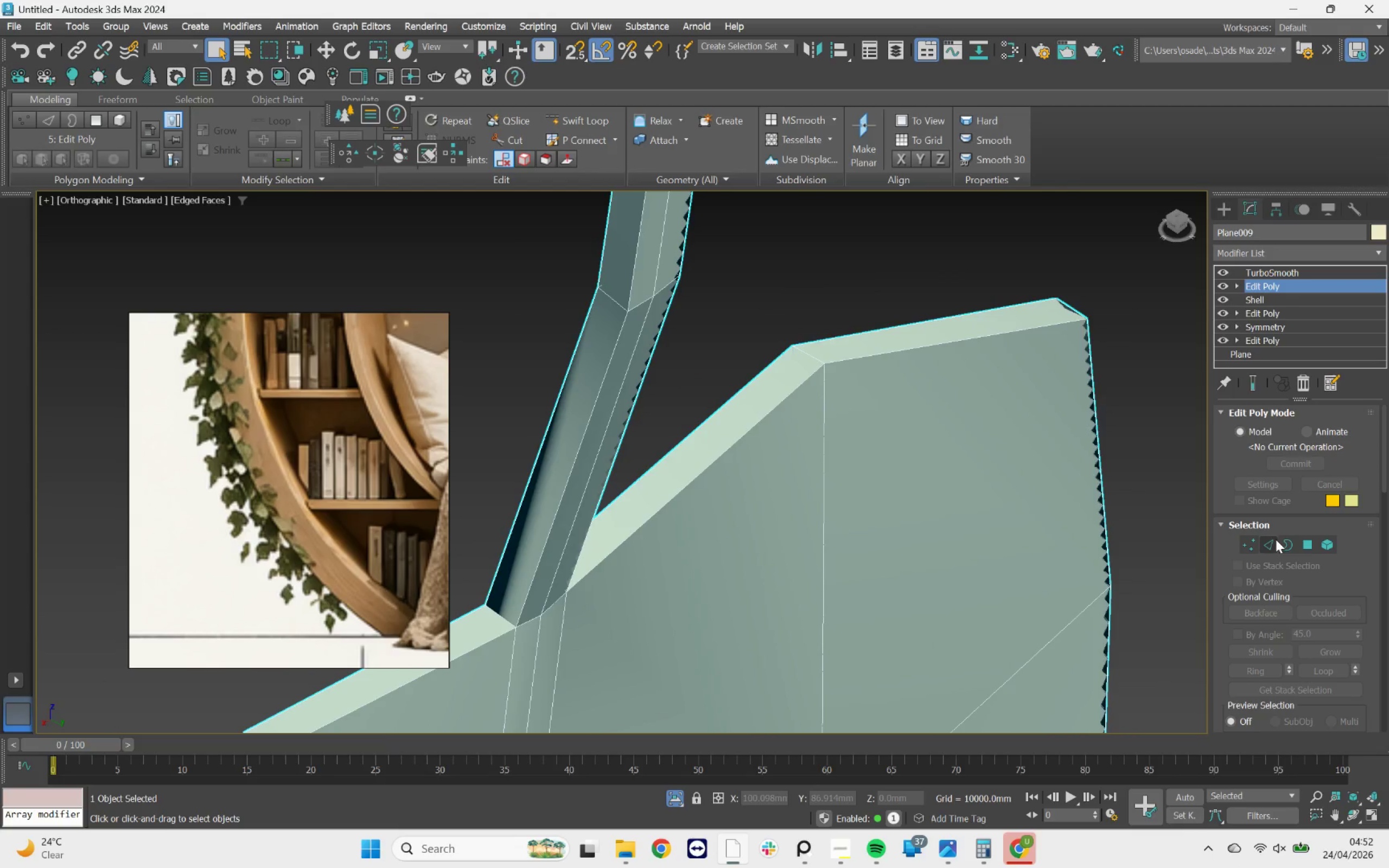 
left_click([1270, 539])
 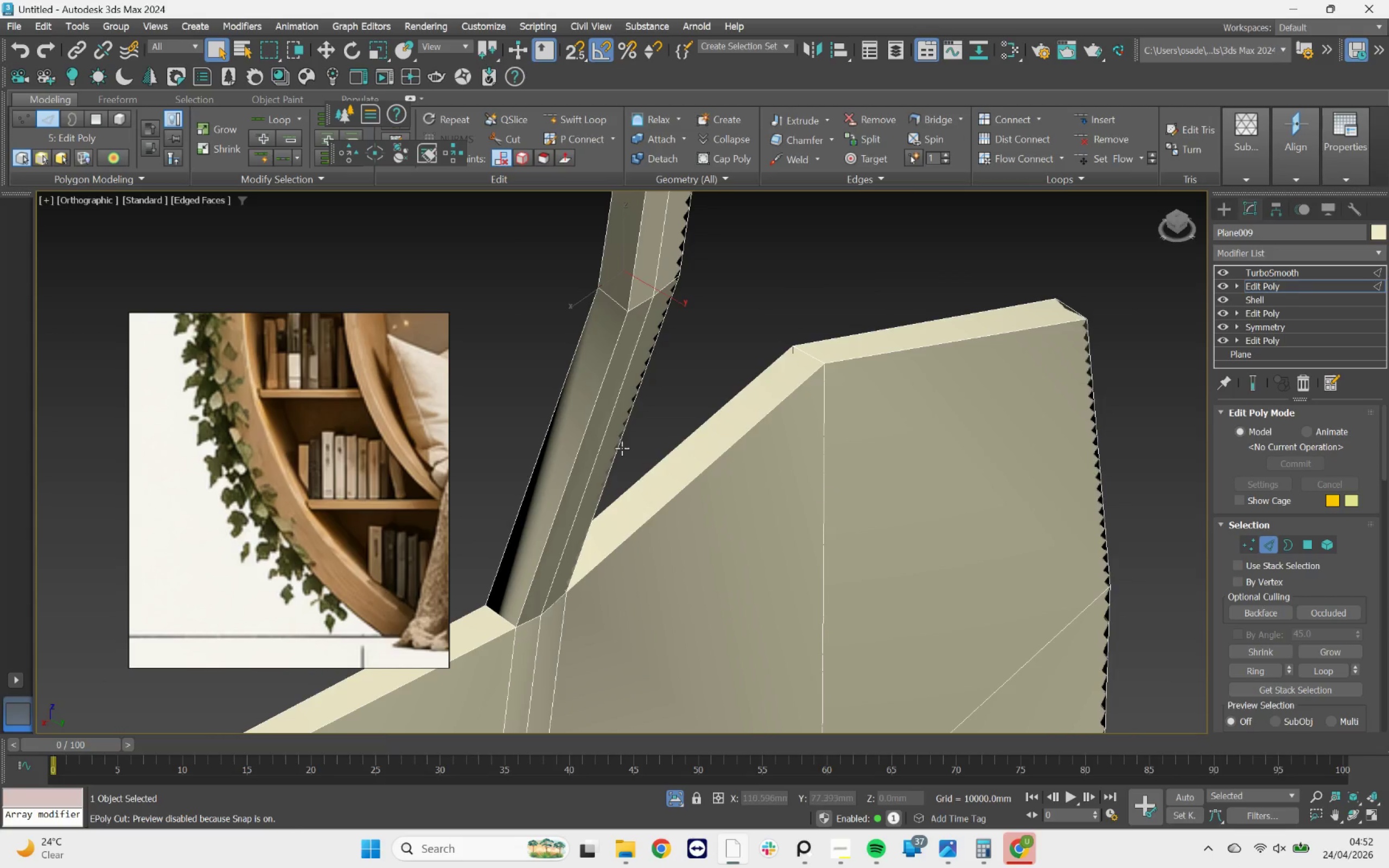 
scroll: coordinate [615, 436], scroll_direction: down, amount: 4.0
 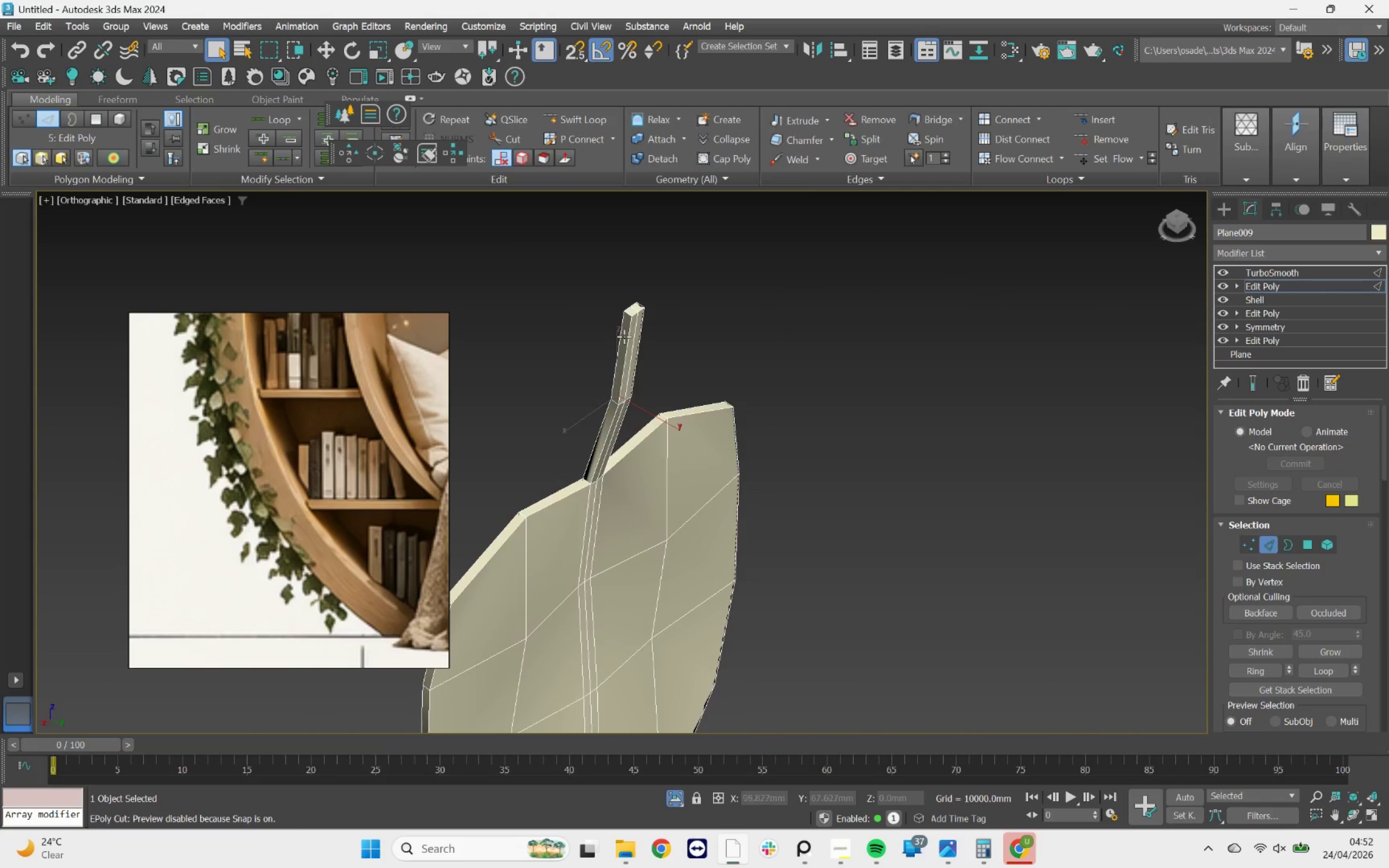 
scroll: coordinate [625, 318], scroll_direction: up, amount: 3.0
 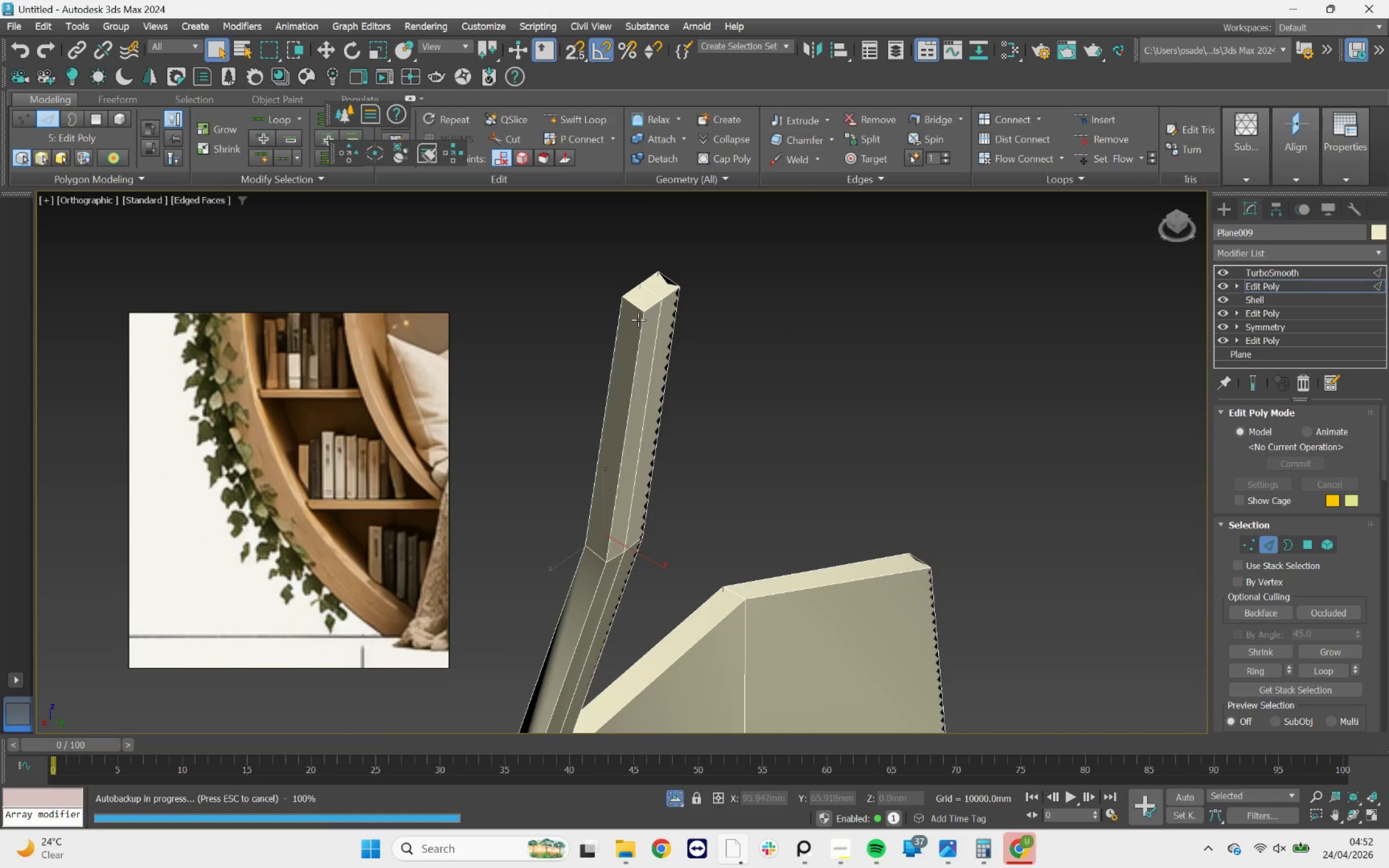 
double_click([638, 320])
 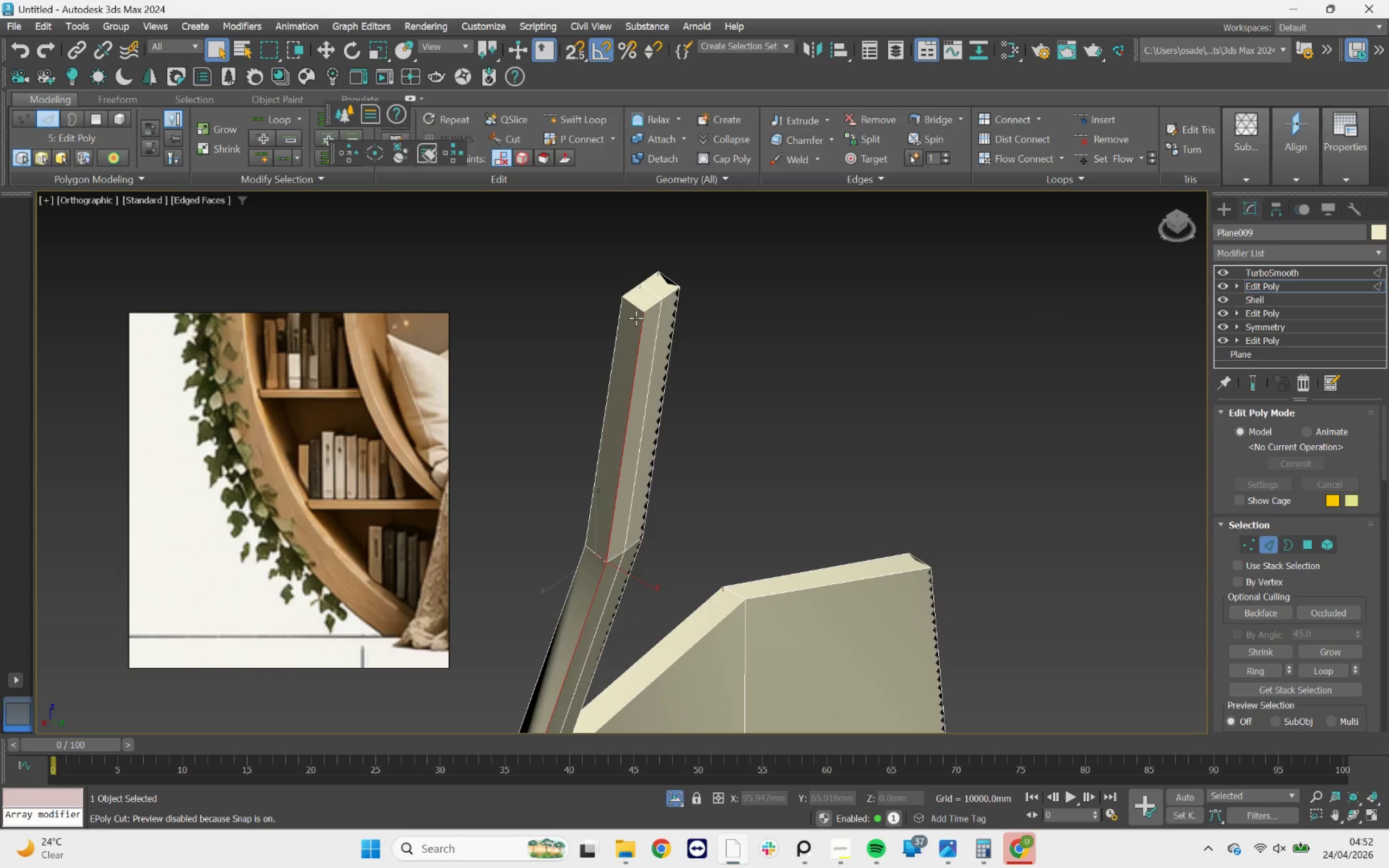 
hold_key(key=ControlLeft, duration=2.34)
double_click([623, 306])
 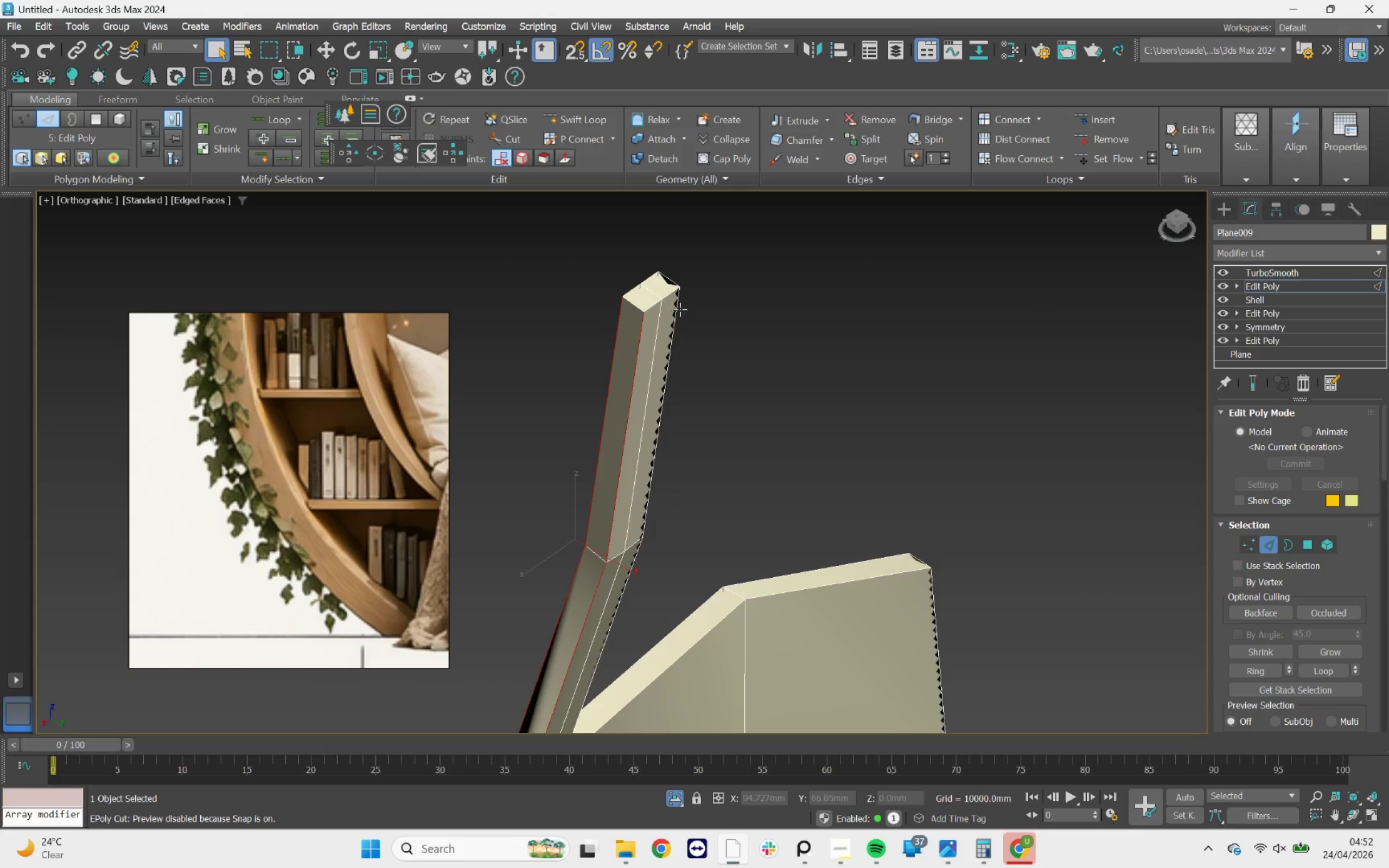 
left_click([674, 301])
 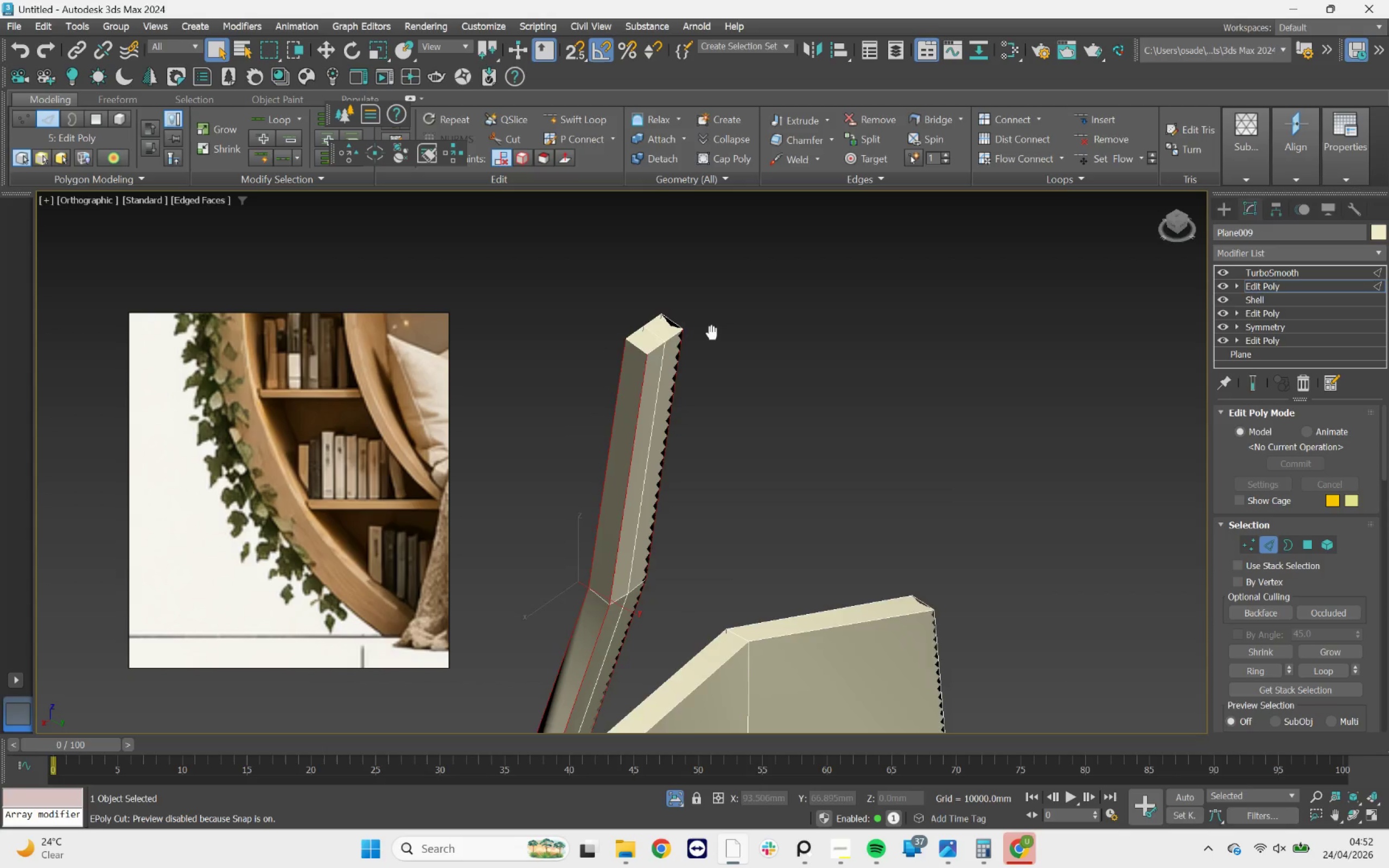 
hold_key(key=ControlLeft, duration=1.56)
 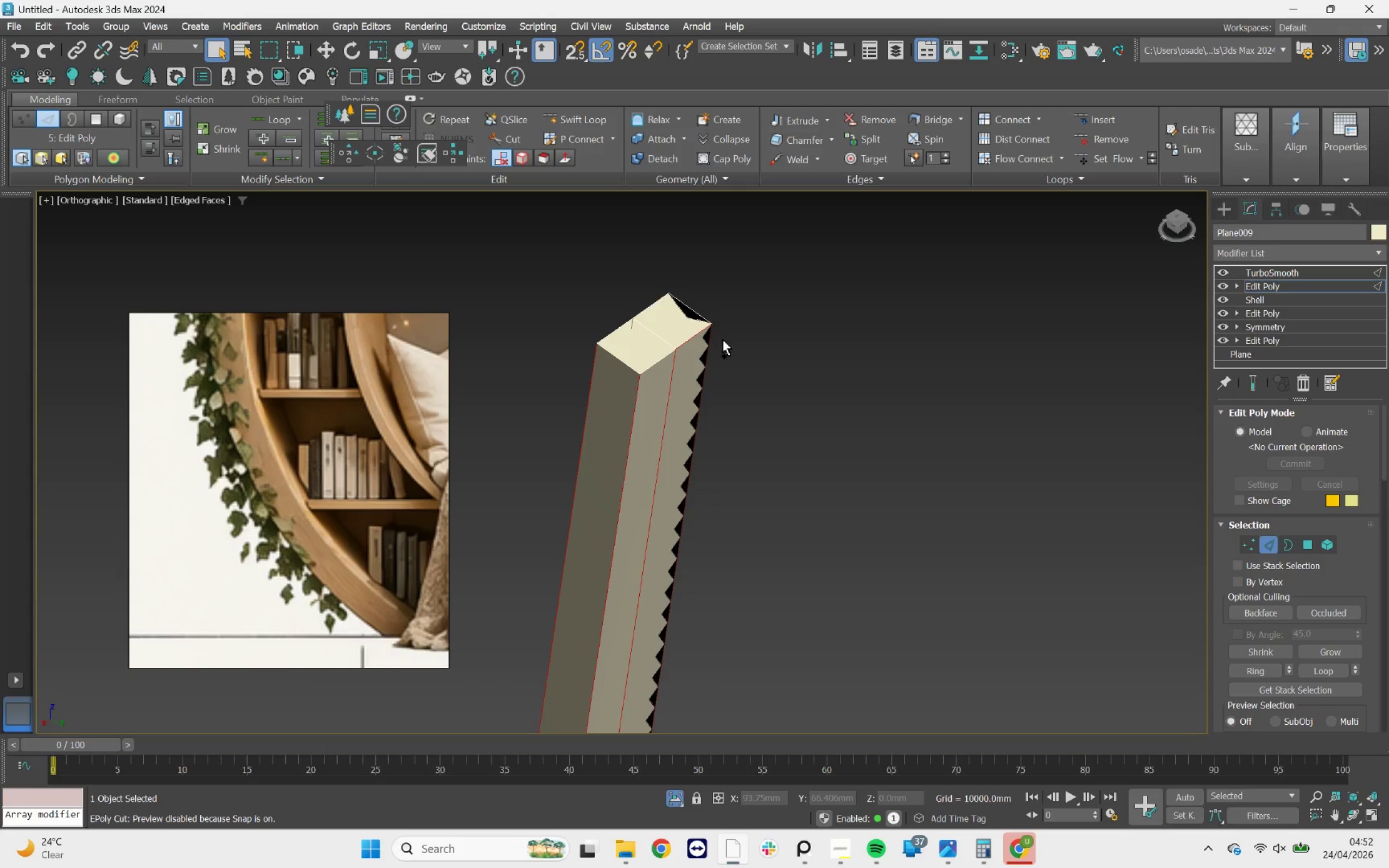 
scroll: coordinate [654, 356], scroll_direction: up, amount: 3.0
 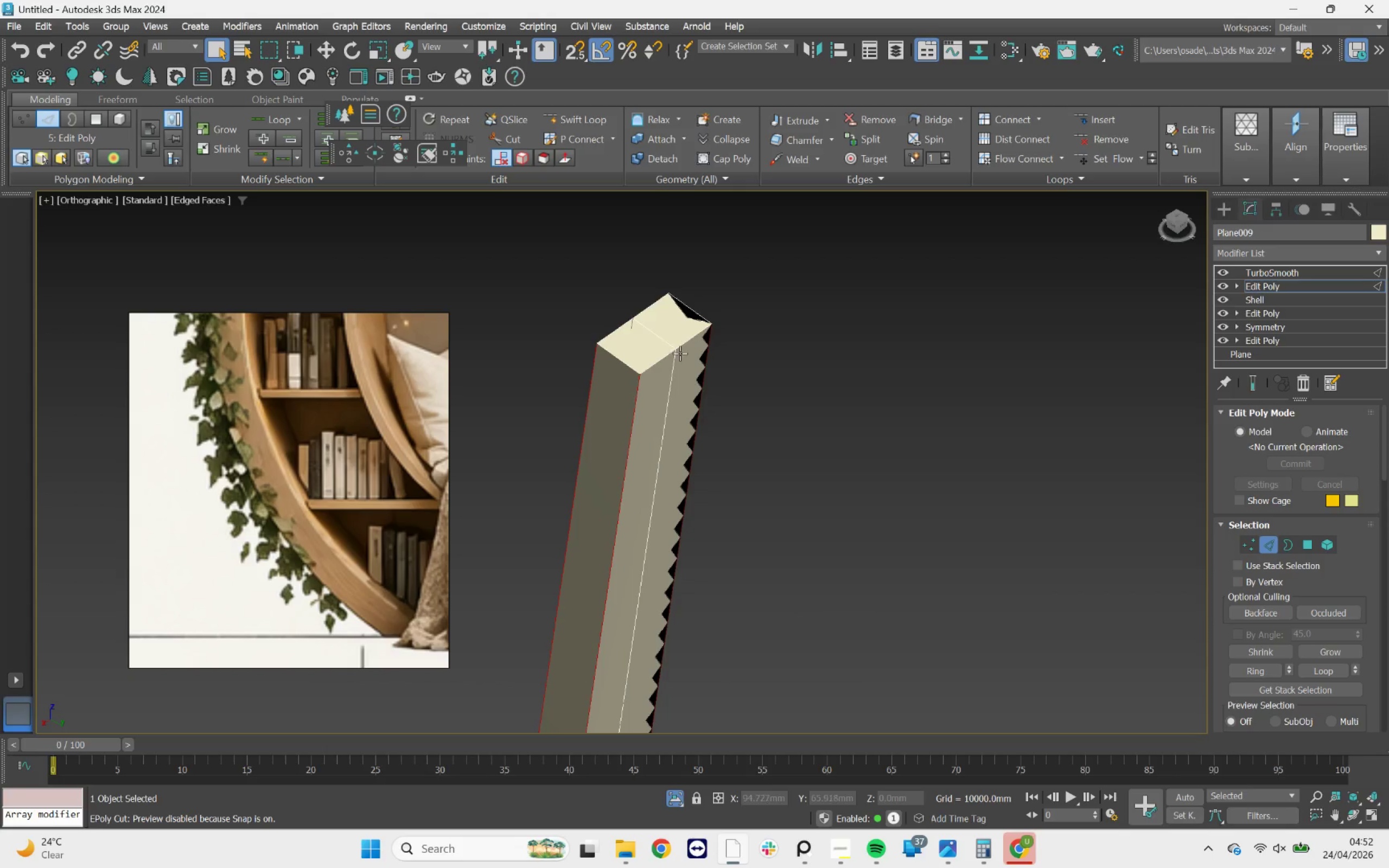 
left_click([681, 340])
 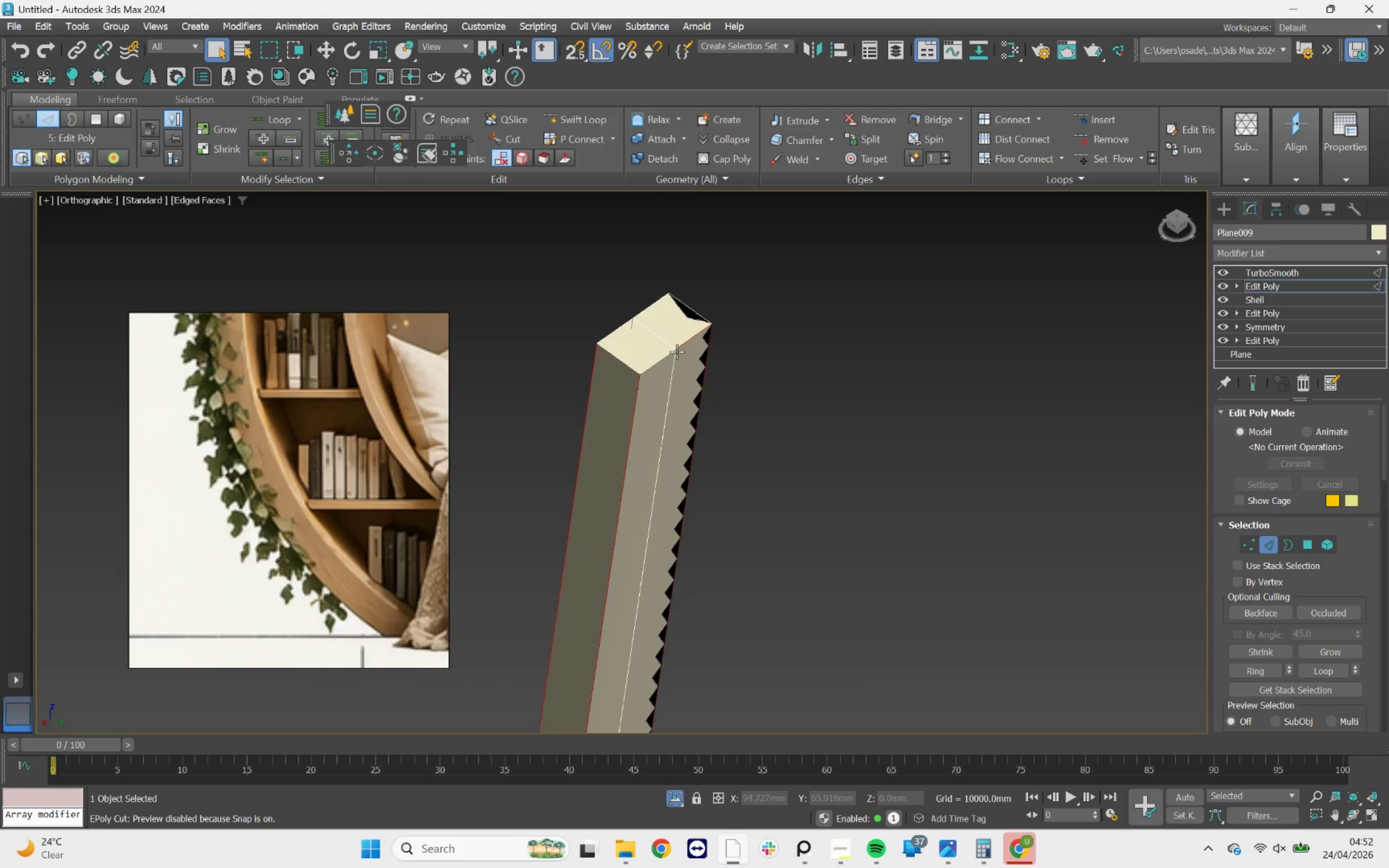 
left_click([677, 352])
 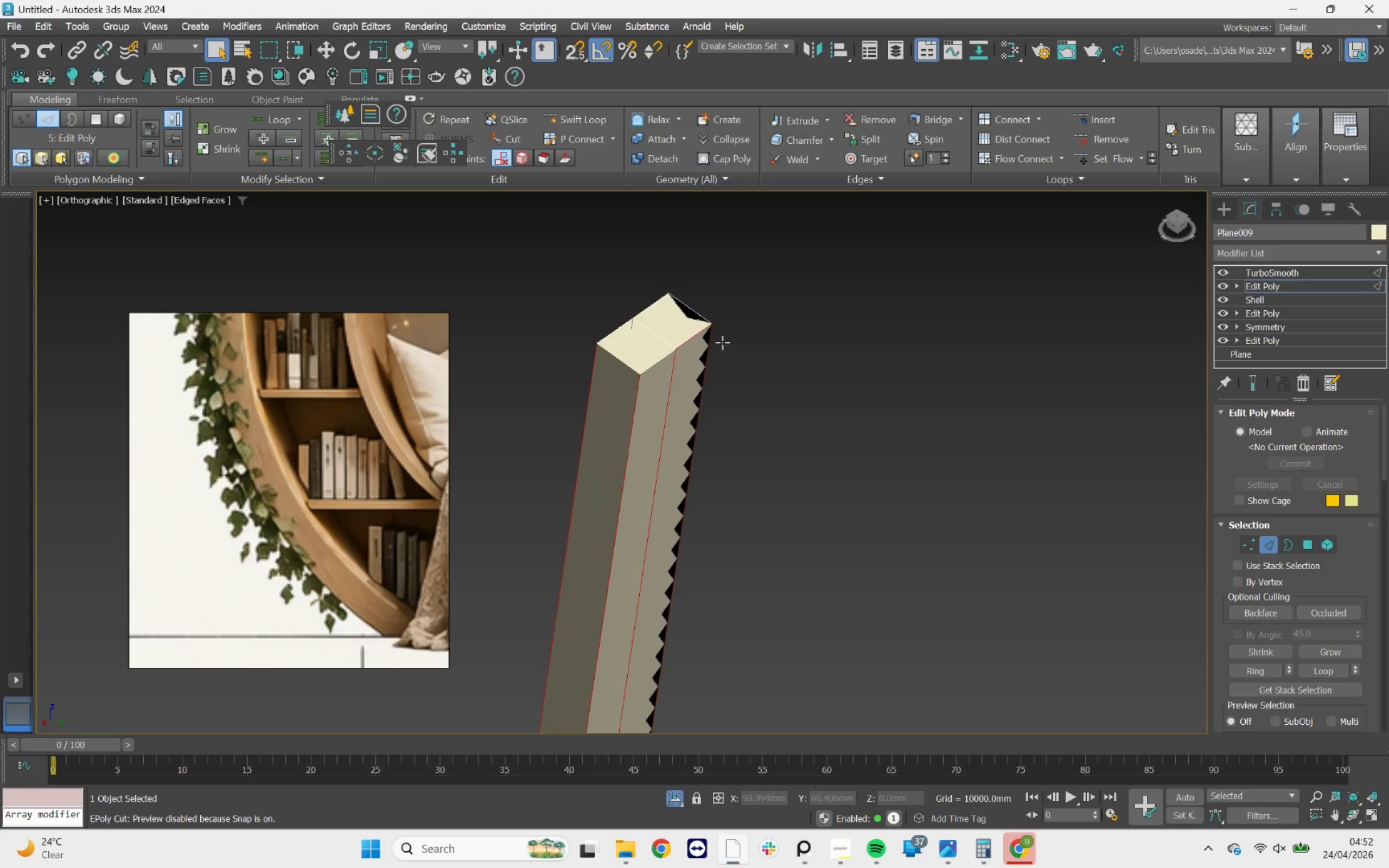 
key(Control+ControlLeft)
 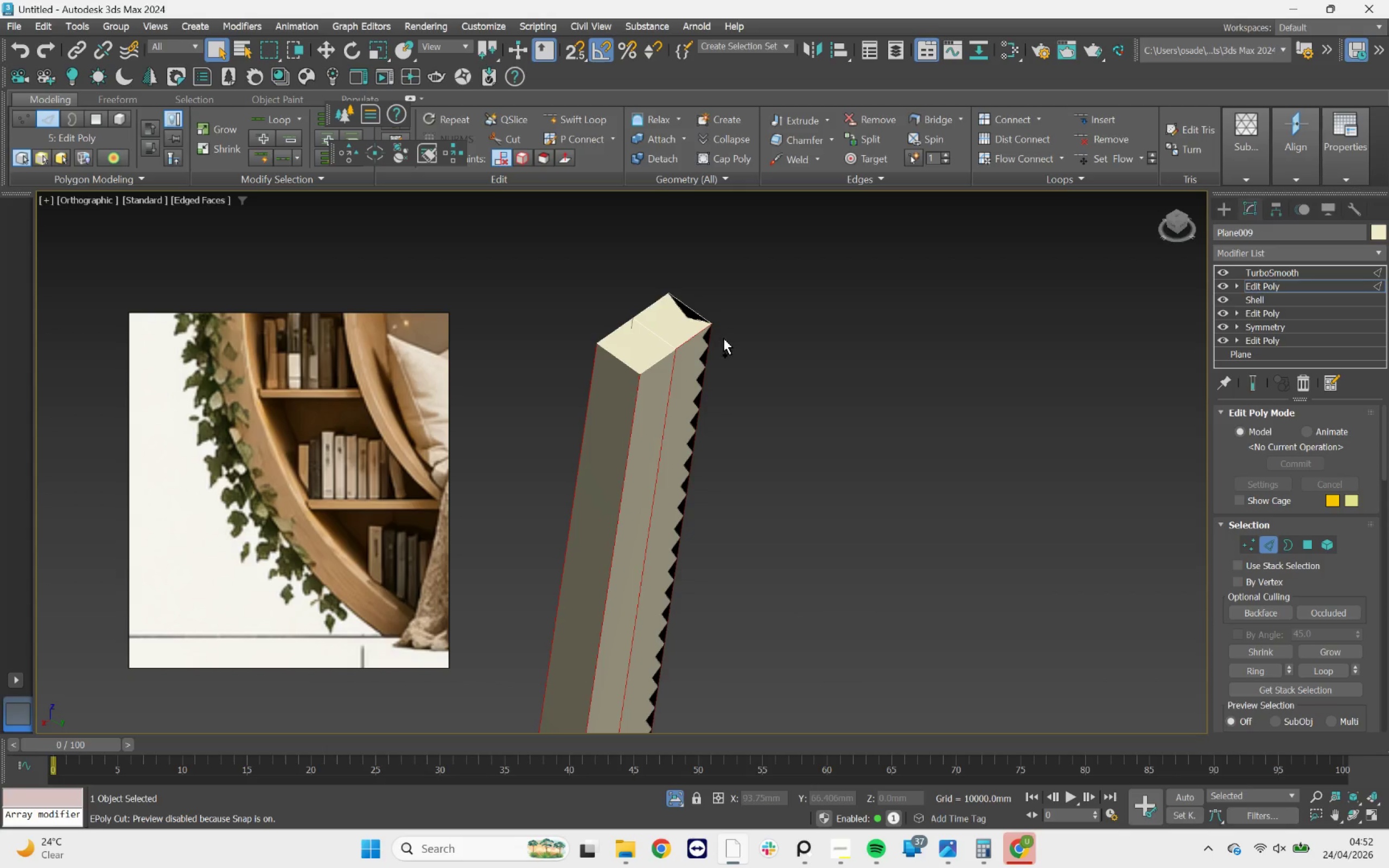 
key(Control+Z)
 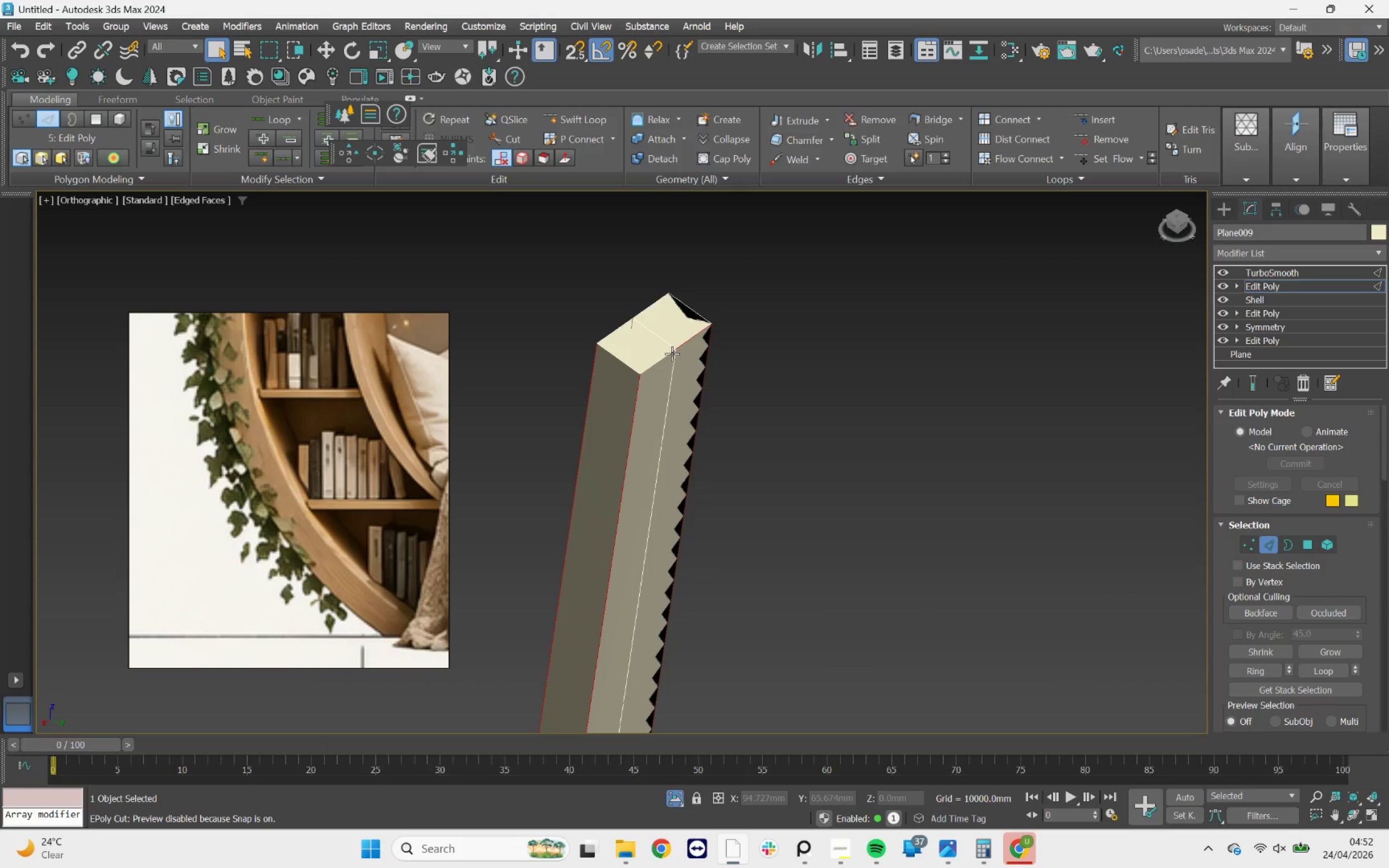 
hold_key(key=ControlLeft, duration=3.38)
left_click([627, 367])
 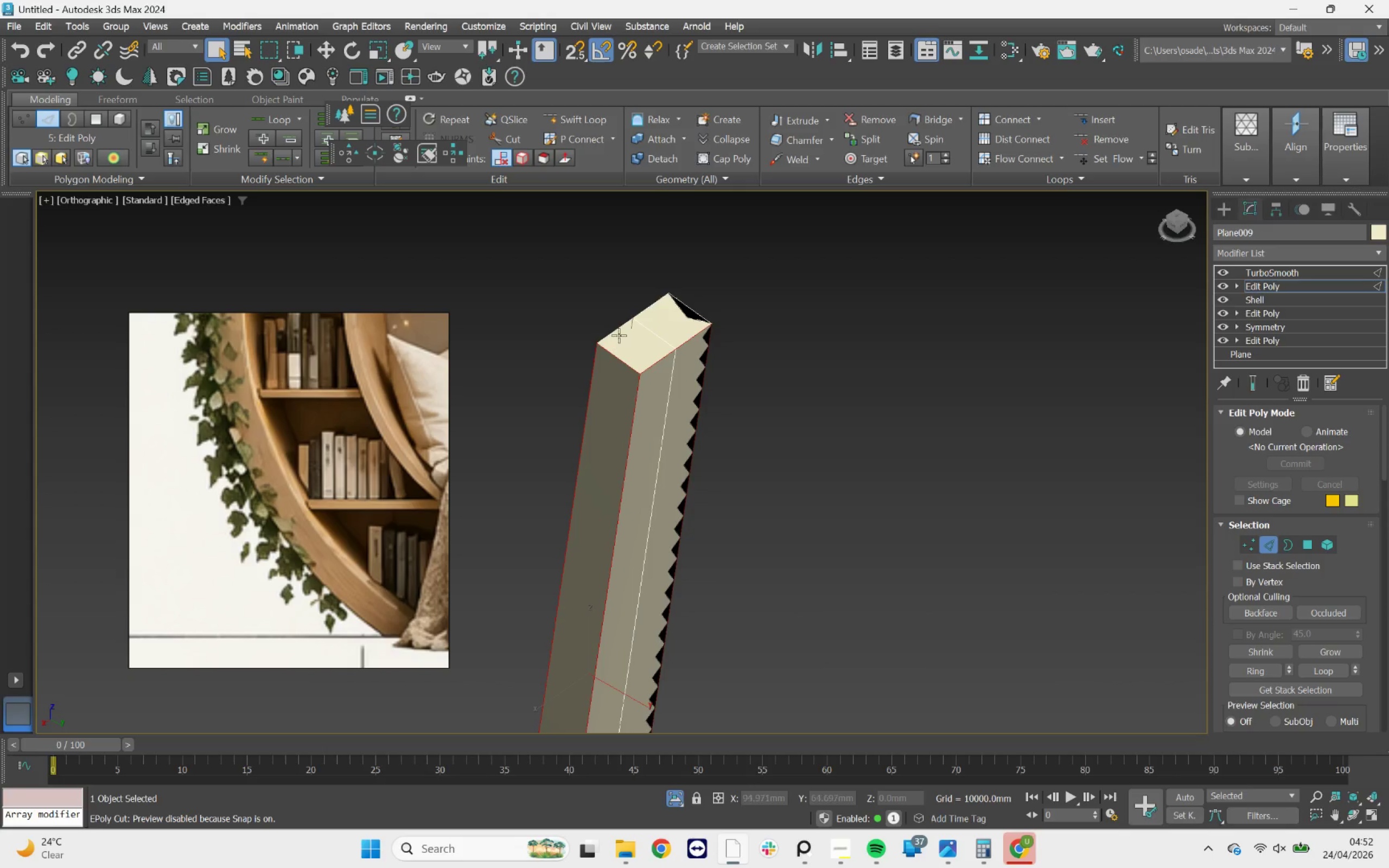 
left_click([616, 331])
 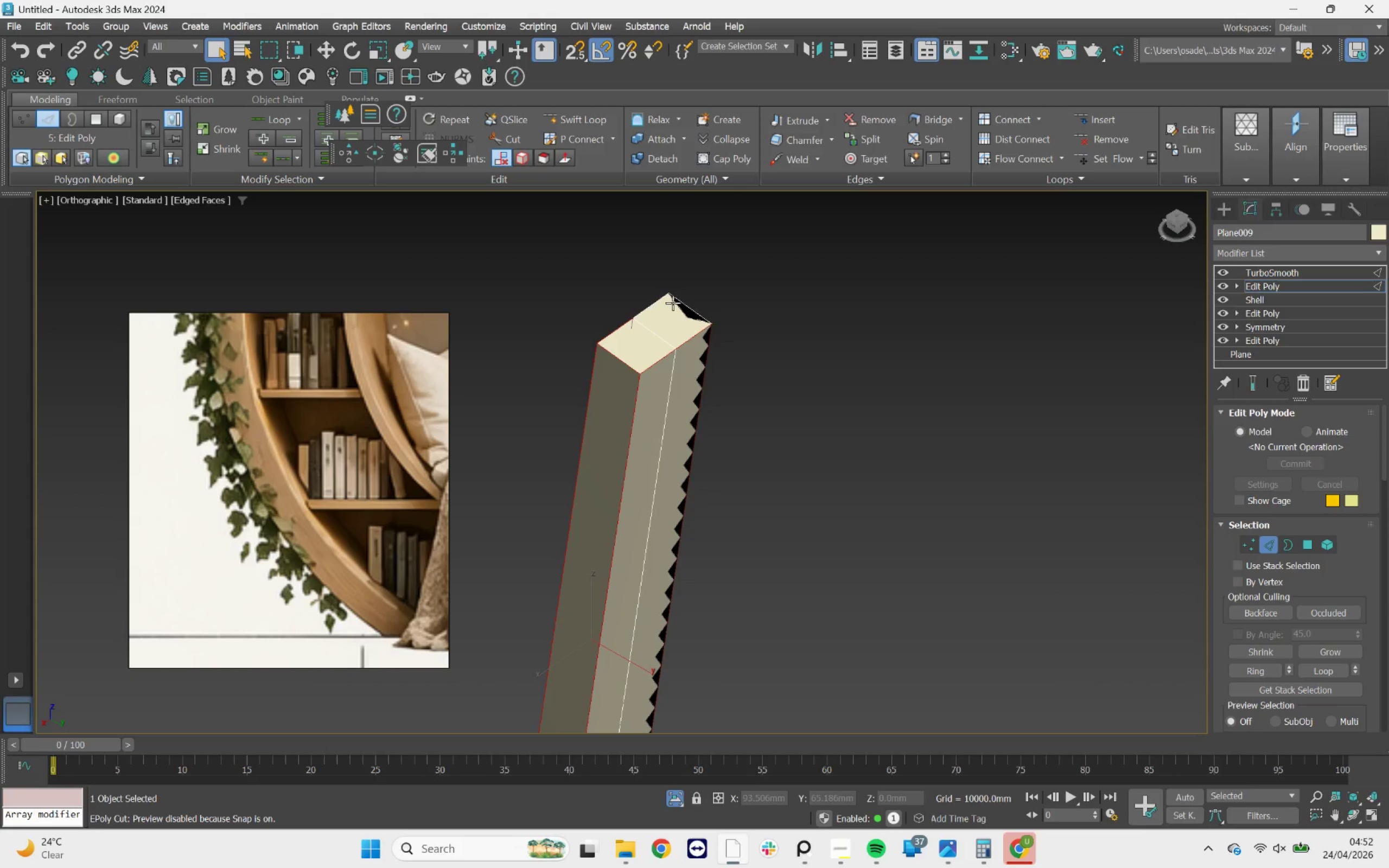 
left_click([681, 299])
 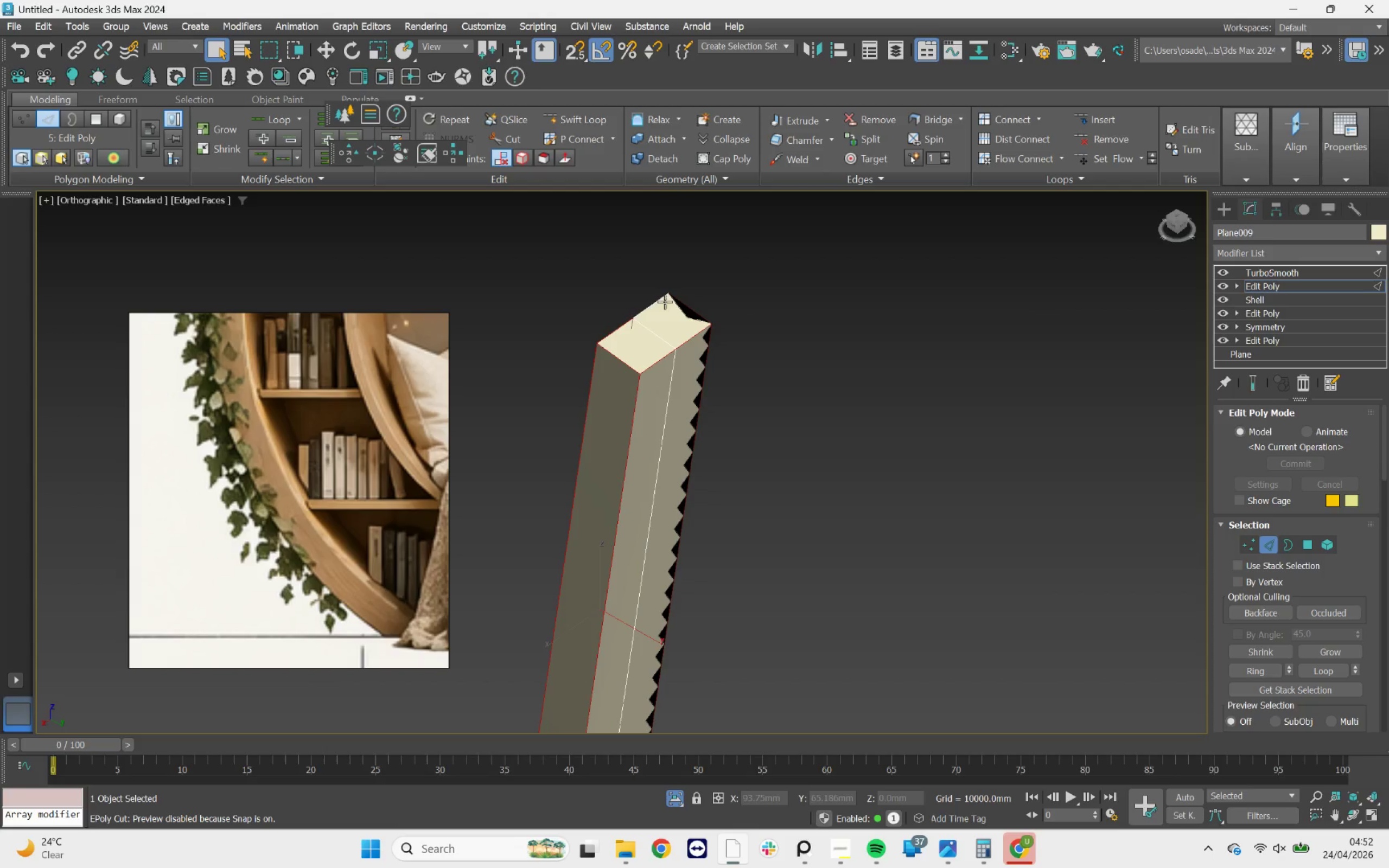 
left_click([661, 299])
 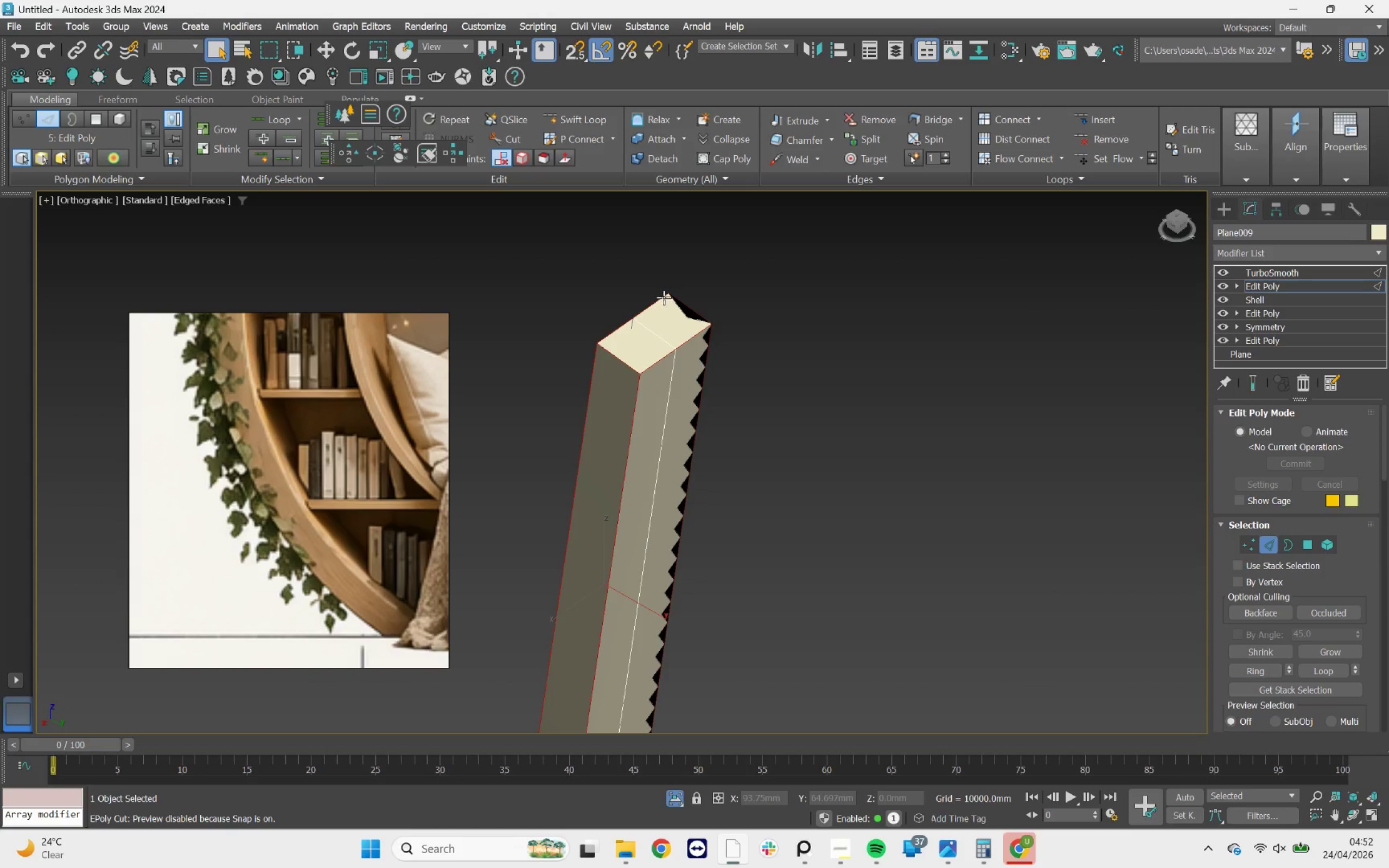 
scroll: coordinate [663, 356], scroll_direction: up, amount: 1.0
 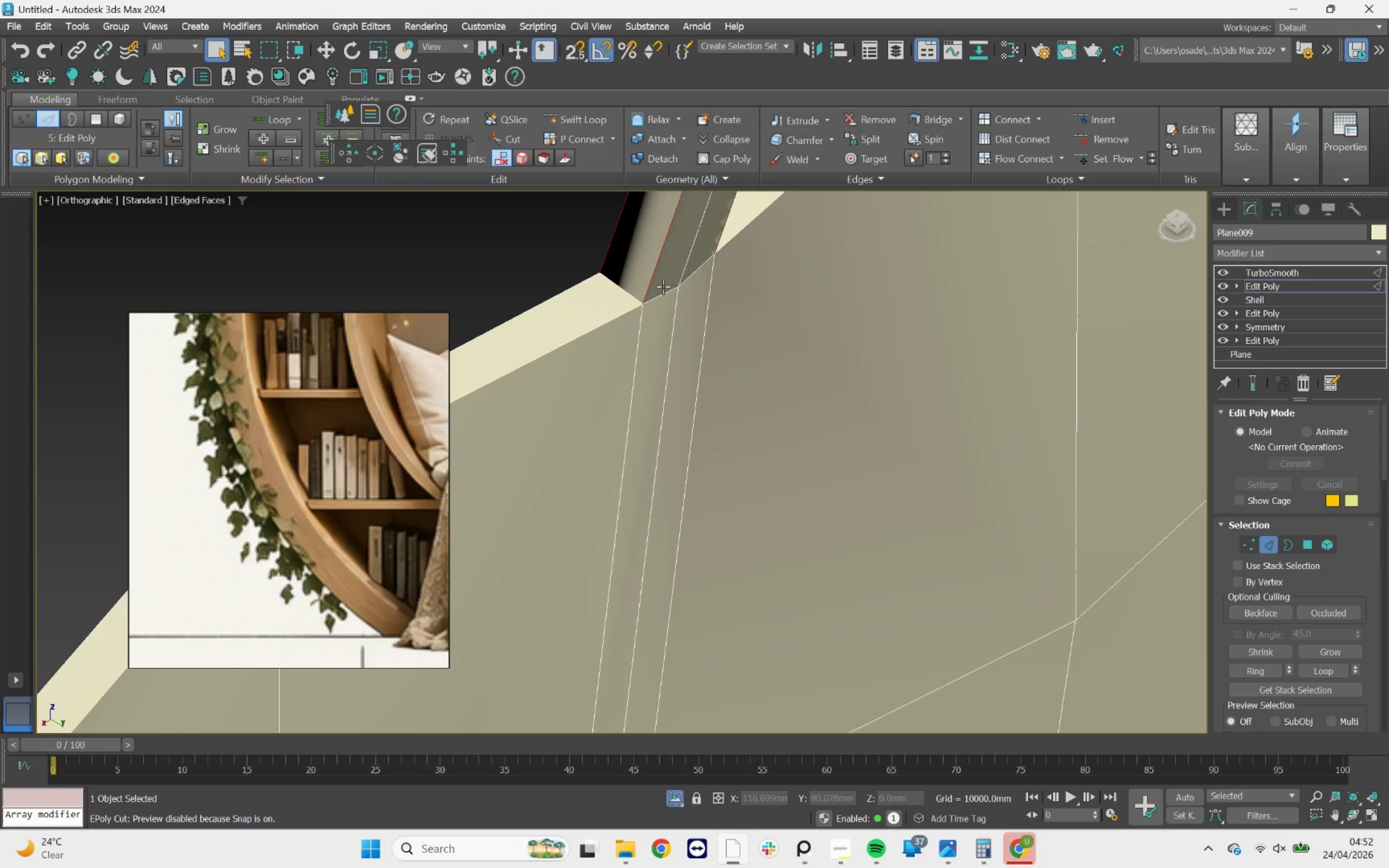 
hold_key(key=ControlLeft, duration=1.7)
double_click([667, 292])
 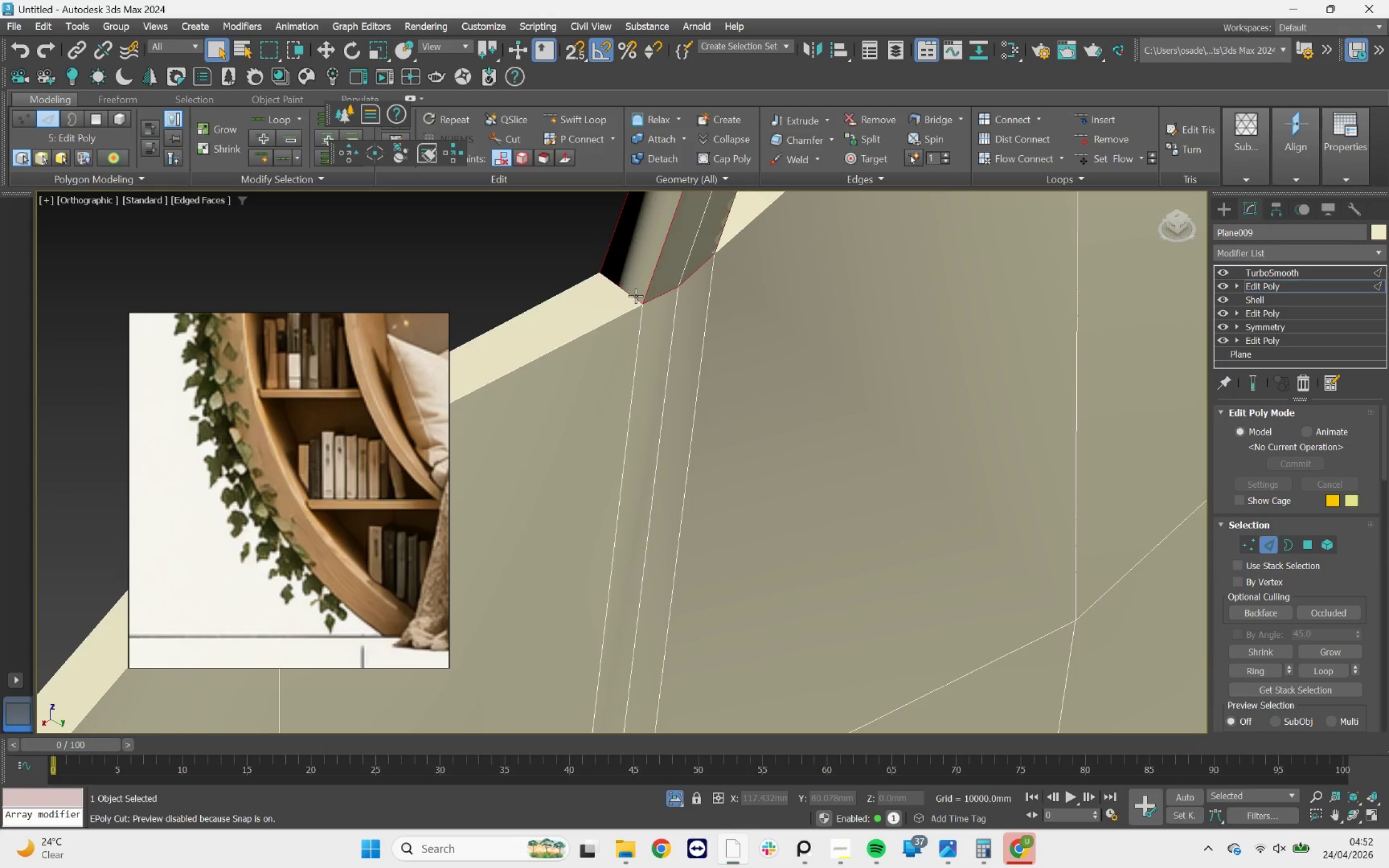 
scroll: coordinate [640, 295], scroll_direction: down, amount: 4.0
 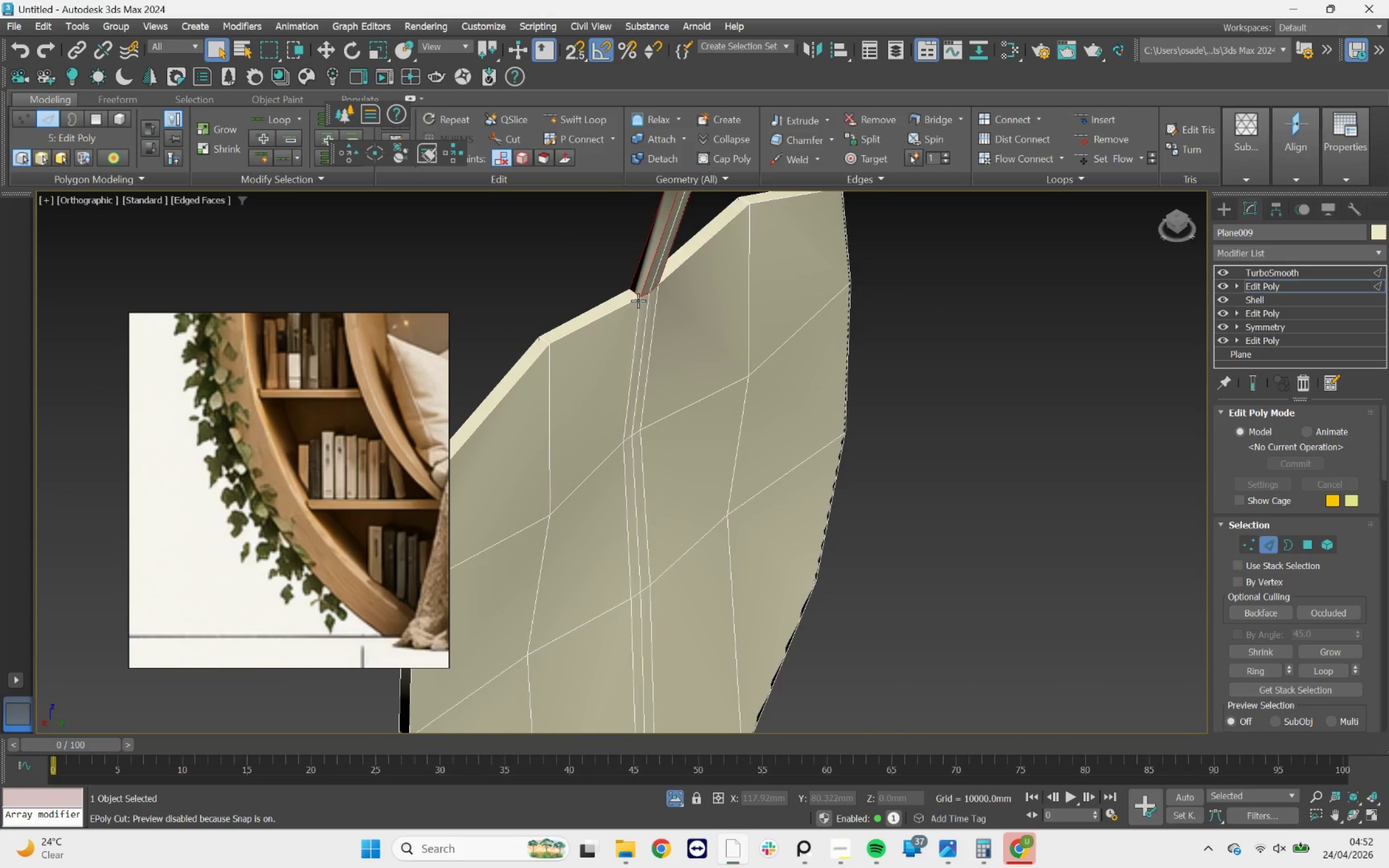 
hold_key(key=AltLeft, duration=1.15)
 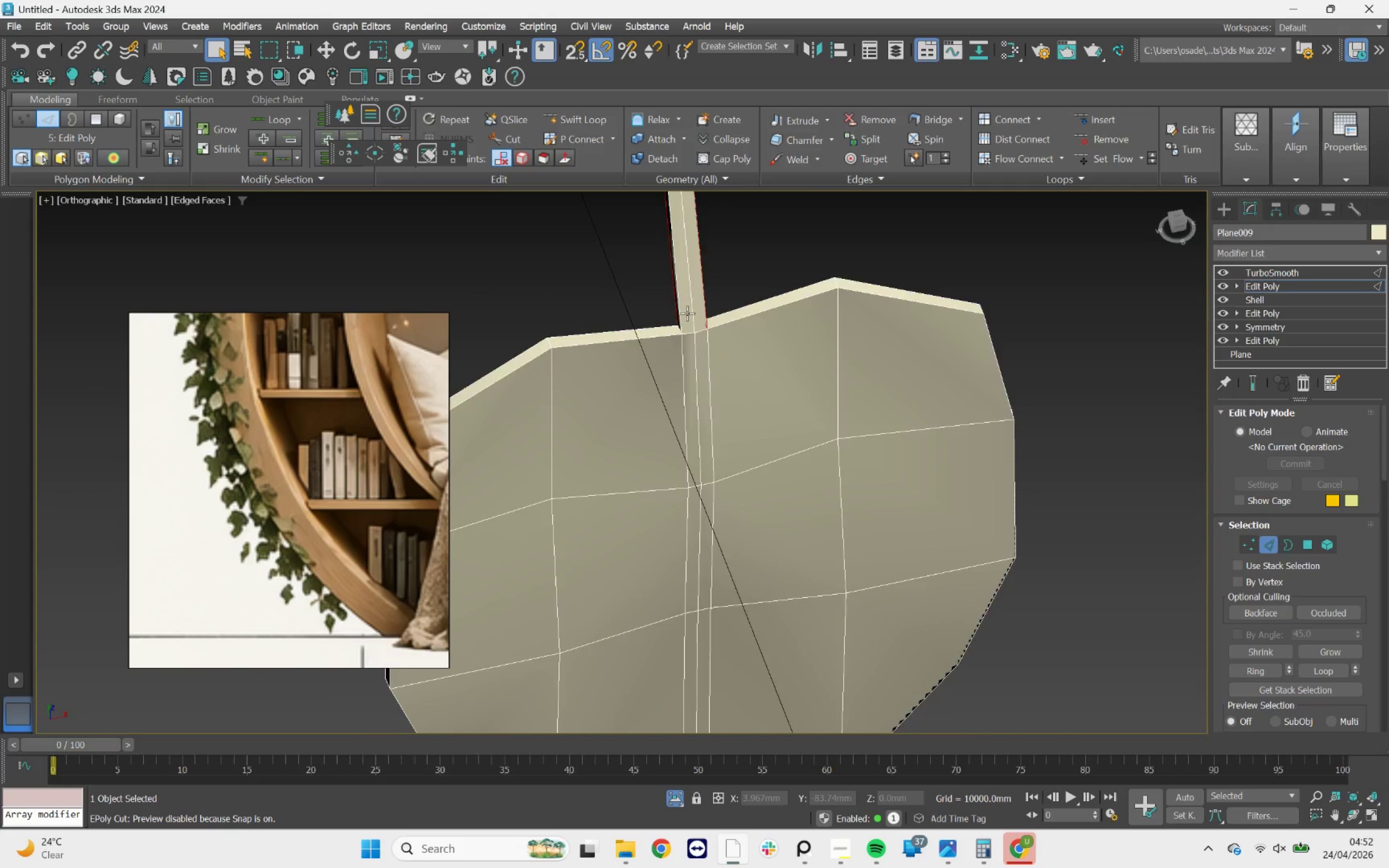 
scroll: coordinate [700, 339], scroll_direction: up, amount: 4.0
 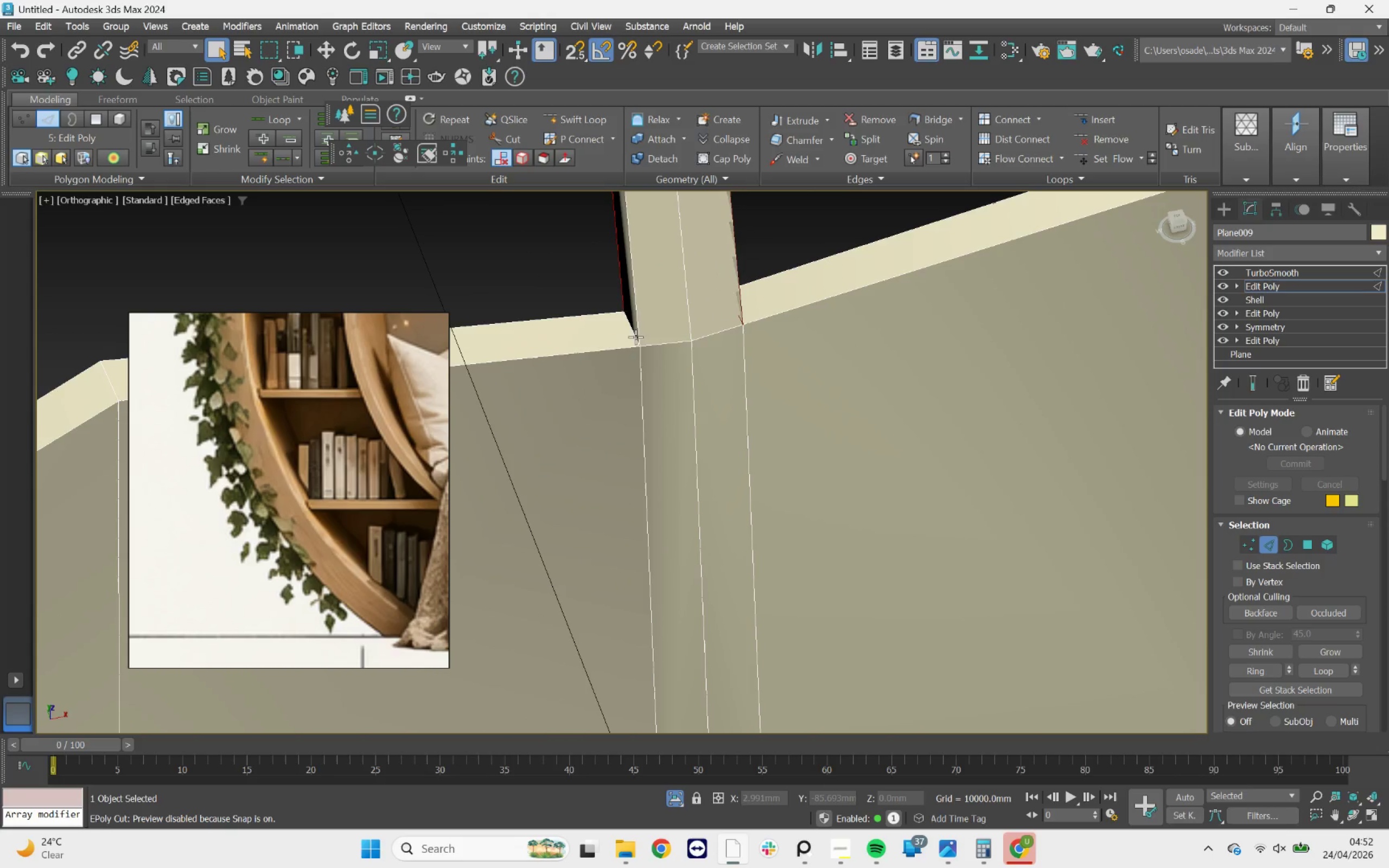 
hold_key(key=ControlLeft, duration=2.54)
left_click([630, 324])
 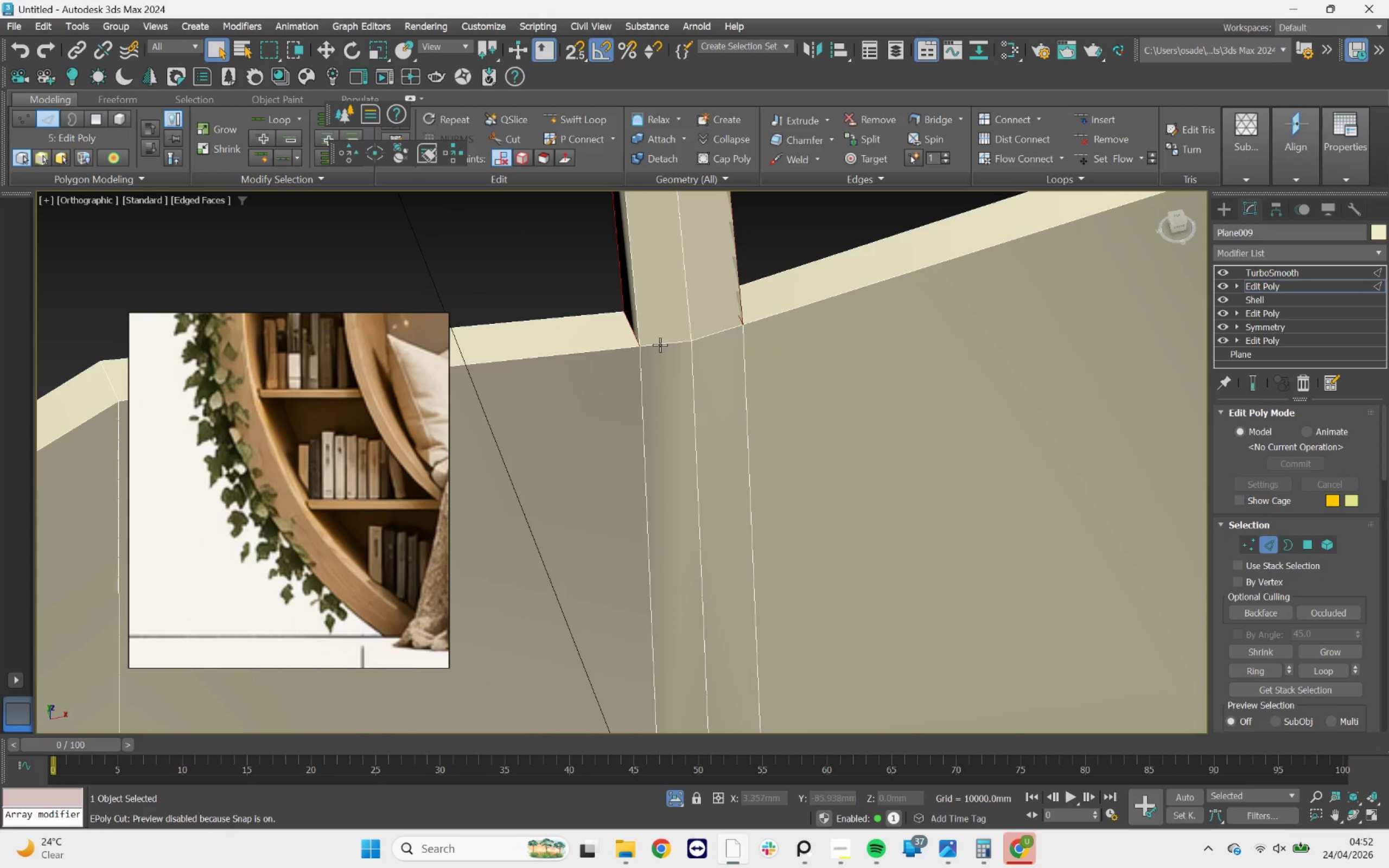 
double_click([661, 344])
 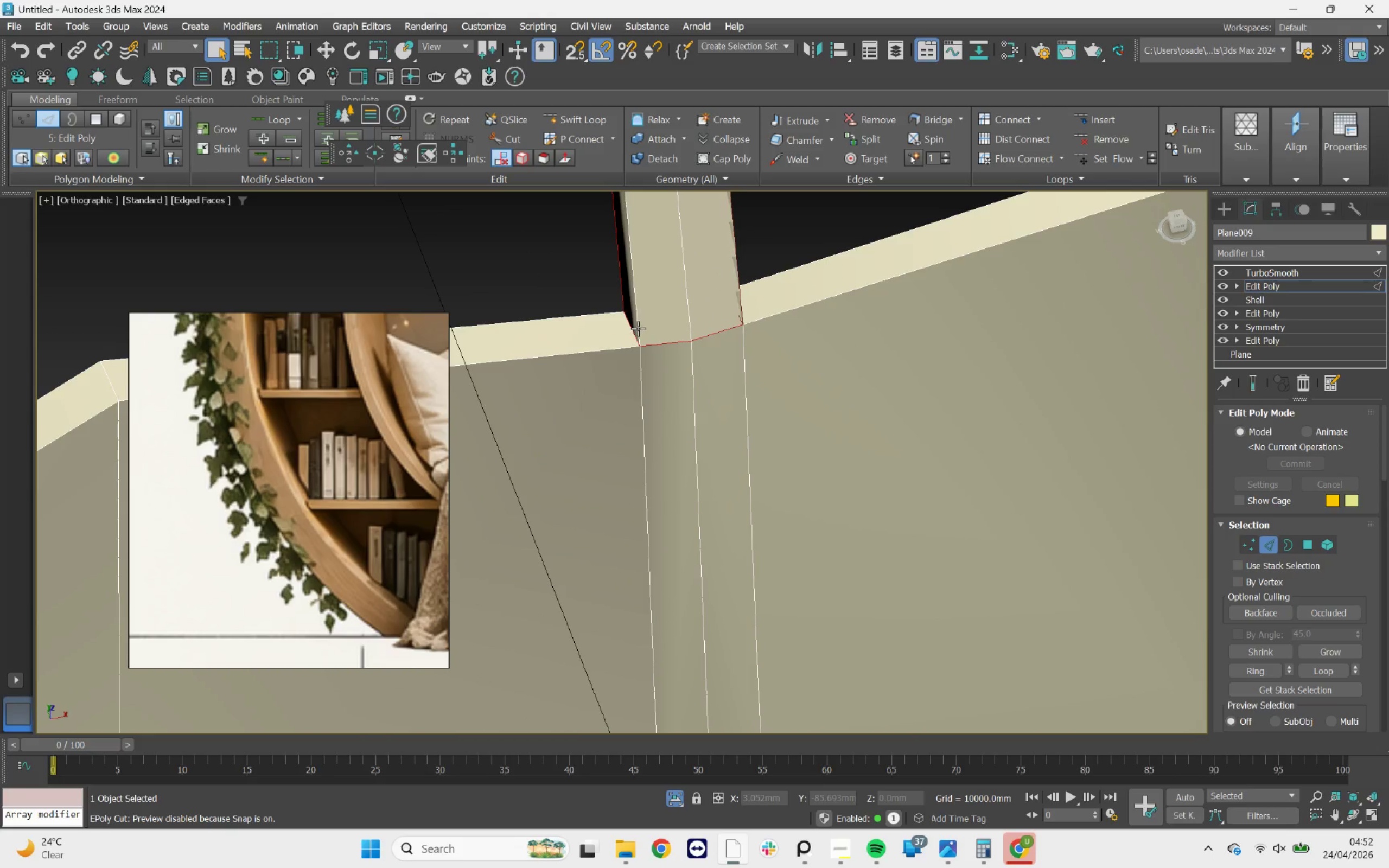 
double_click([638, 328])
 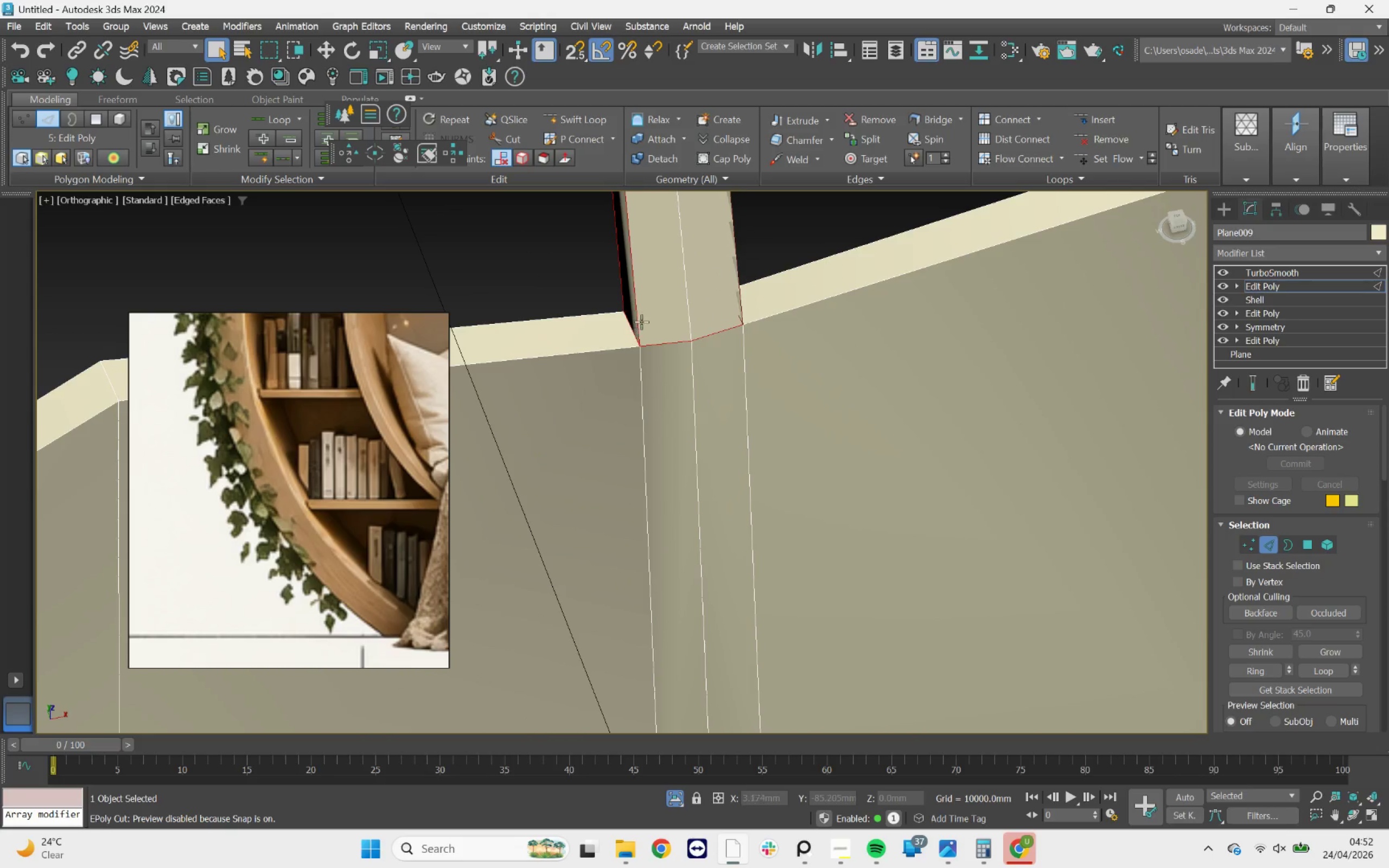 
scroll: coordinate [646, 316], scroll_direction: down, amount: 5.0
 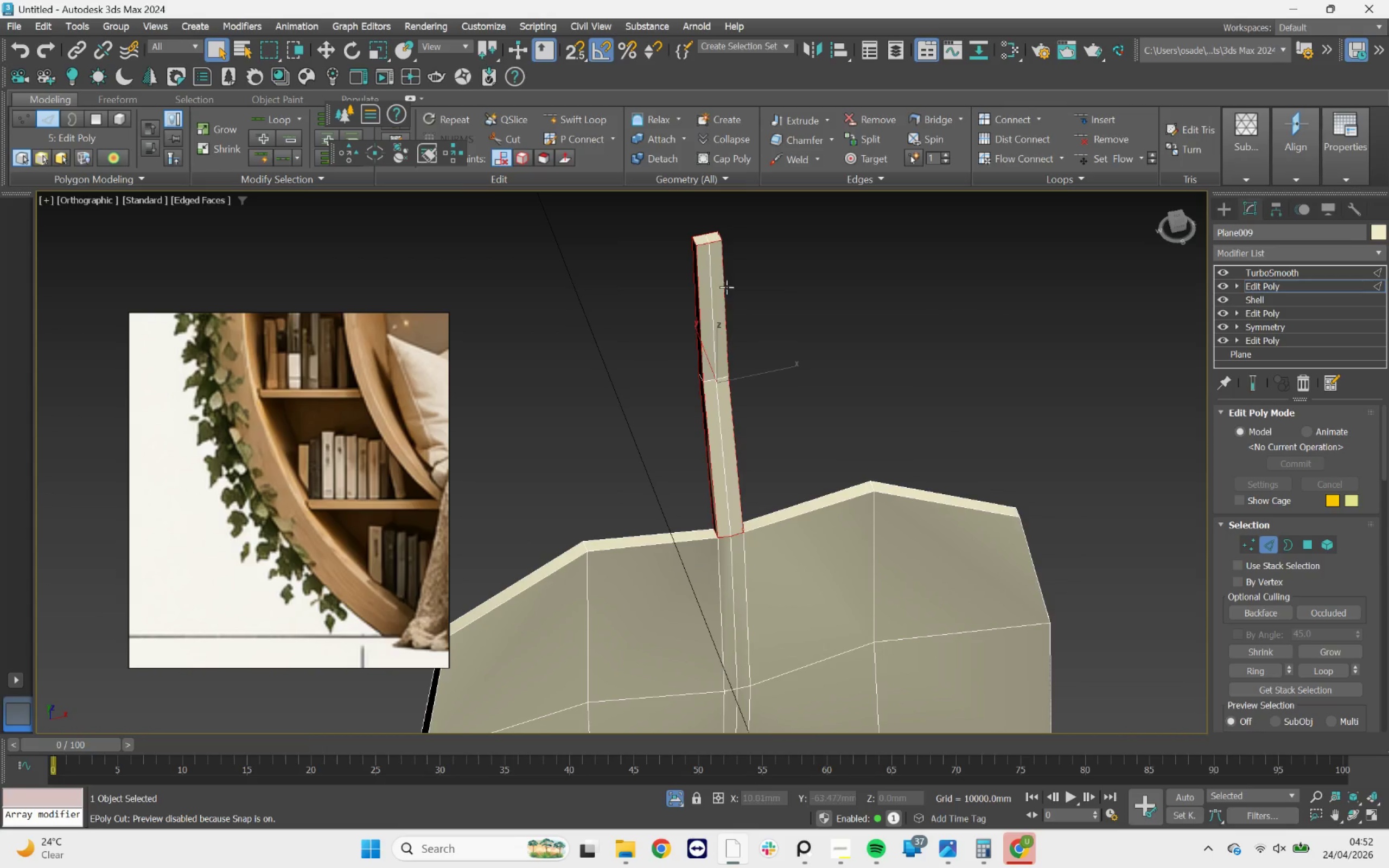 
hold_key(key=ControlLeft, duration=3.72)
left_click([704, 537])
 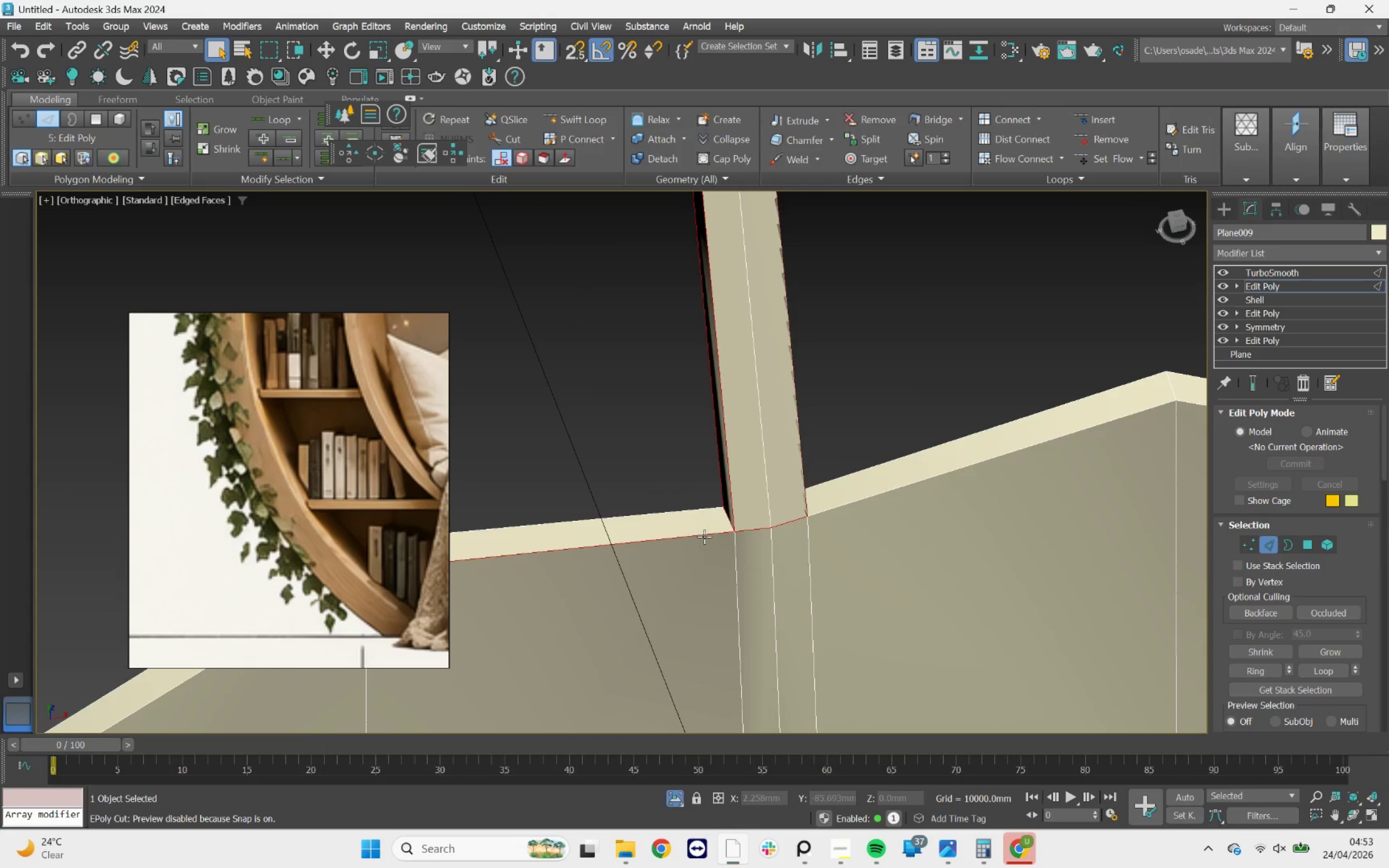 
scroll: coordinate [705, 541], scroll_direction: up, amount: 3.0
 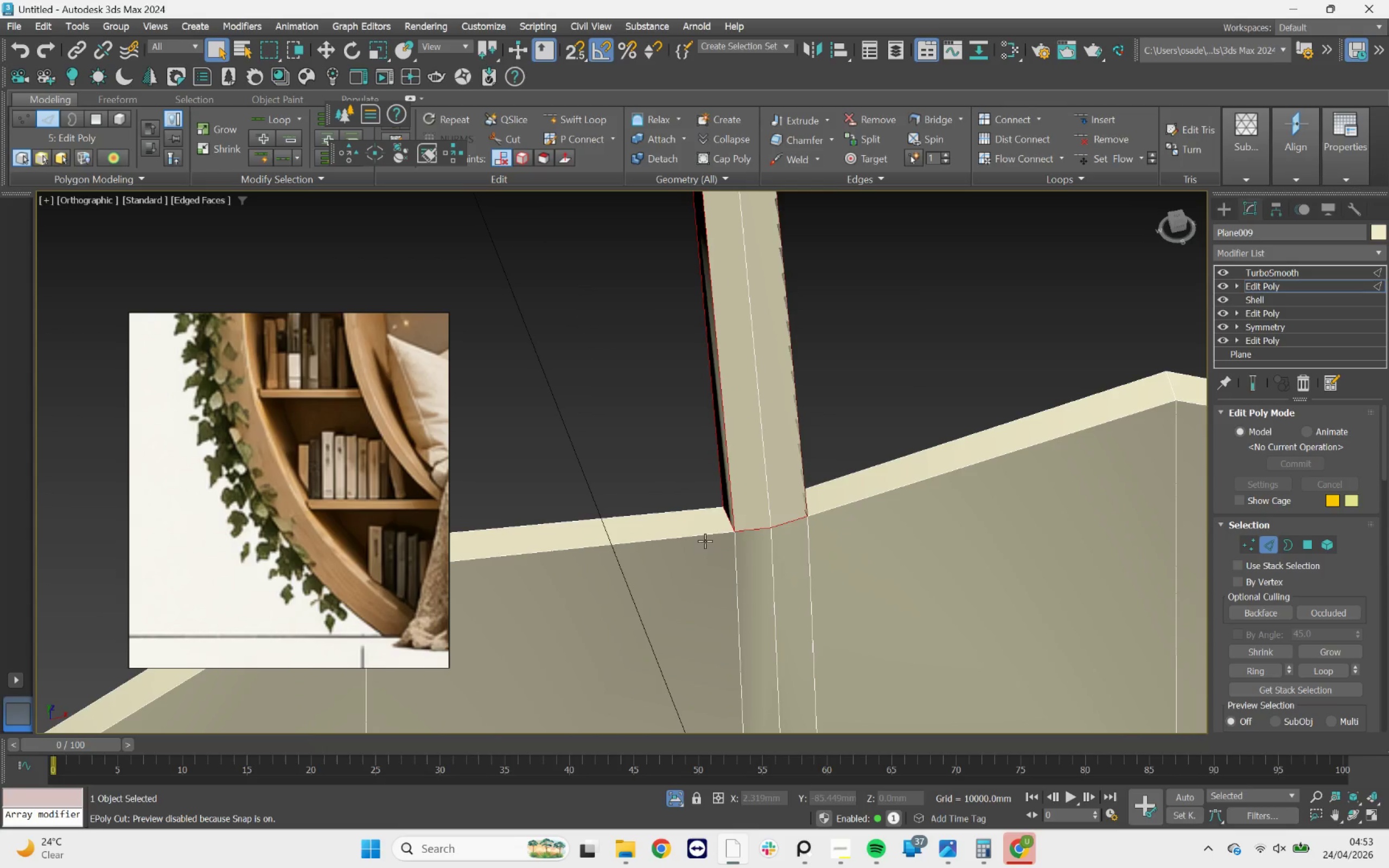 
double_click([704, 537])
 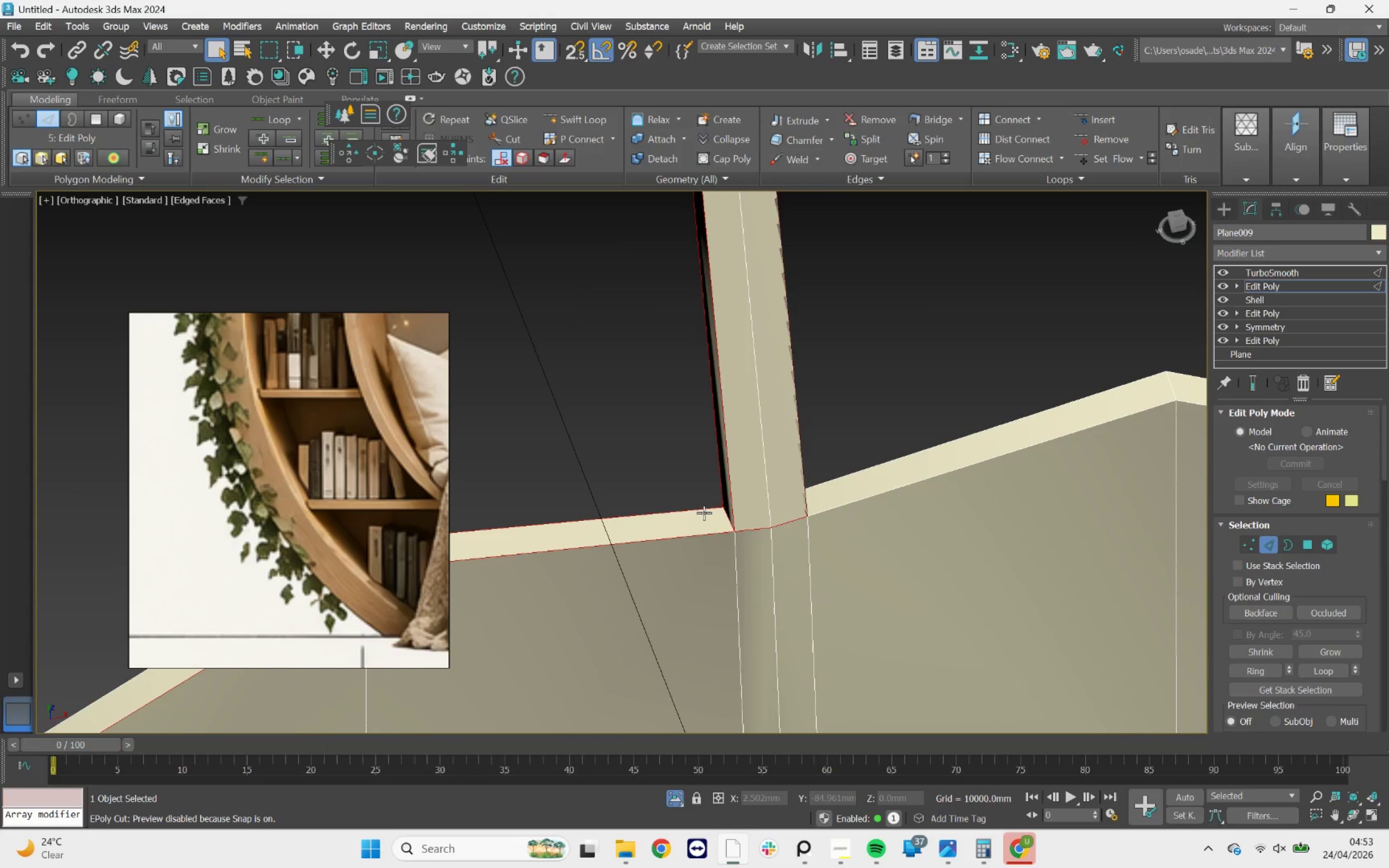 
double_click([704, 513])
 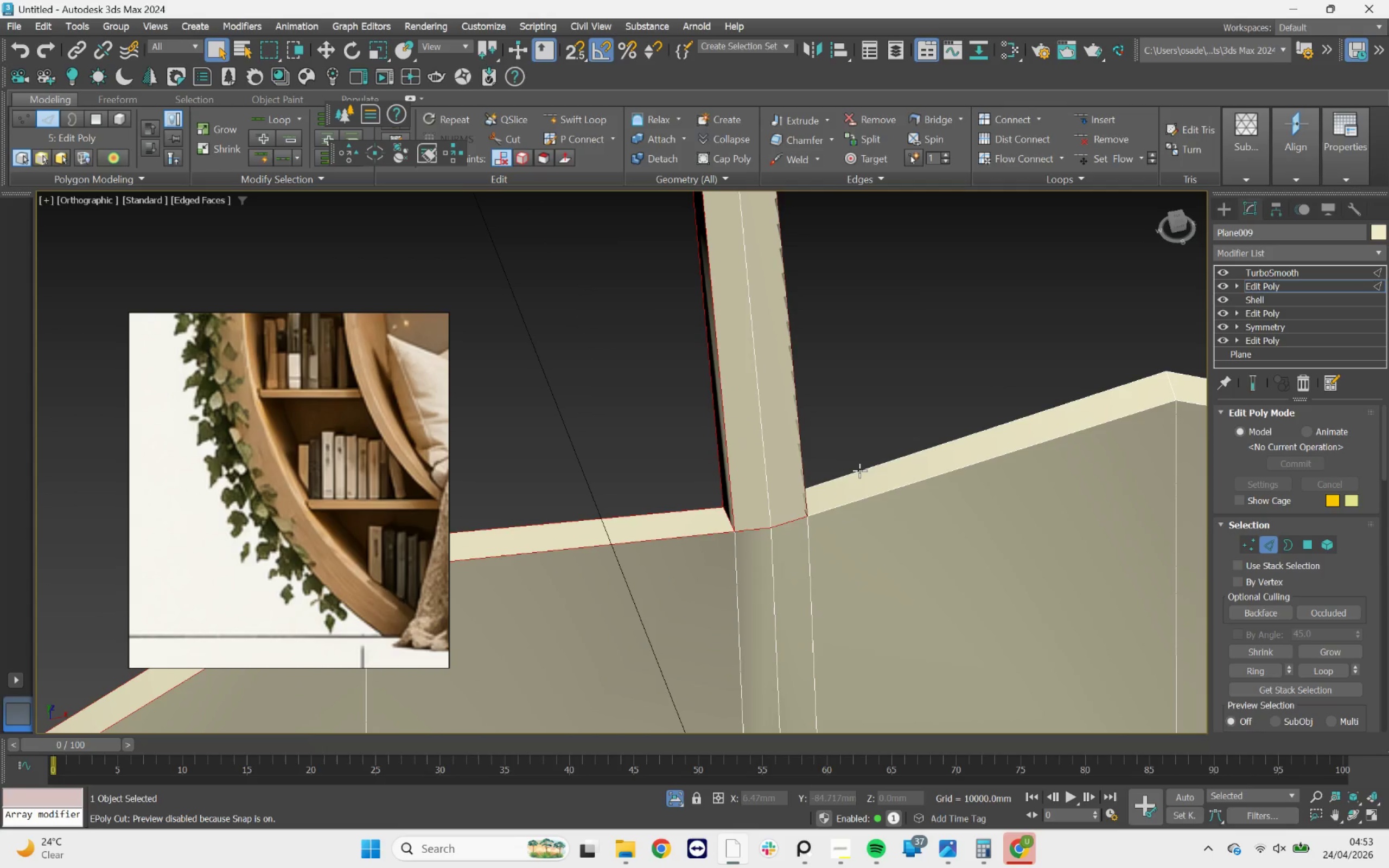 
double_click([859, 470])
 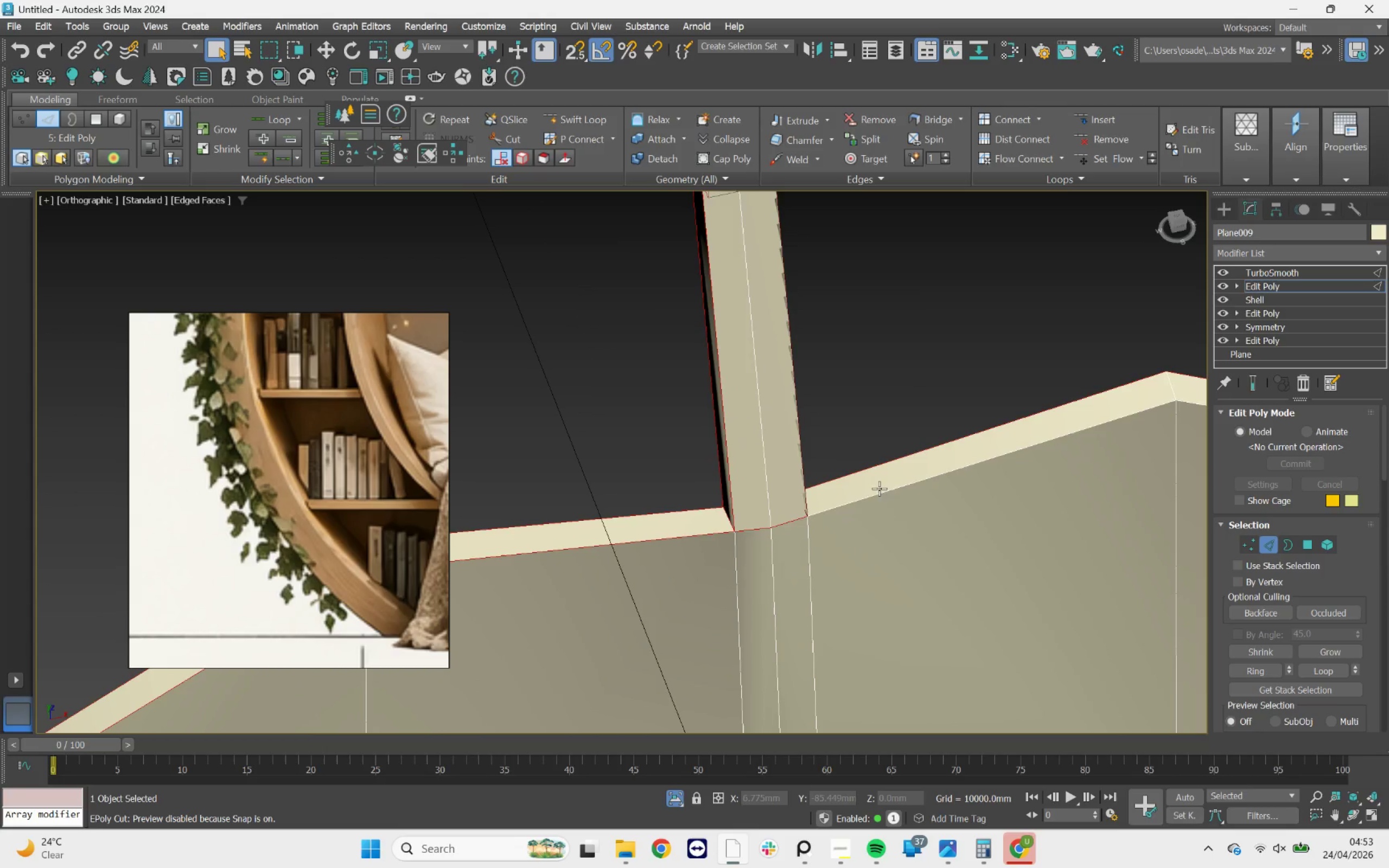 
double_click([879, 488])
 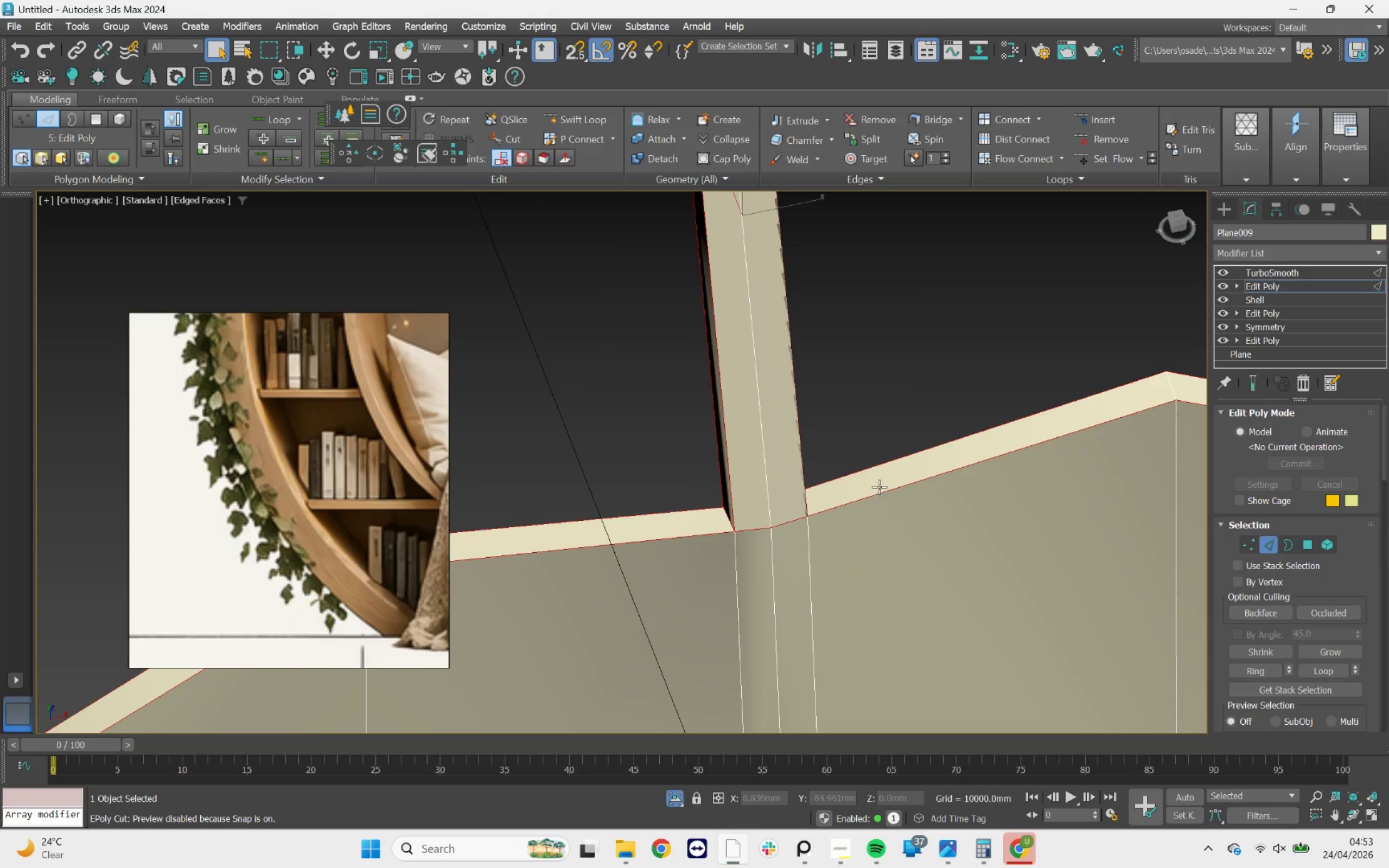 
scroll: coordinate [866, 416], scroll_direction: down, amount: 5.0
 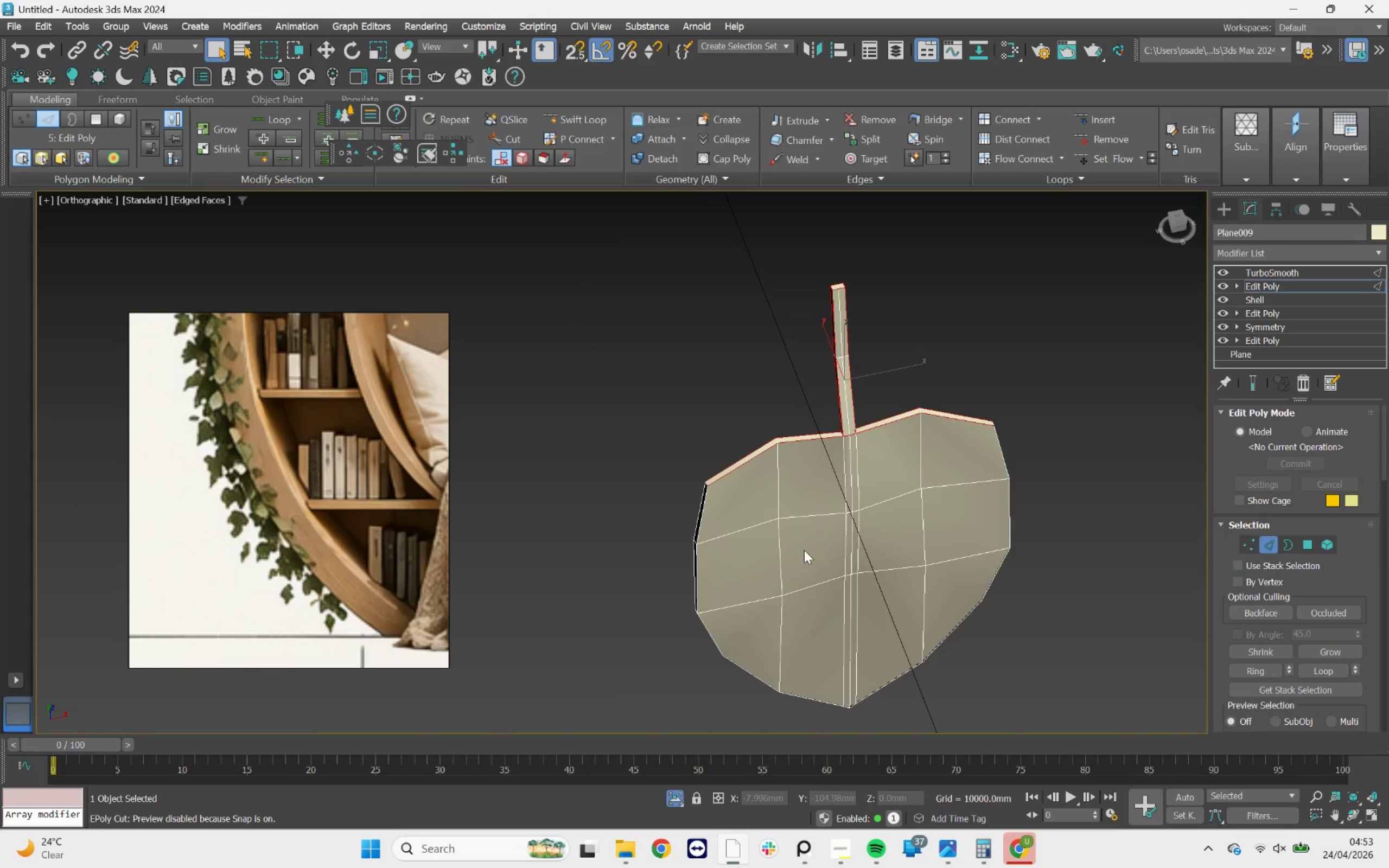 
hold_key(key=ControlLeft, duration=1.74)
 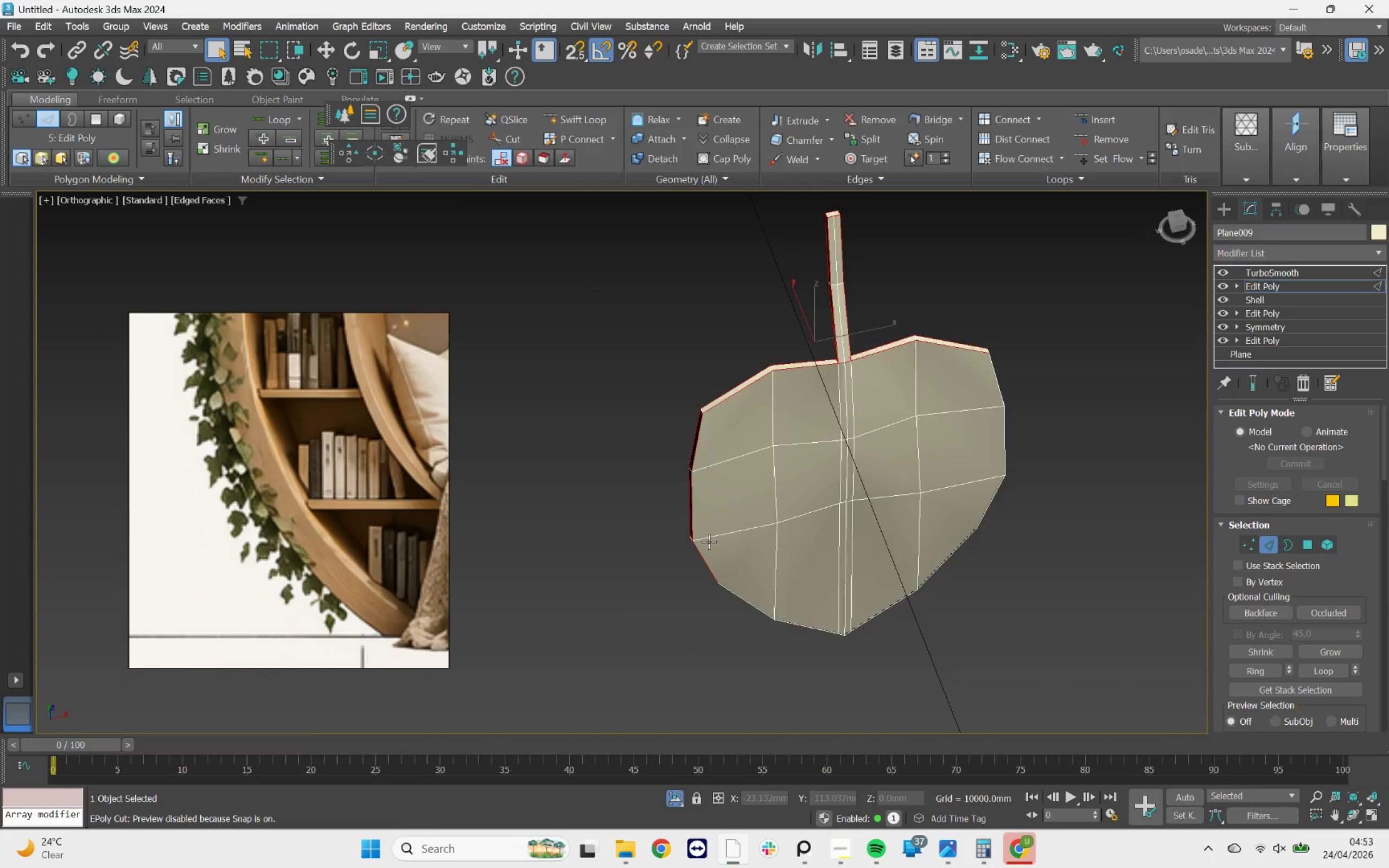 
scroll: coordinate [706, 520], scroll_direction: up, amount: 3.0
 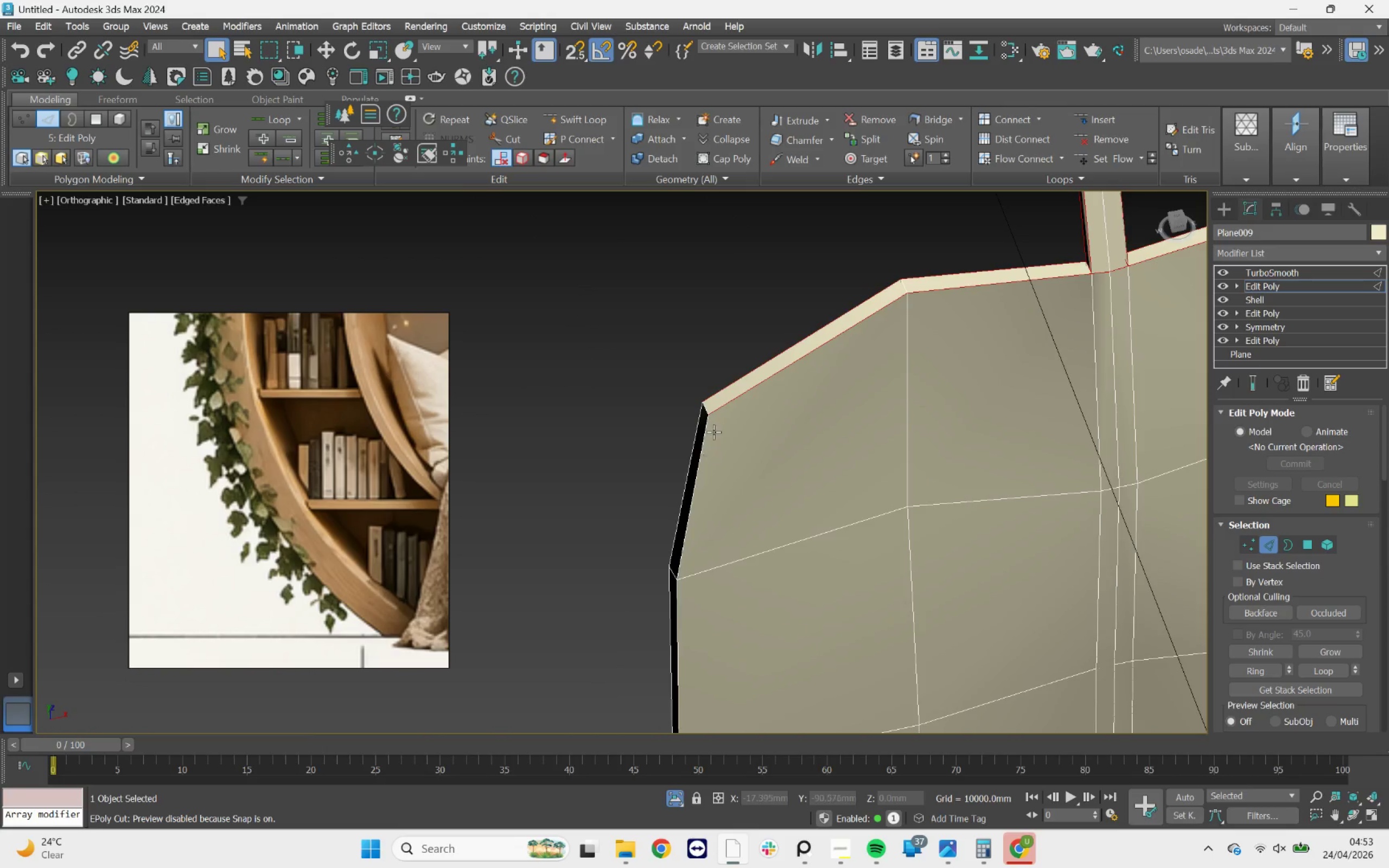 
double_click([705, 429])
 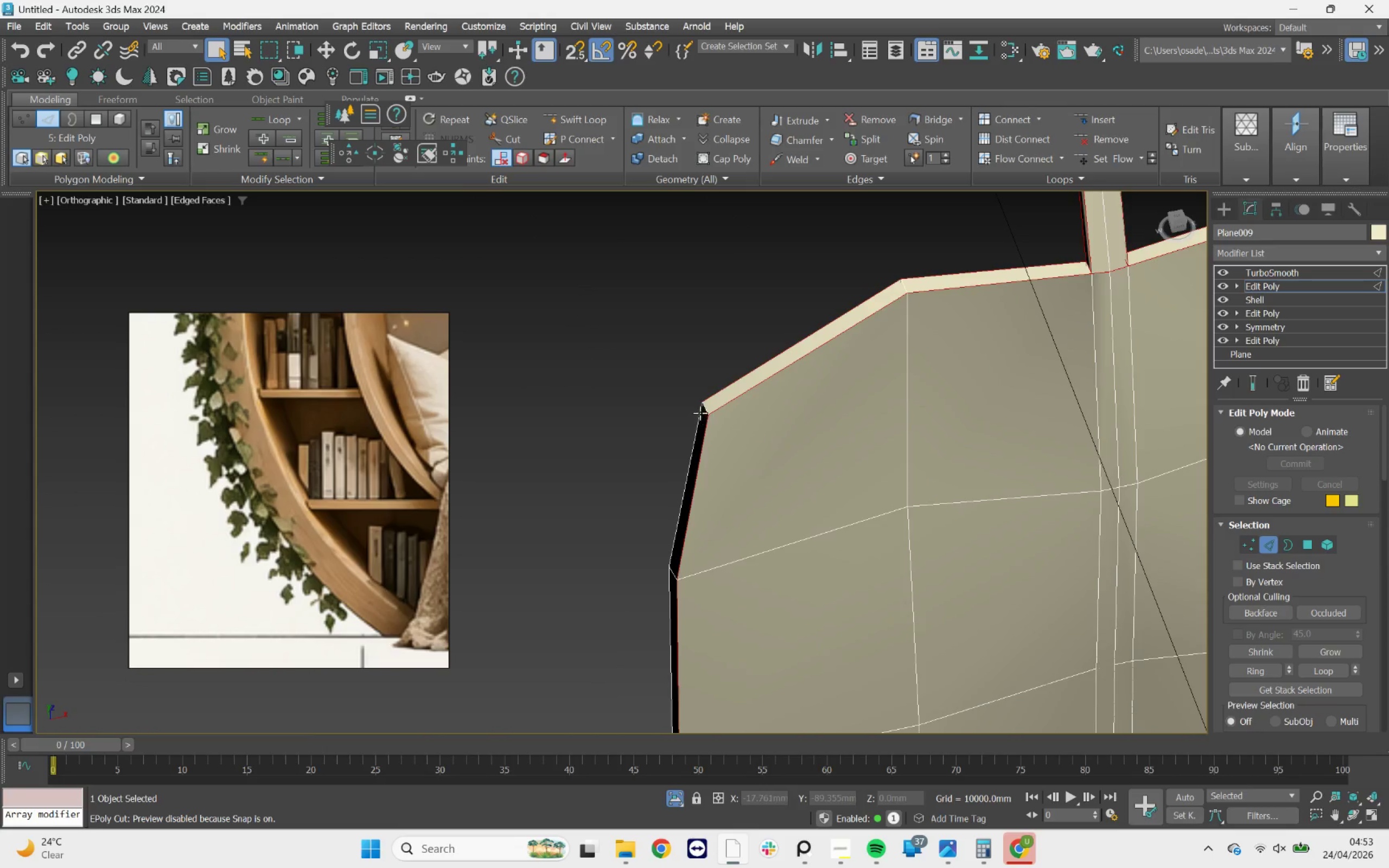 
double_click([699, 412])
 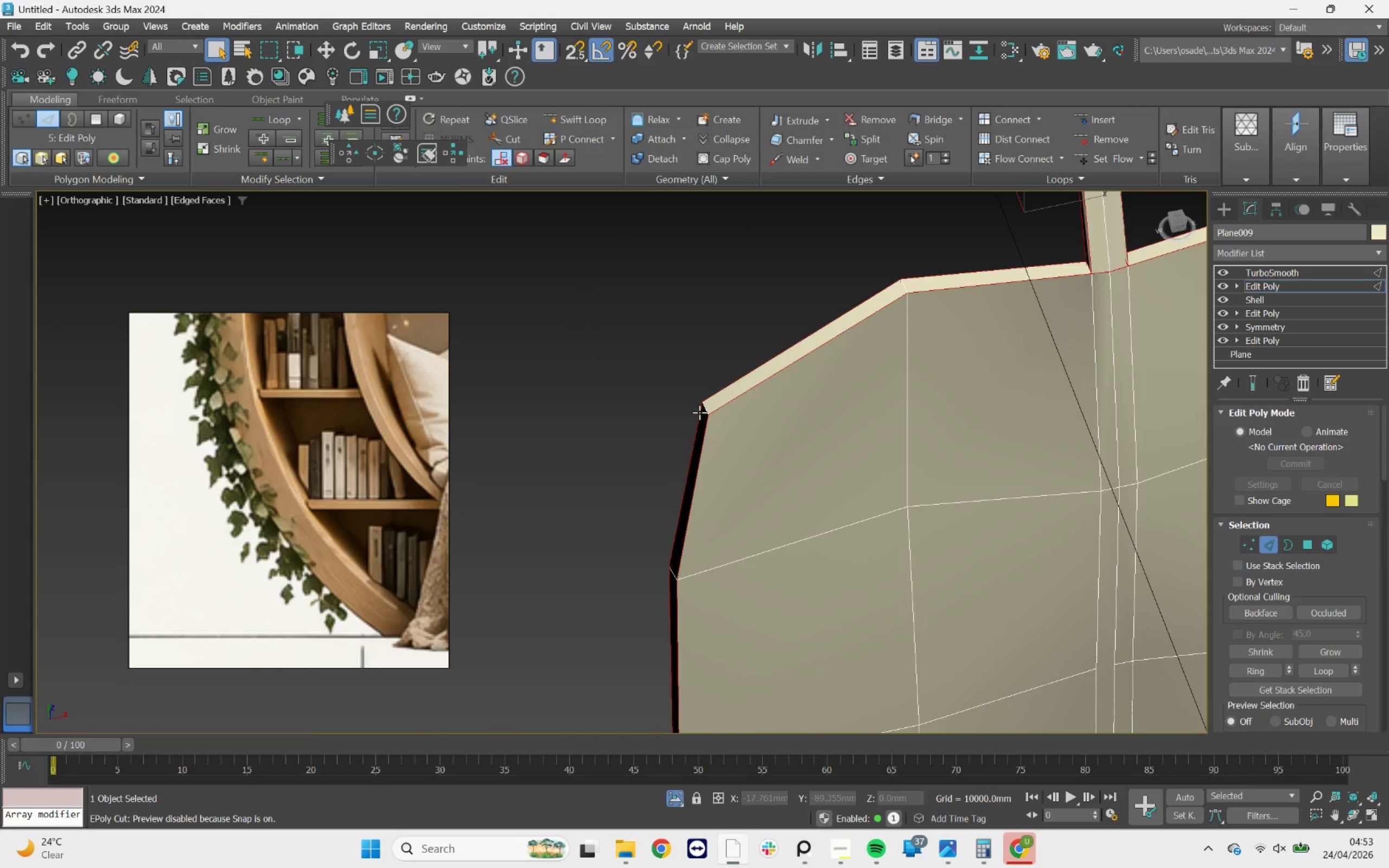 
scroll: coordinate [711, 550], scroll_direction: none, amount: 0.0
 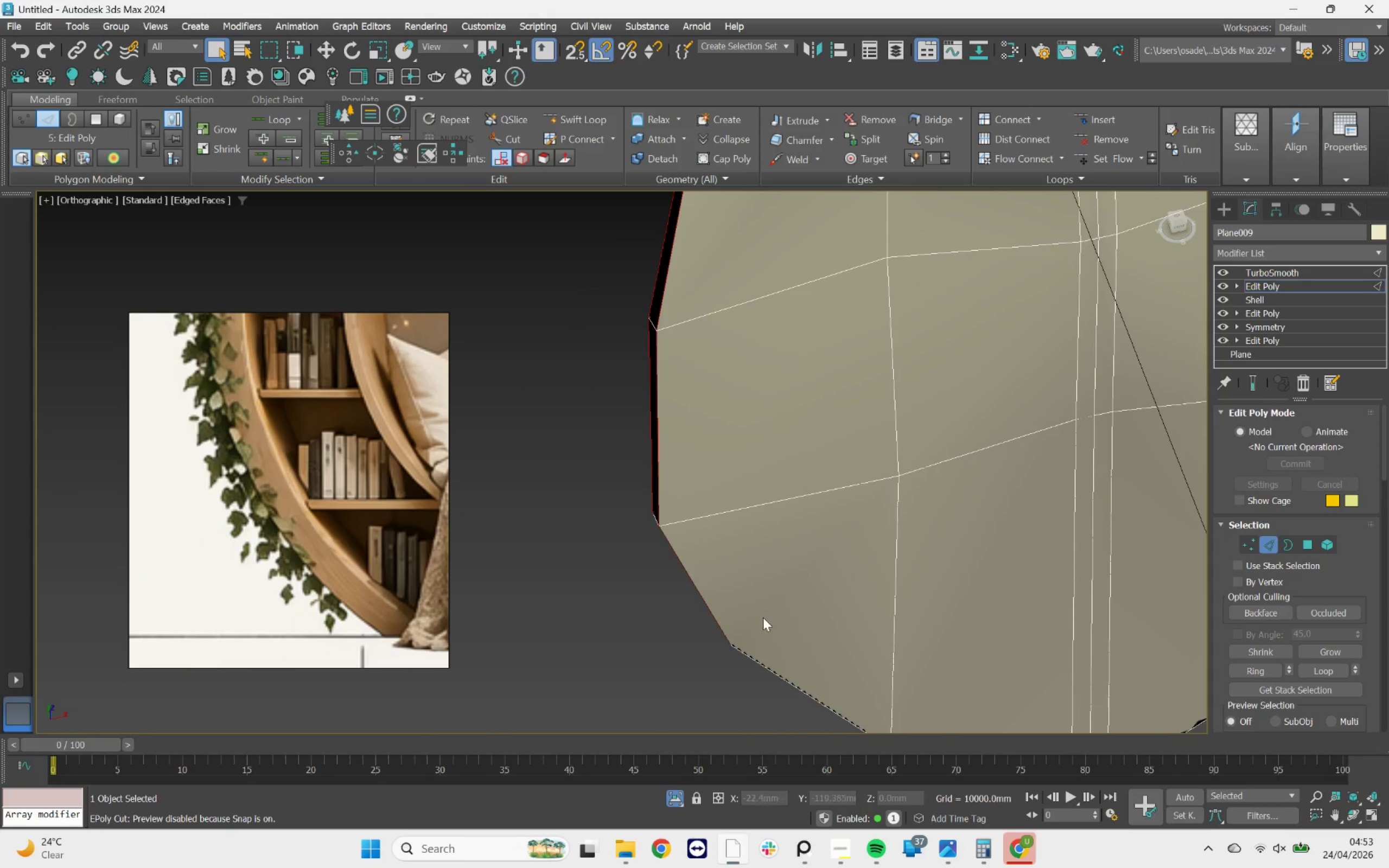 
scroll: coordinate [795, 610], scroll_direction: up, amount: 1.0
 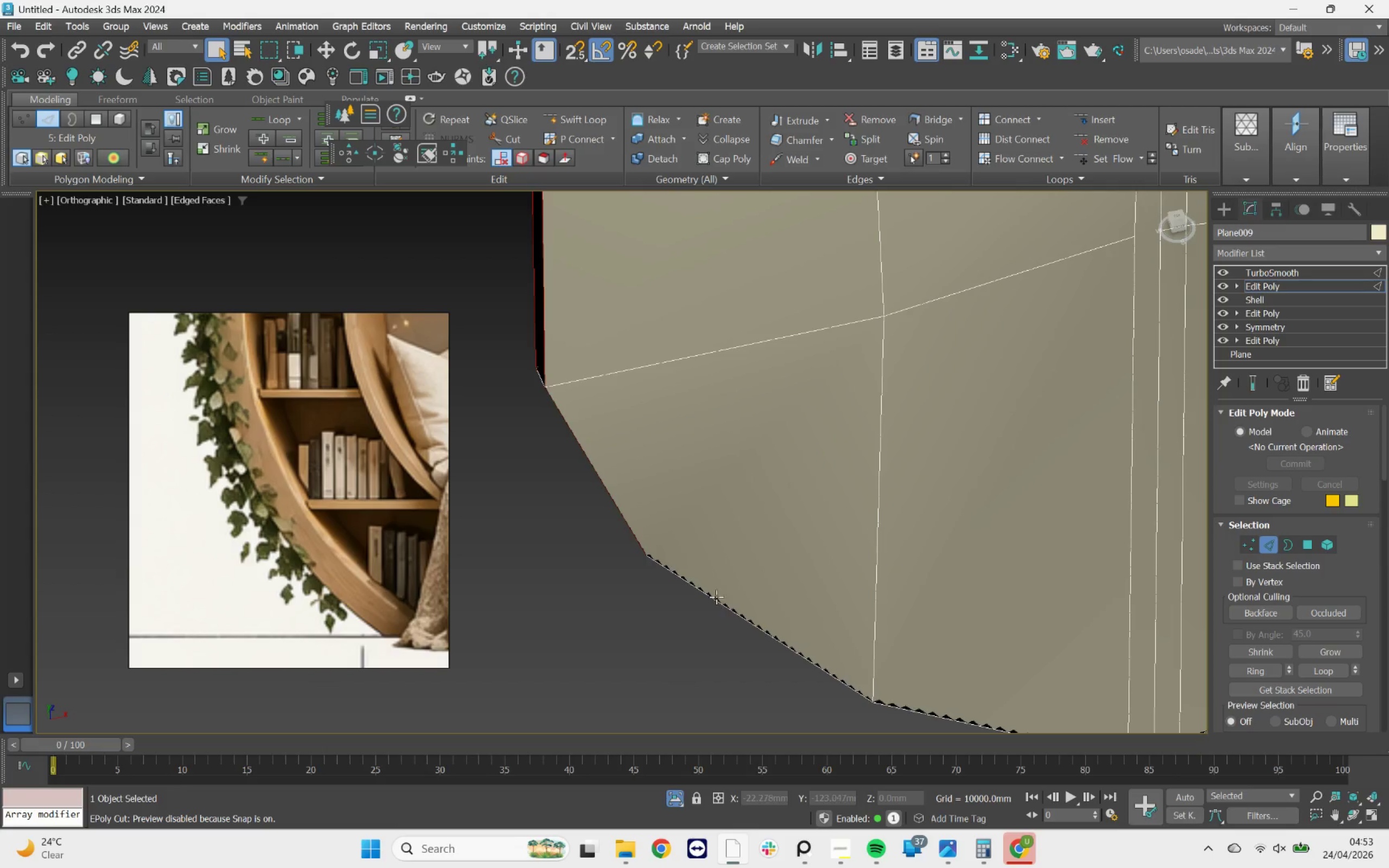 
hold_key(key=ControlLeft, duration=0.74)
double_click([716, 599])
 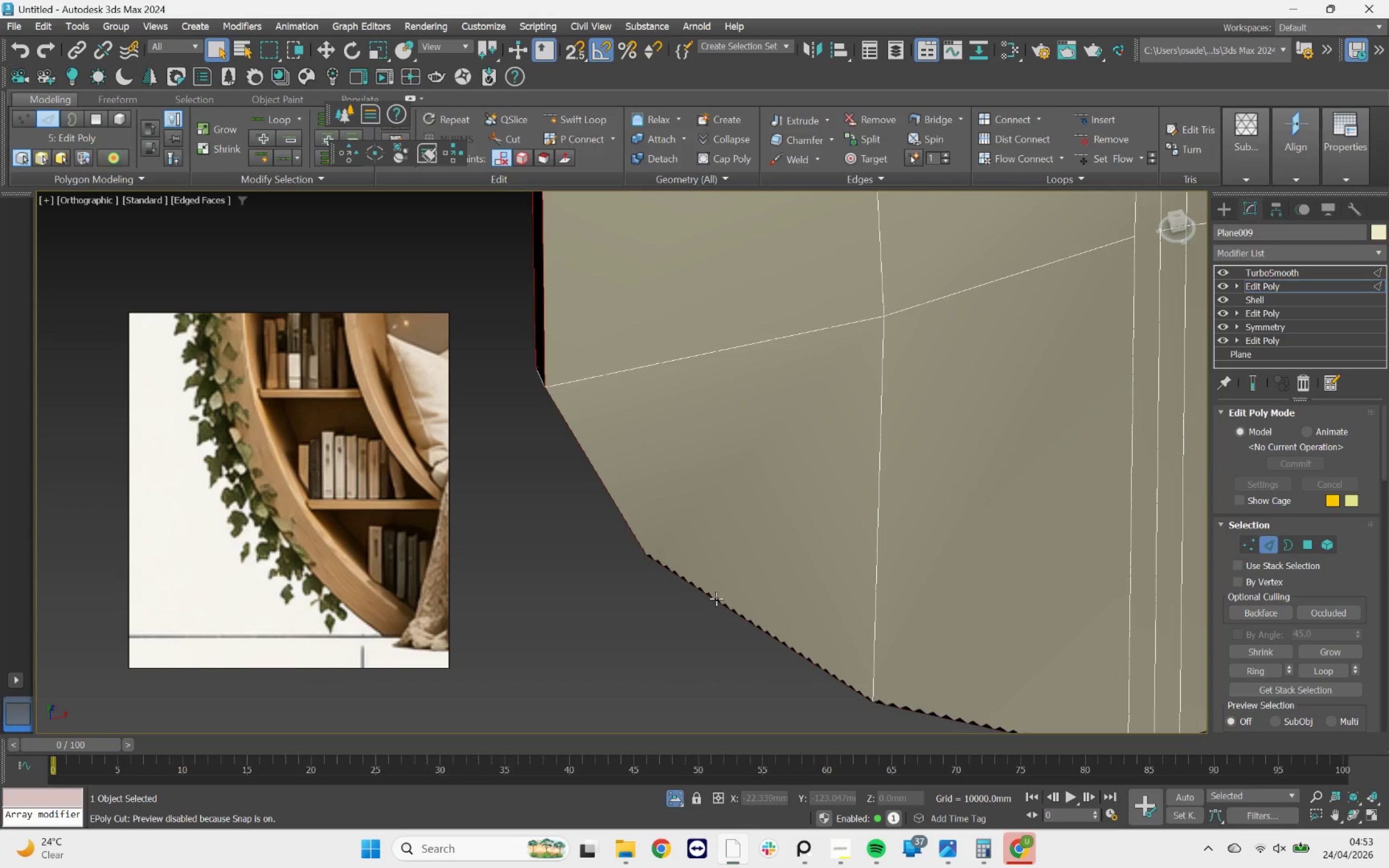 
scroll: coordinate [711, 577], scroll_direction: down, amount: 5.0
 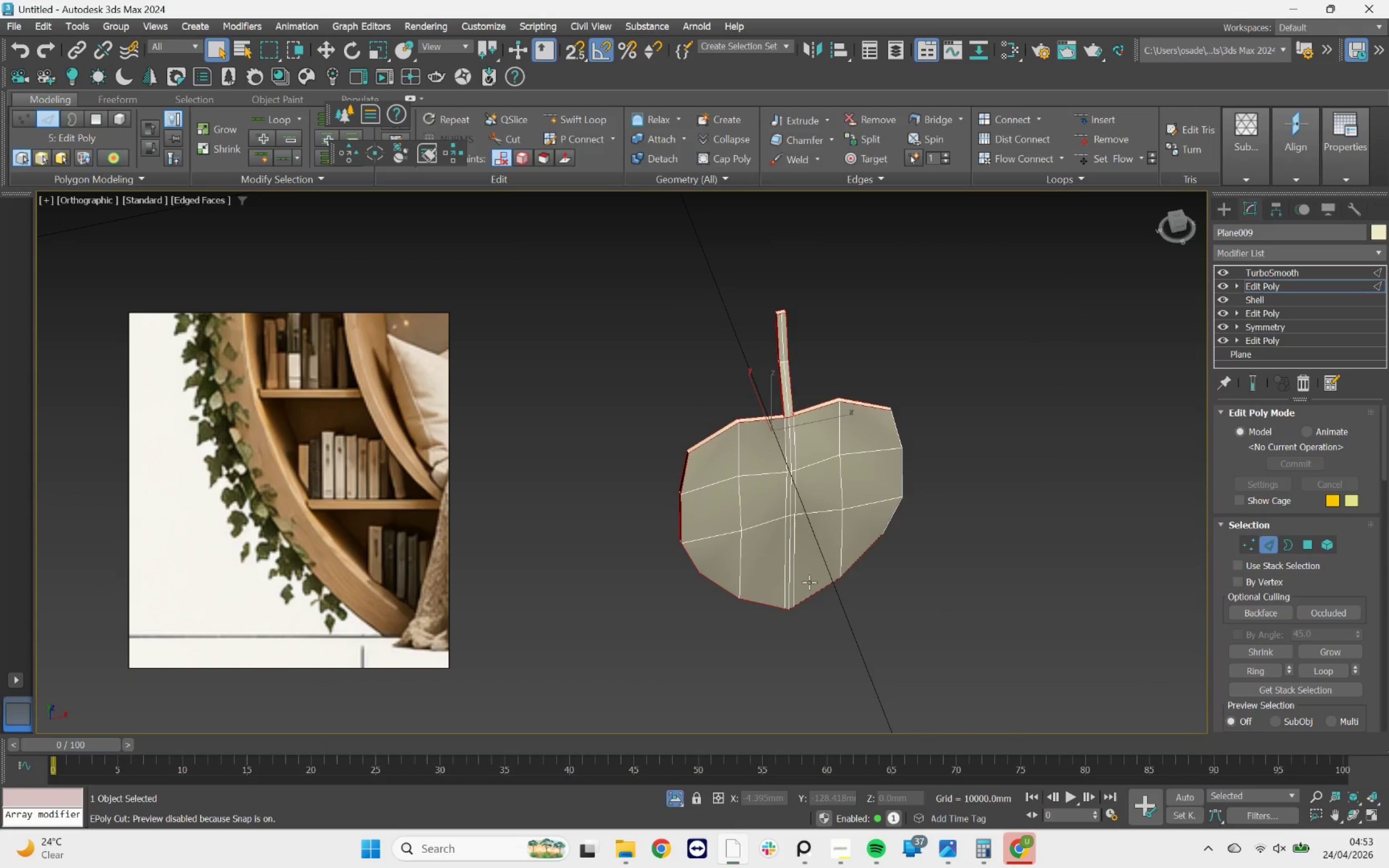 
hold_key(key=AltLeft, duration=0.54)
 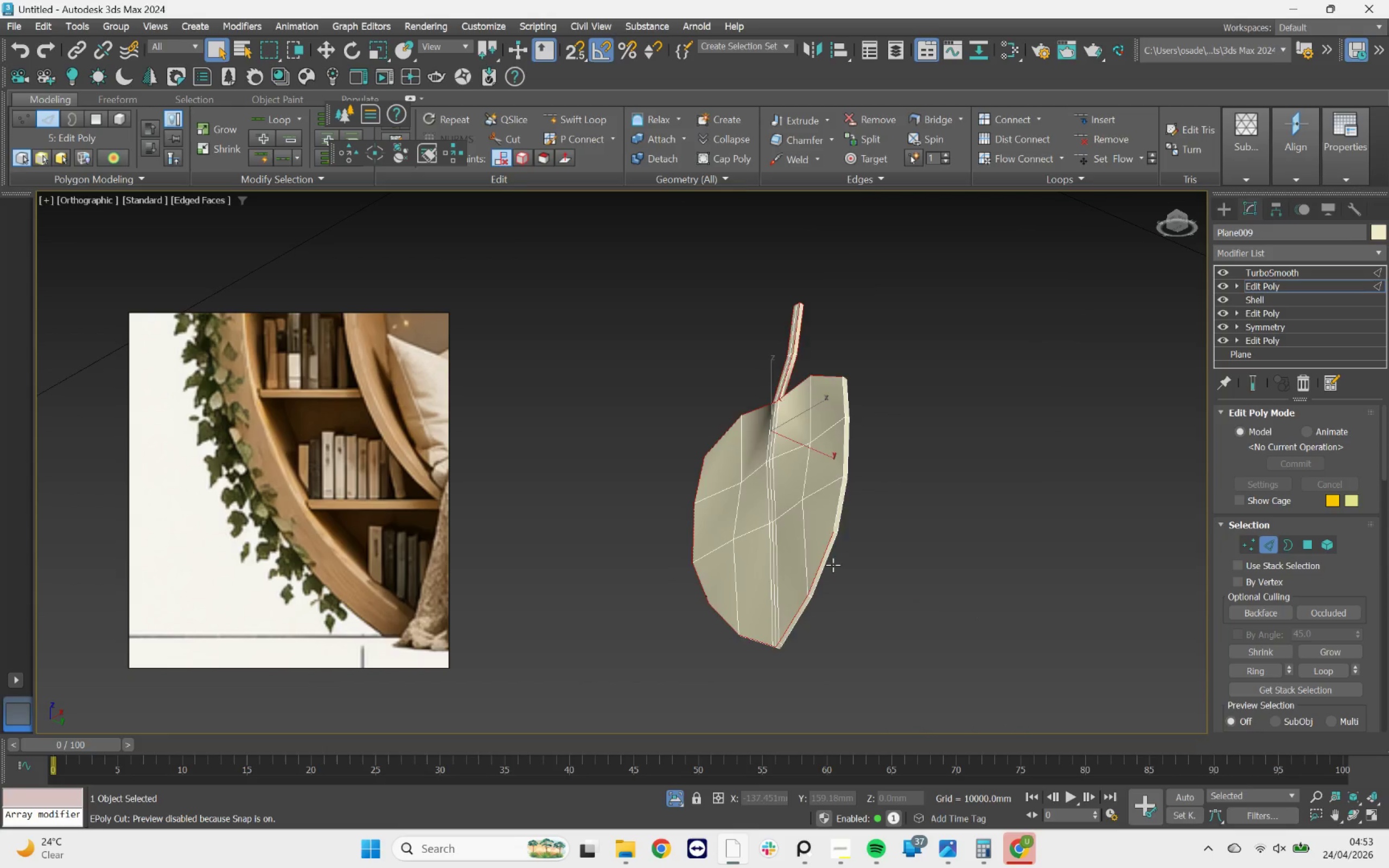 
hold_key(key=ControlLeft, duration=3.35)
 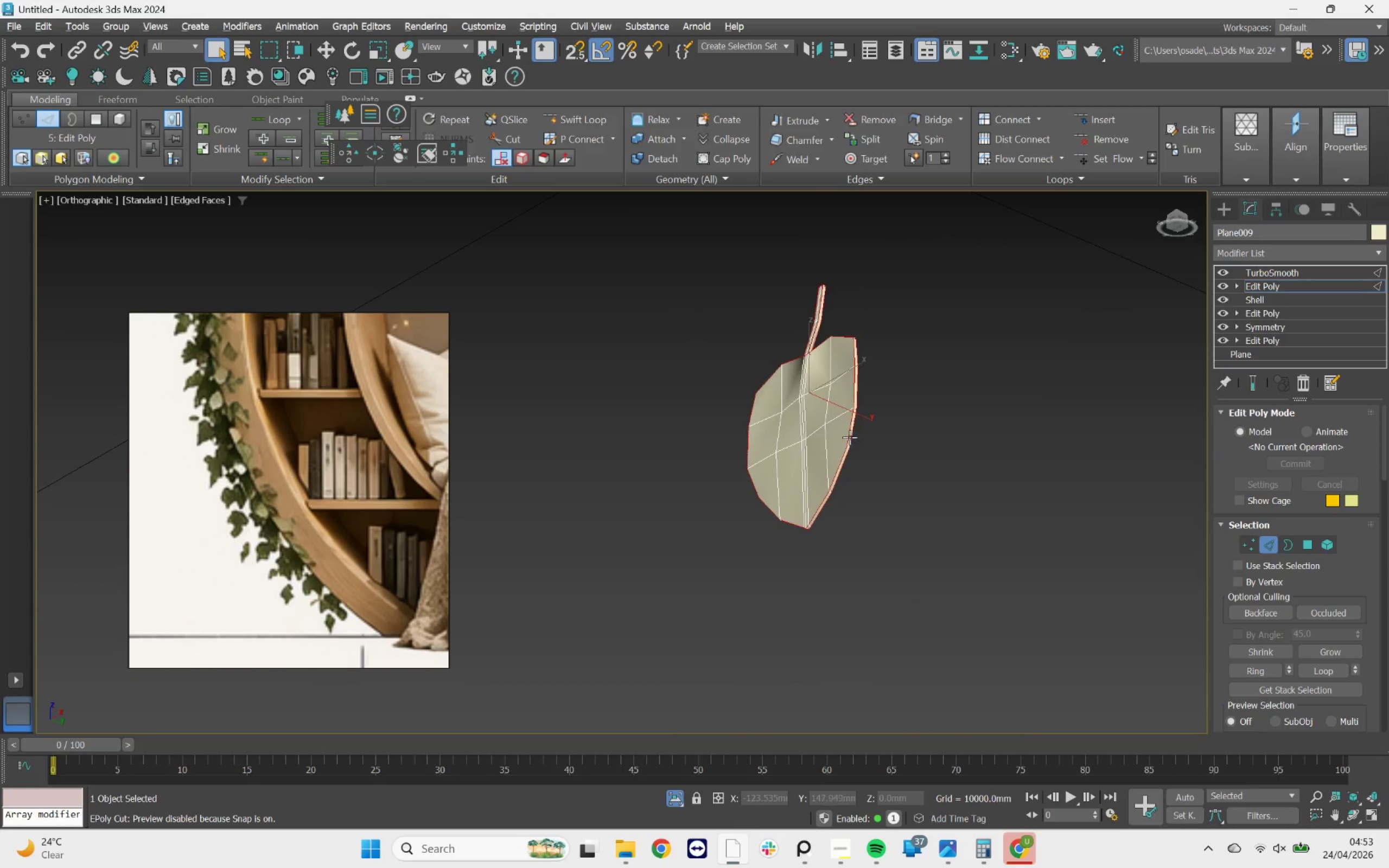 
scroll: coordinate [833, 564], scroll_direction: up, amount: 3.0
 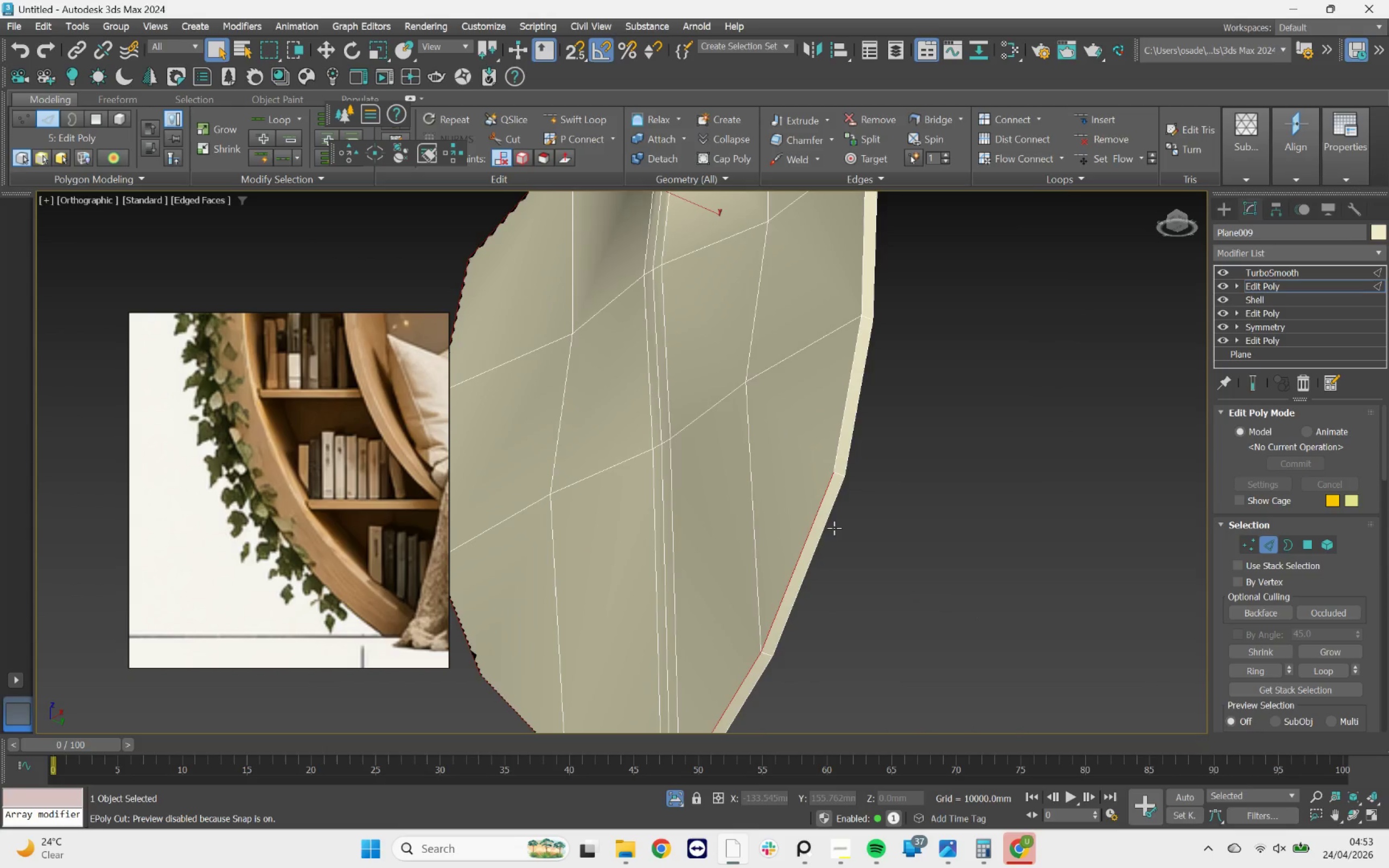 
double_click([832, 512])
 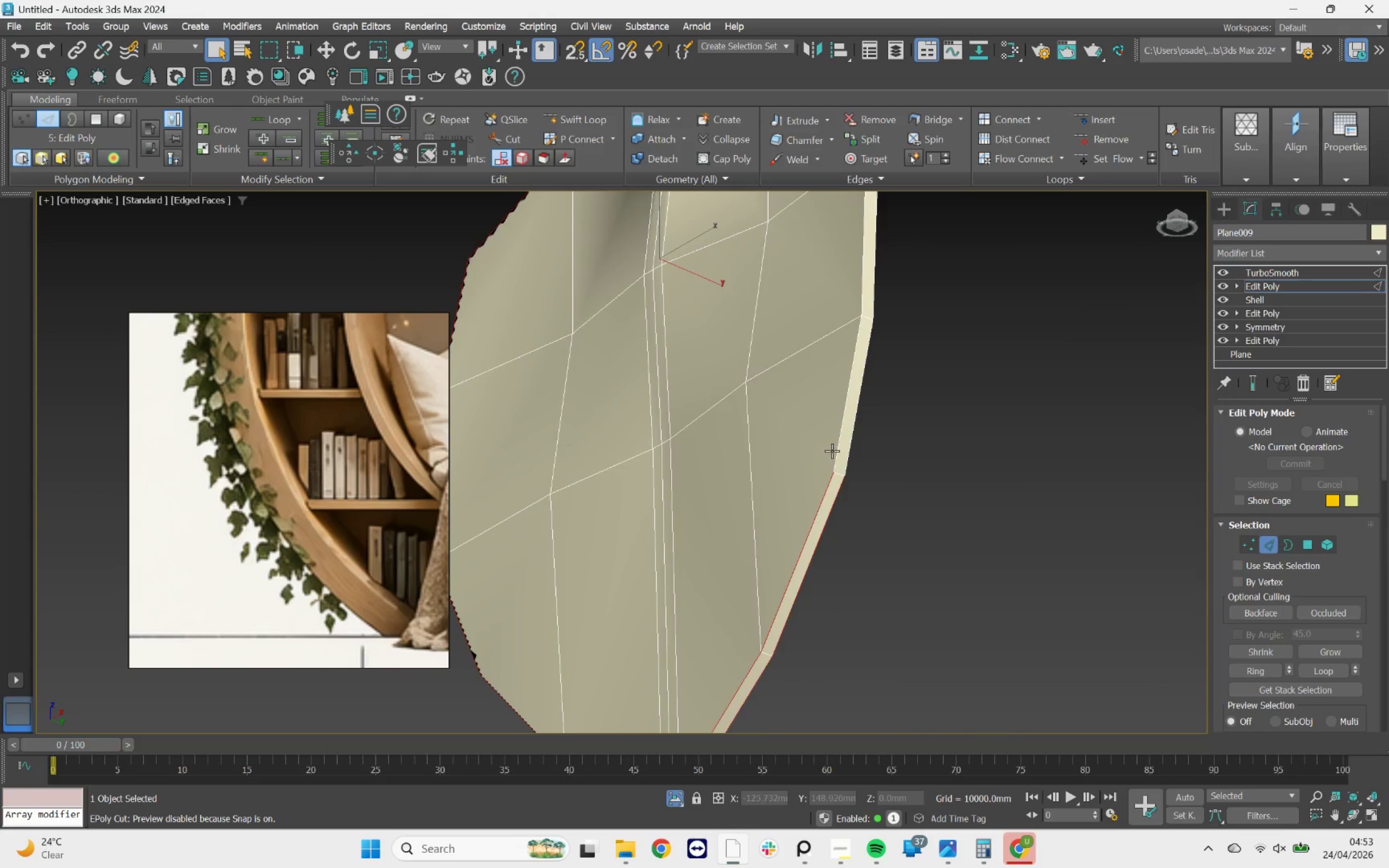 
left_click([836, 446])
 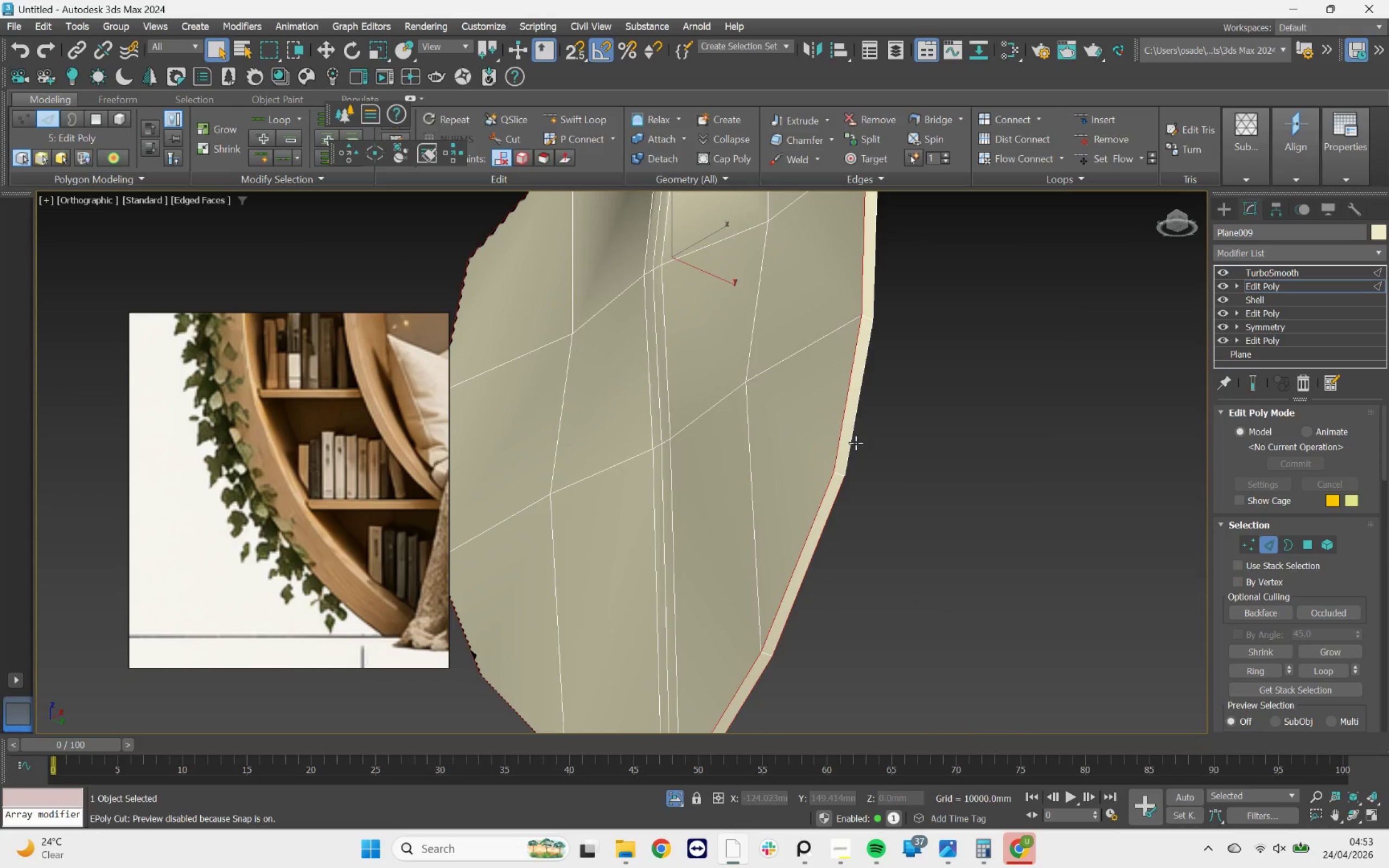 
left_click([852, 439])
 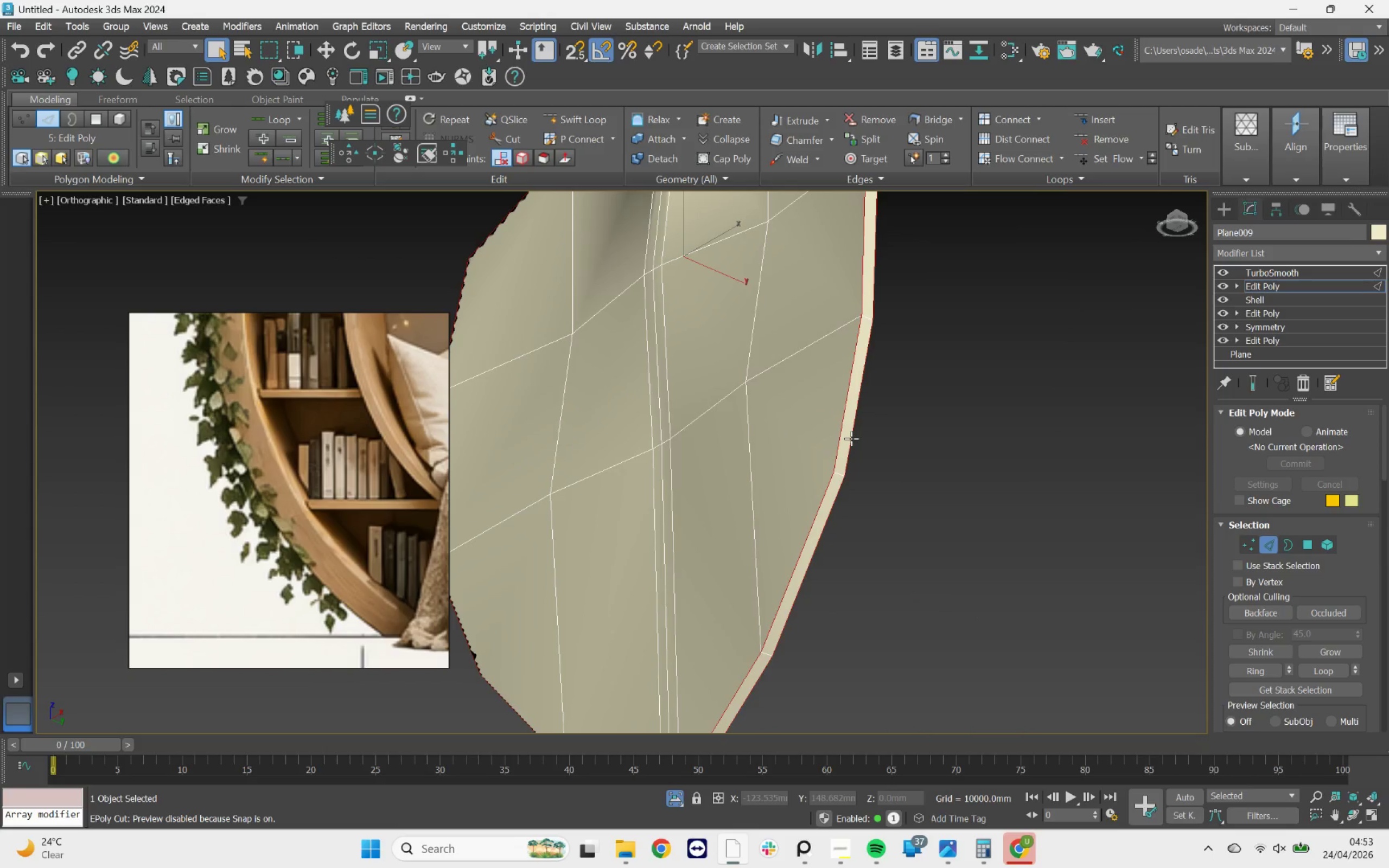 
hold_key(key=AltLeft, duration=1.54)
 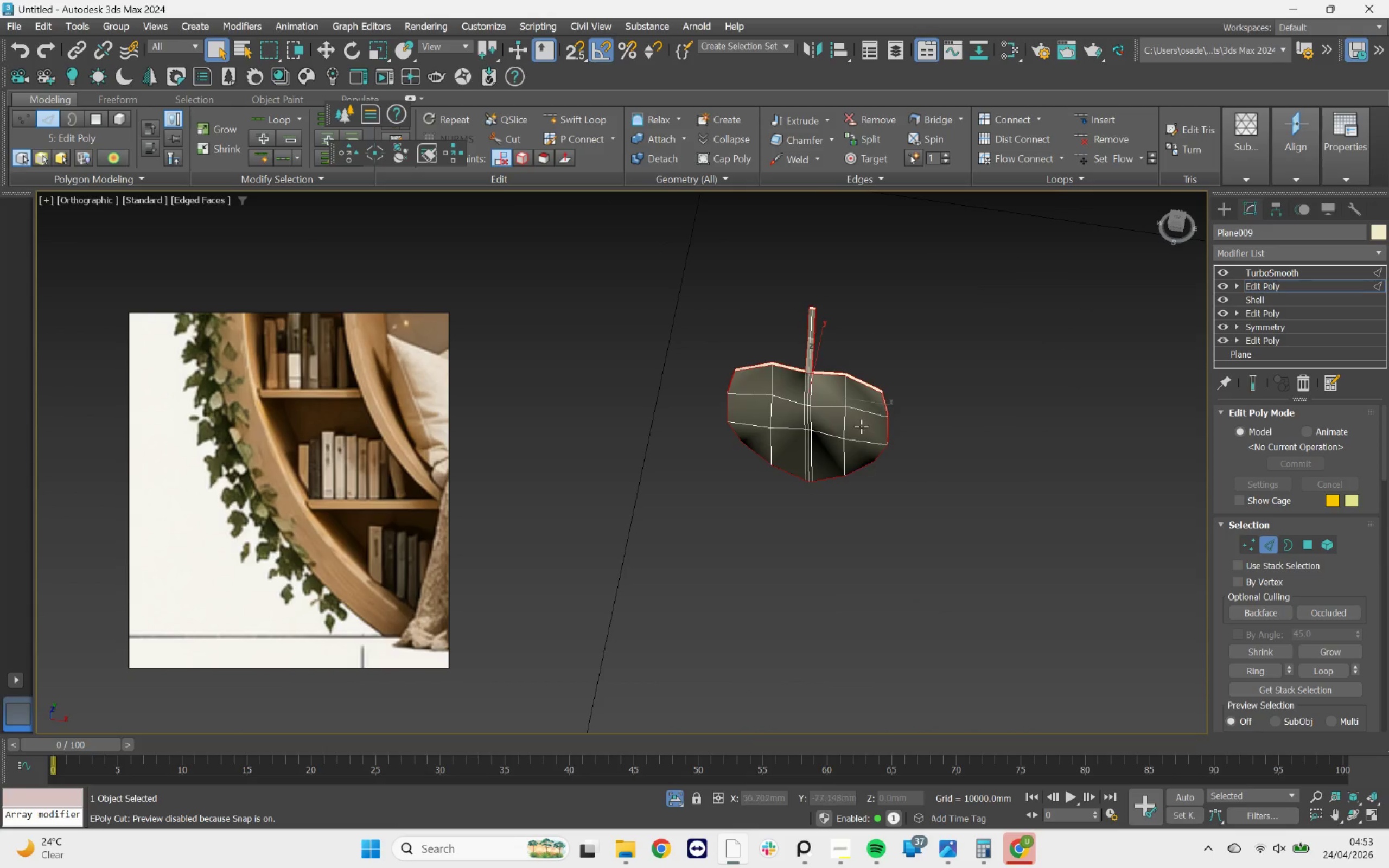 
scroll: coordinate [851, 438], scroll_direction: down, amount: 4.0
 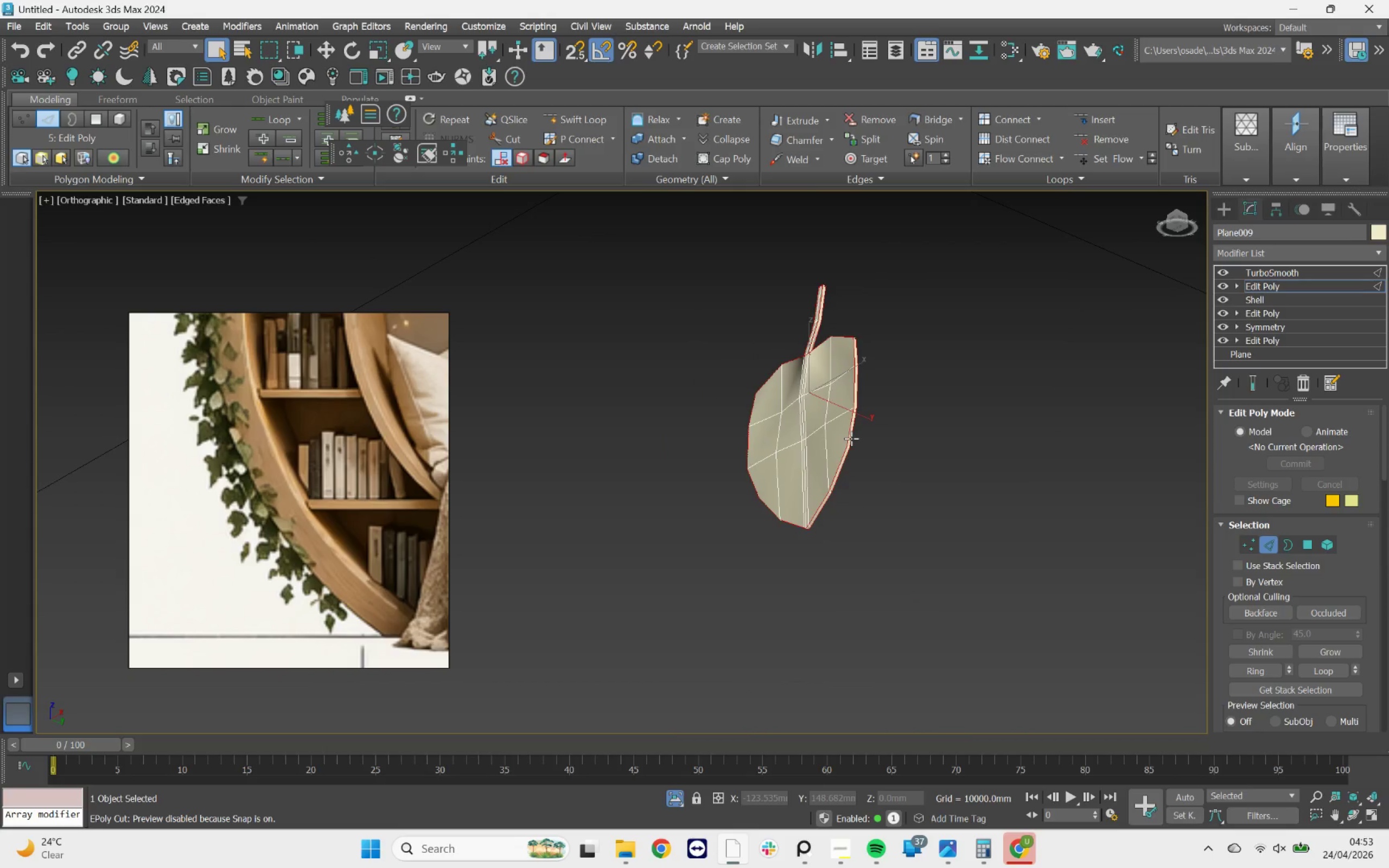 
scroll: coordinate [940, 381], scroll_direction: up, amount: 10.0
 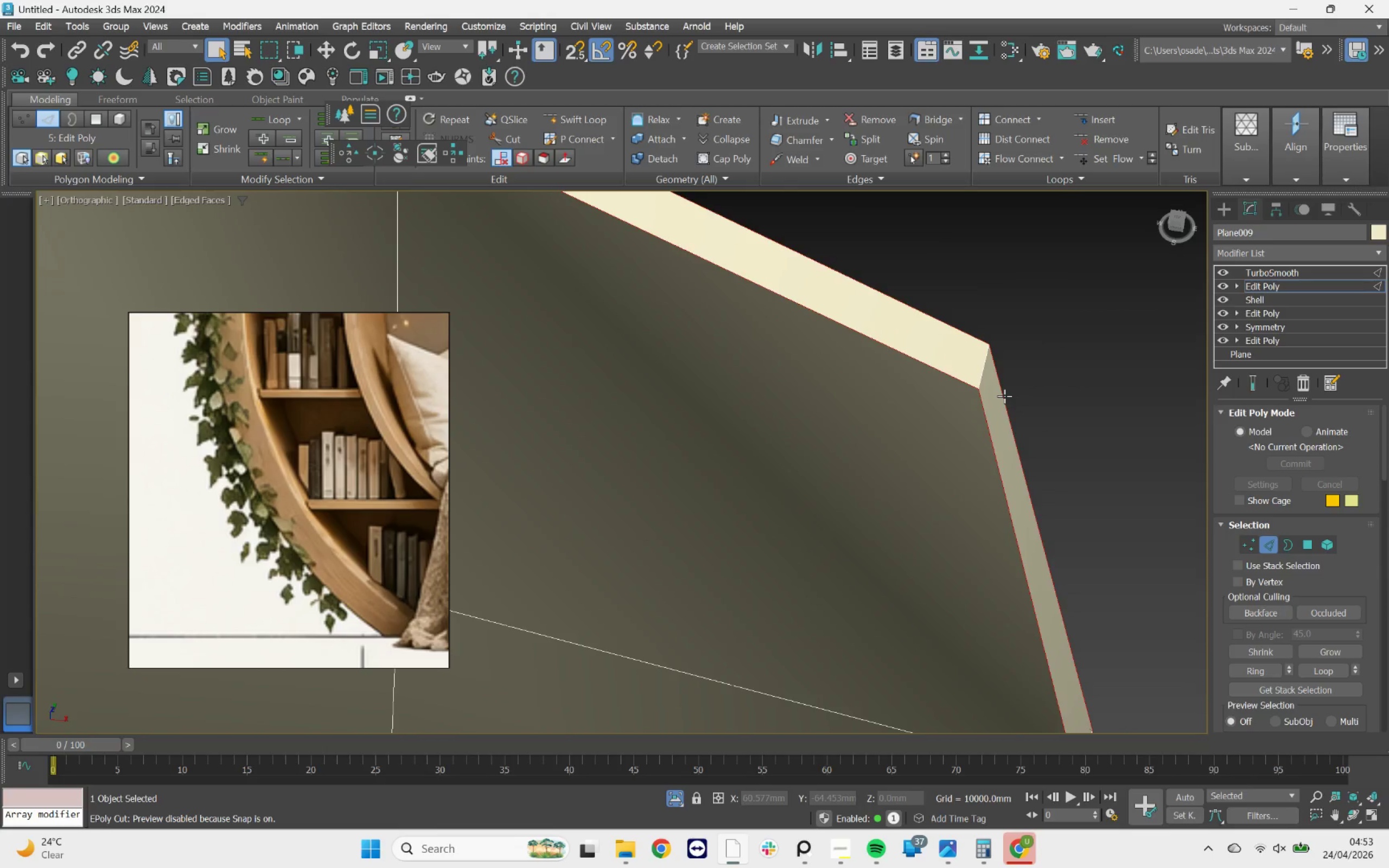 
scroll: coordinate [993, 393], scroll_direction: down, amount: 4.0
 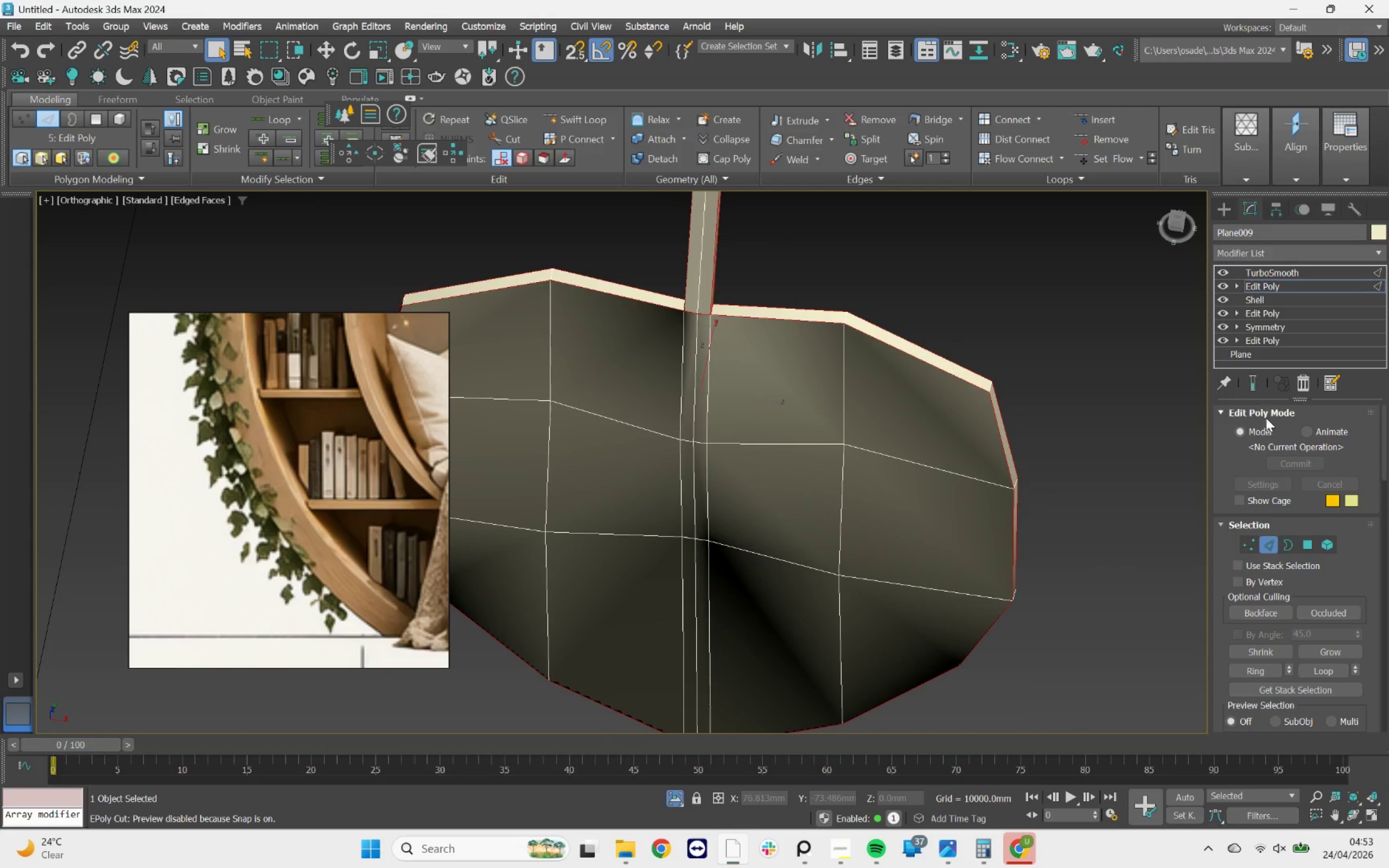 
left_click([1259, 383])
 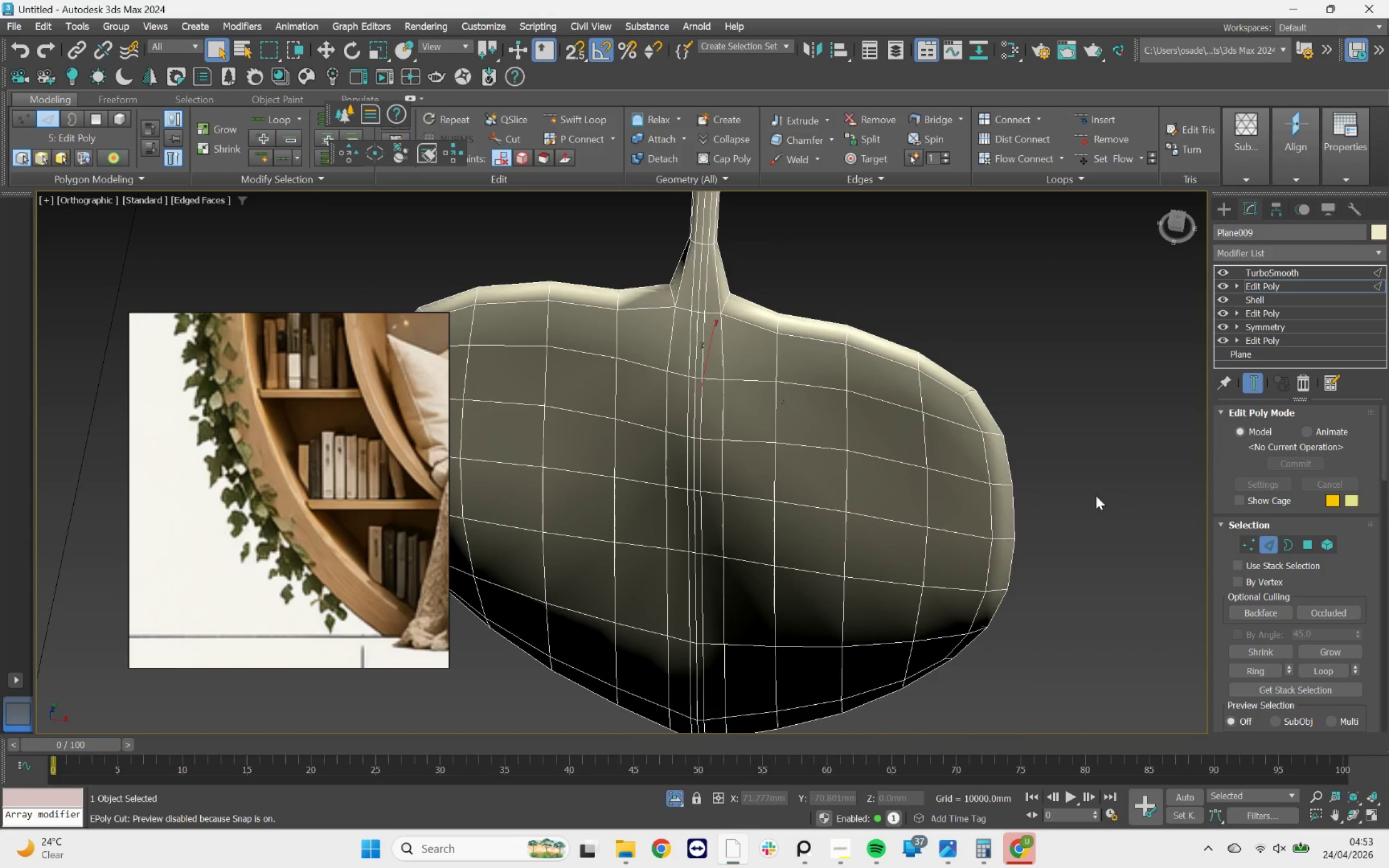 
hold_key(key=AltLeft, duration=1.03)
 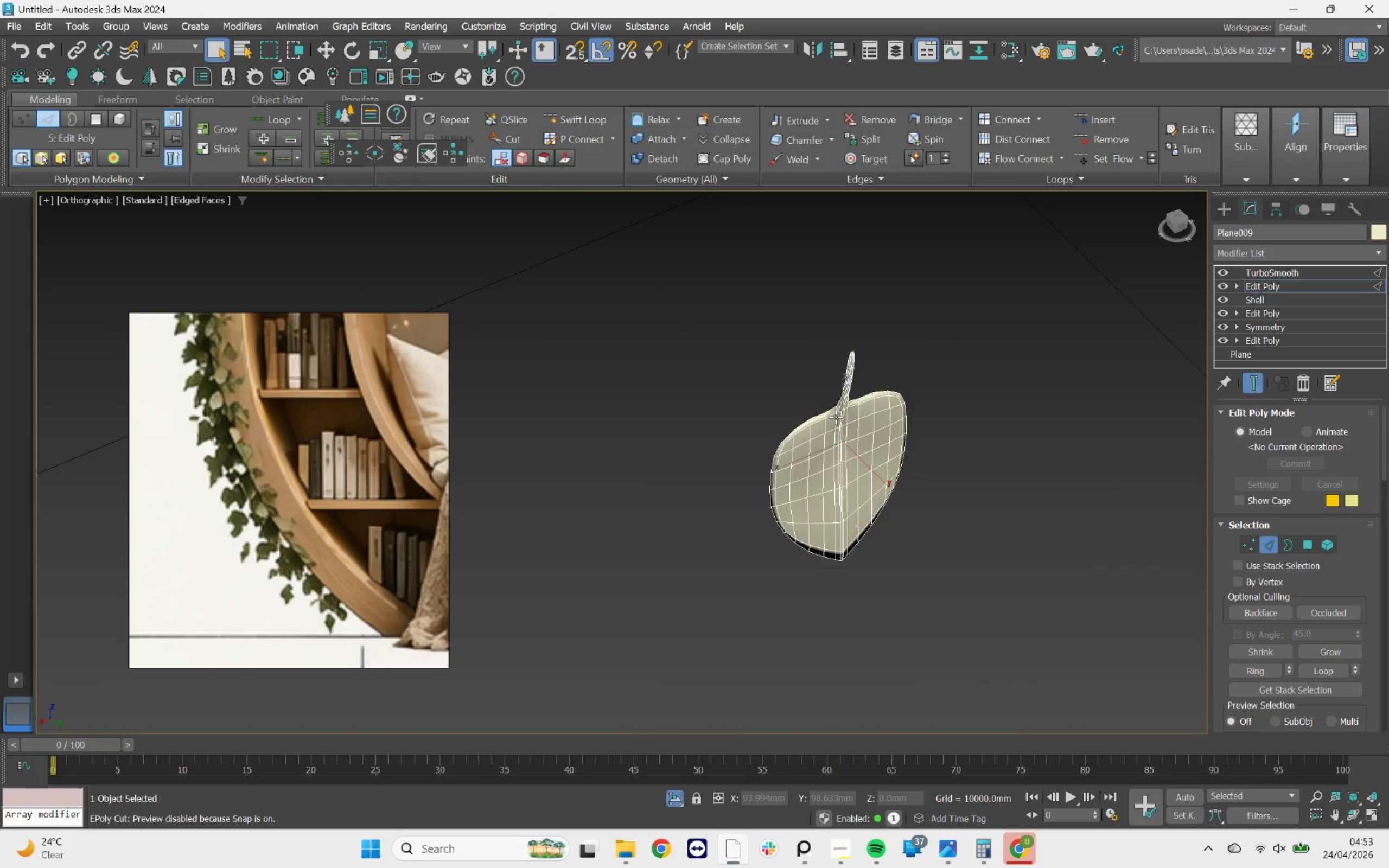 
scroll: coordinate [890, 458], scroll_direction: down, amount: 4.0
 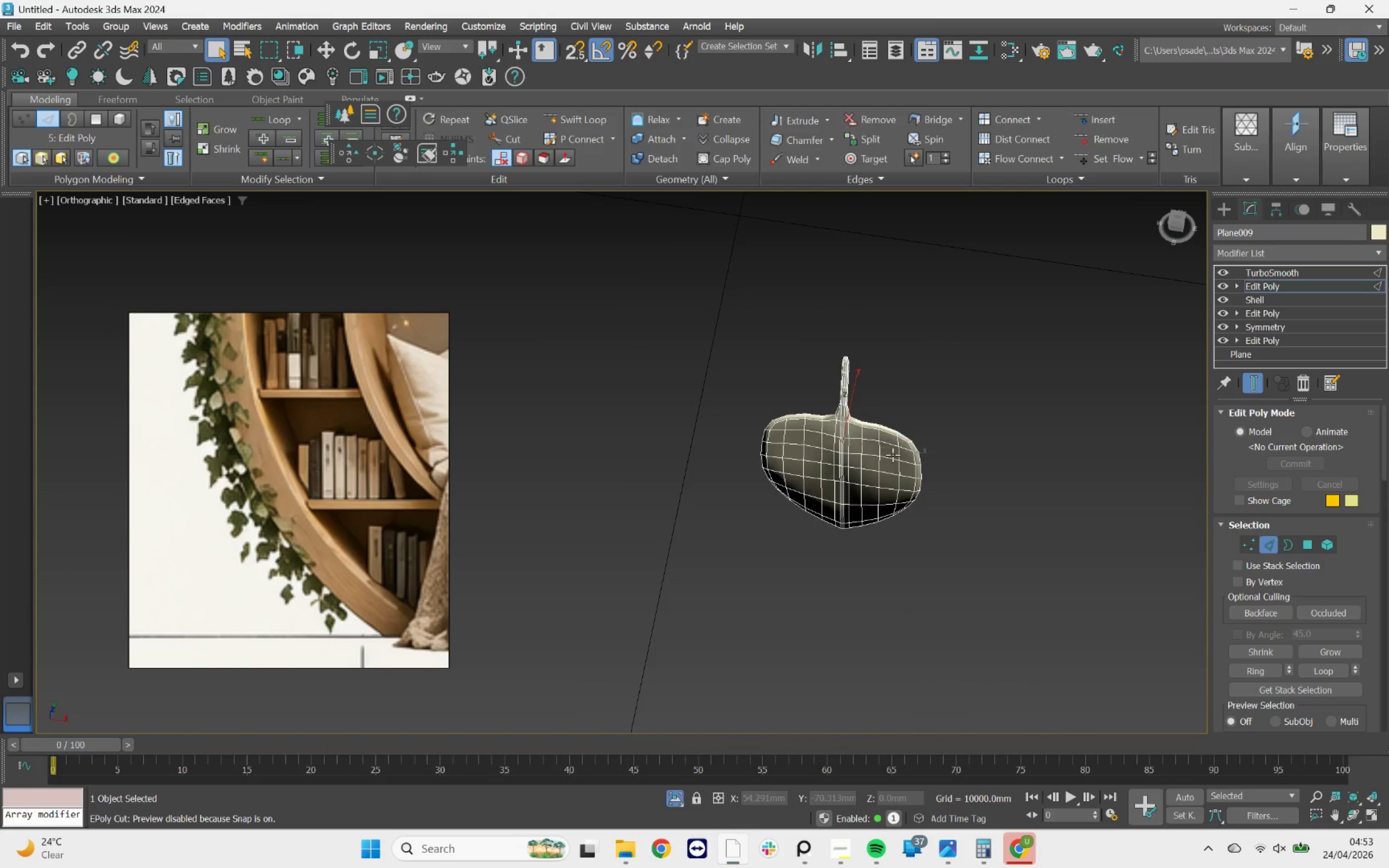 
scroll: coordinate [839, 416], scroll_direction: up, amount: 4.0
 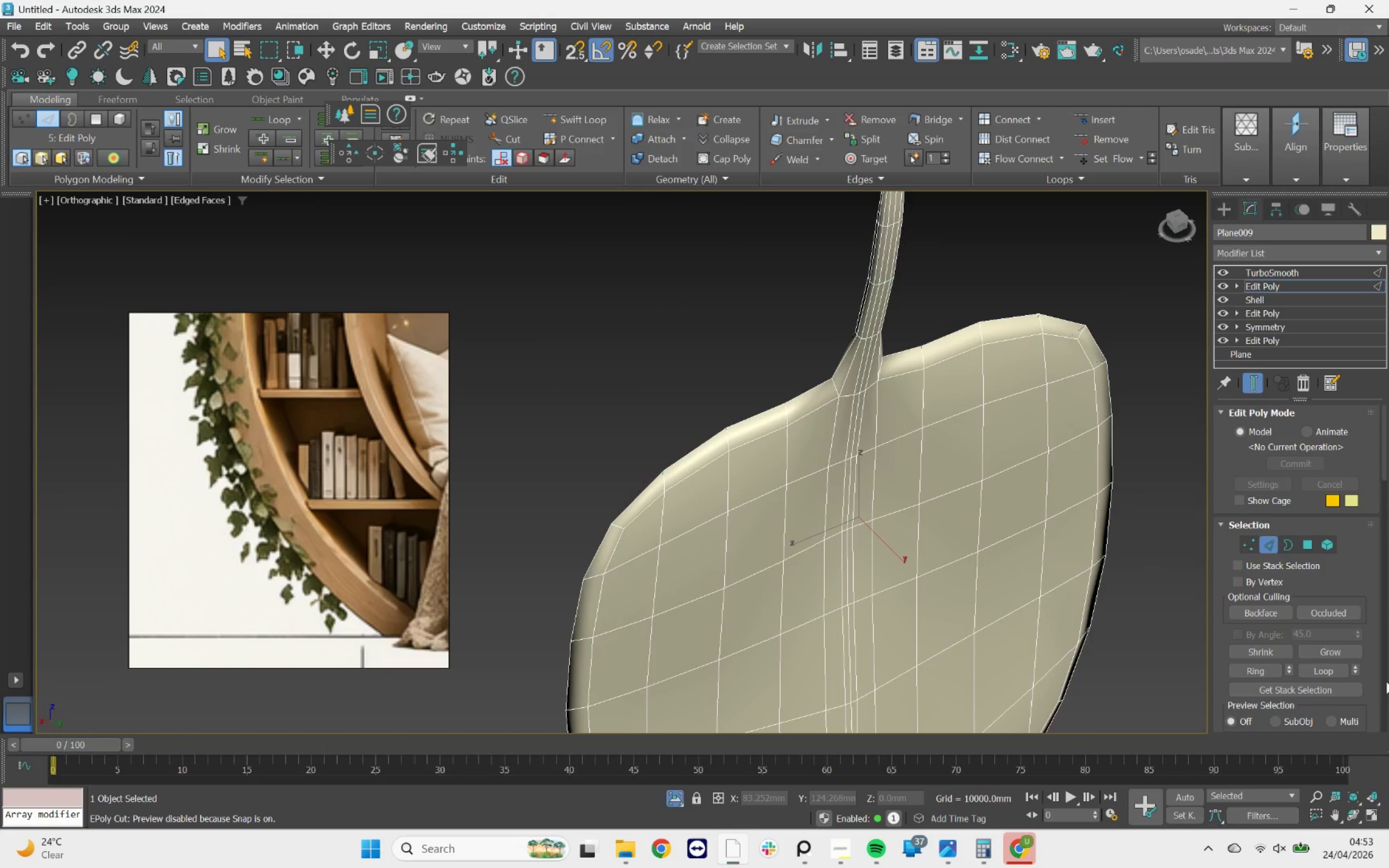 
scroll: coordinate [1279, 674], scroll_direction: down, amount: 13.0
 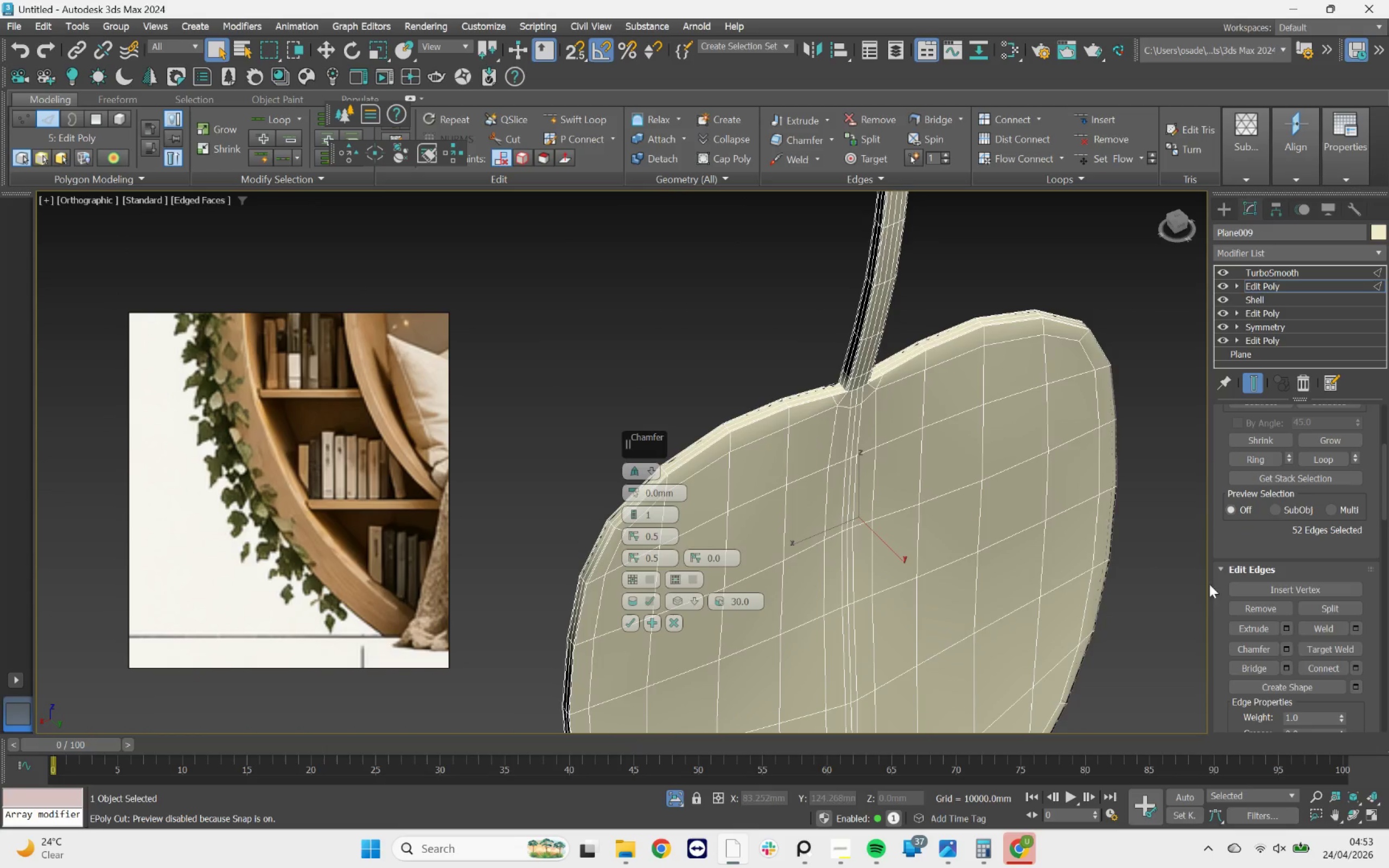 
scroll: coordinate [688, 367], scroll_direction: up, amount: 9.0
 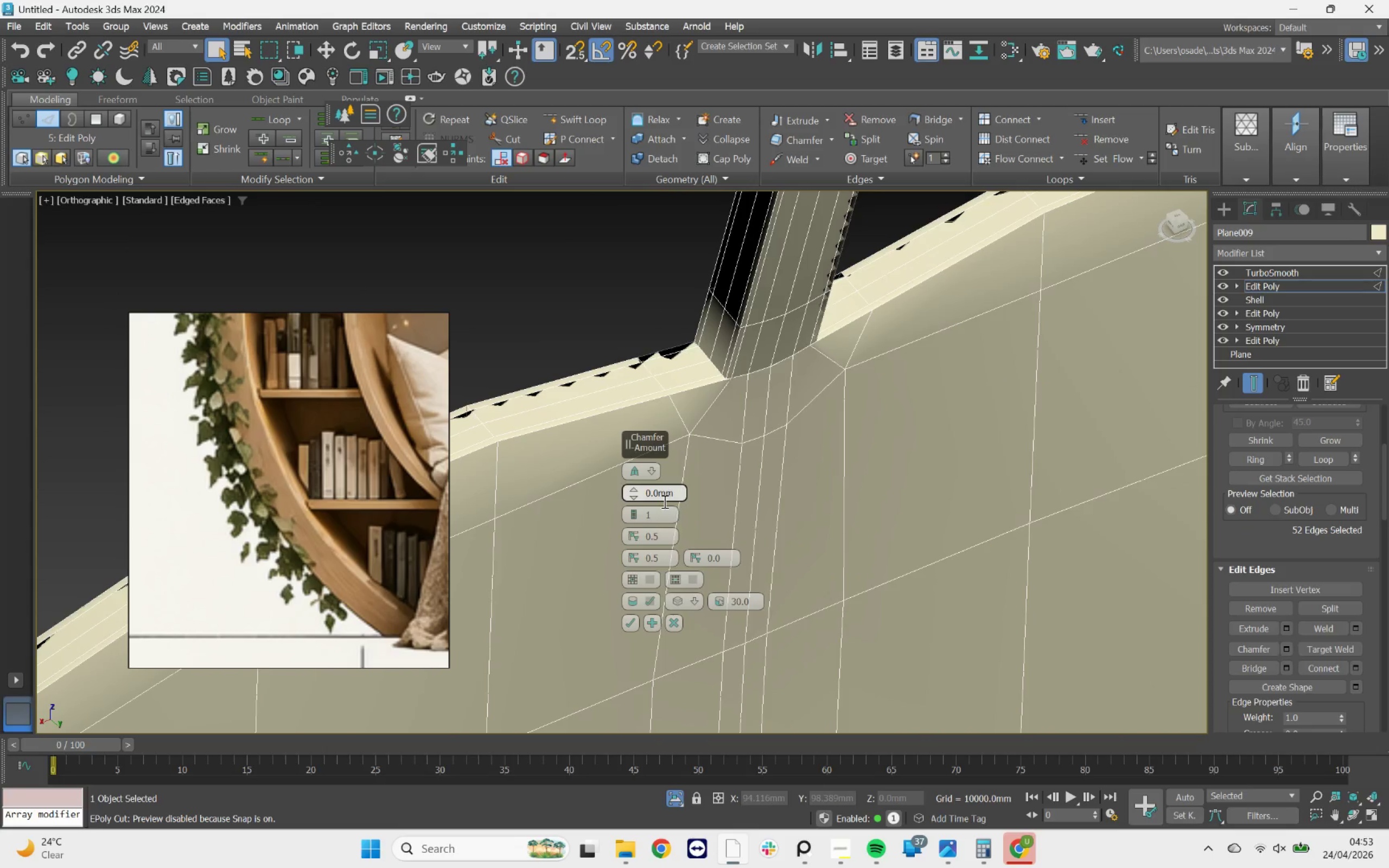 
left_click_drag(start_coordinate=[653, 494], to_coordinate=[719, 505])
 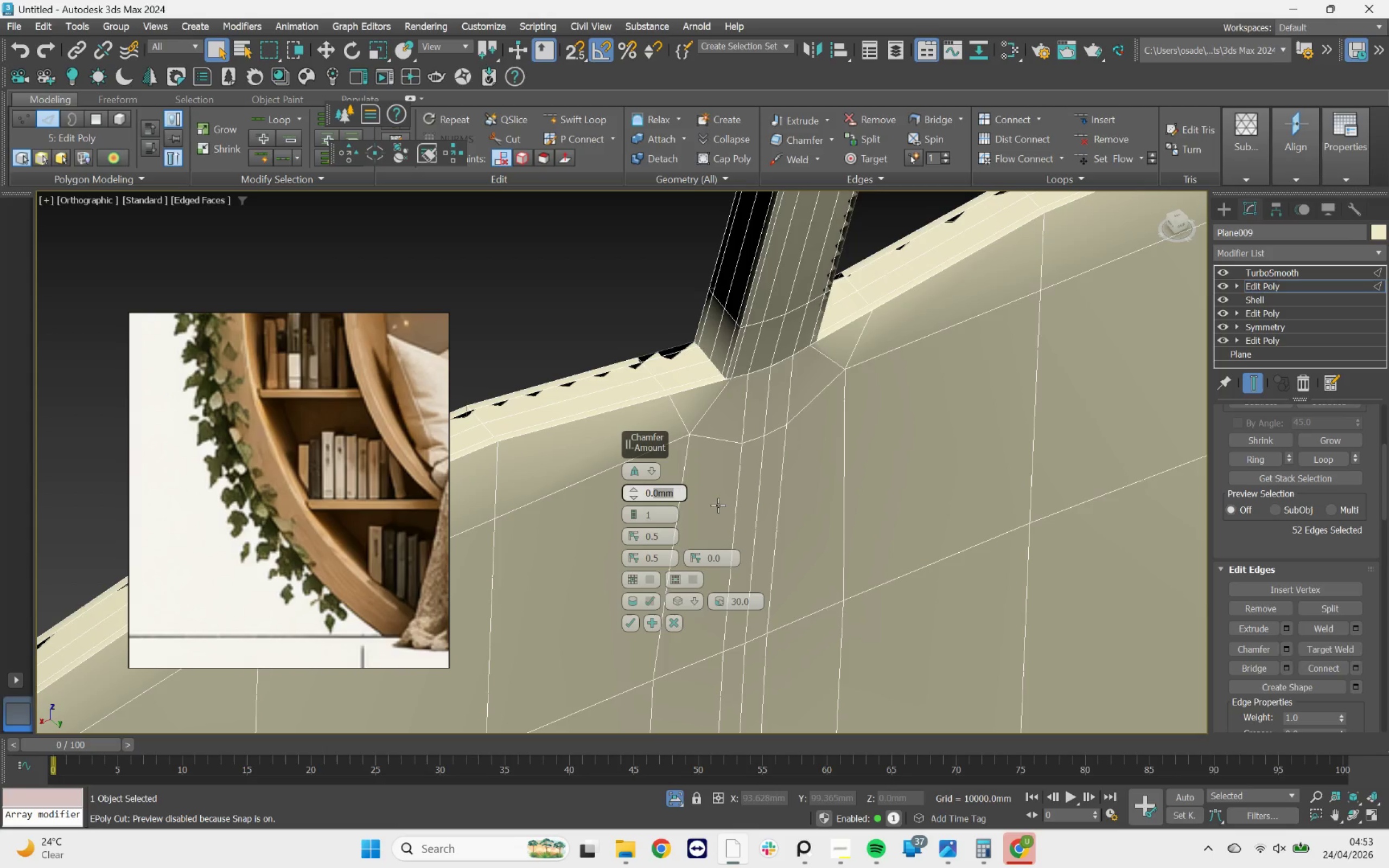 
key(2)
 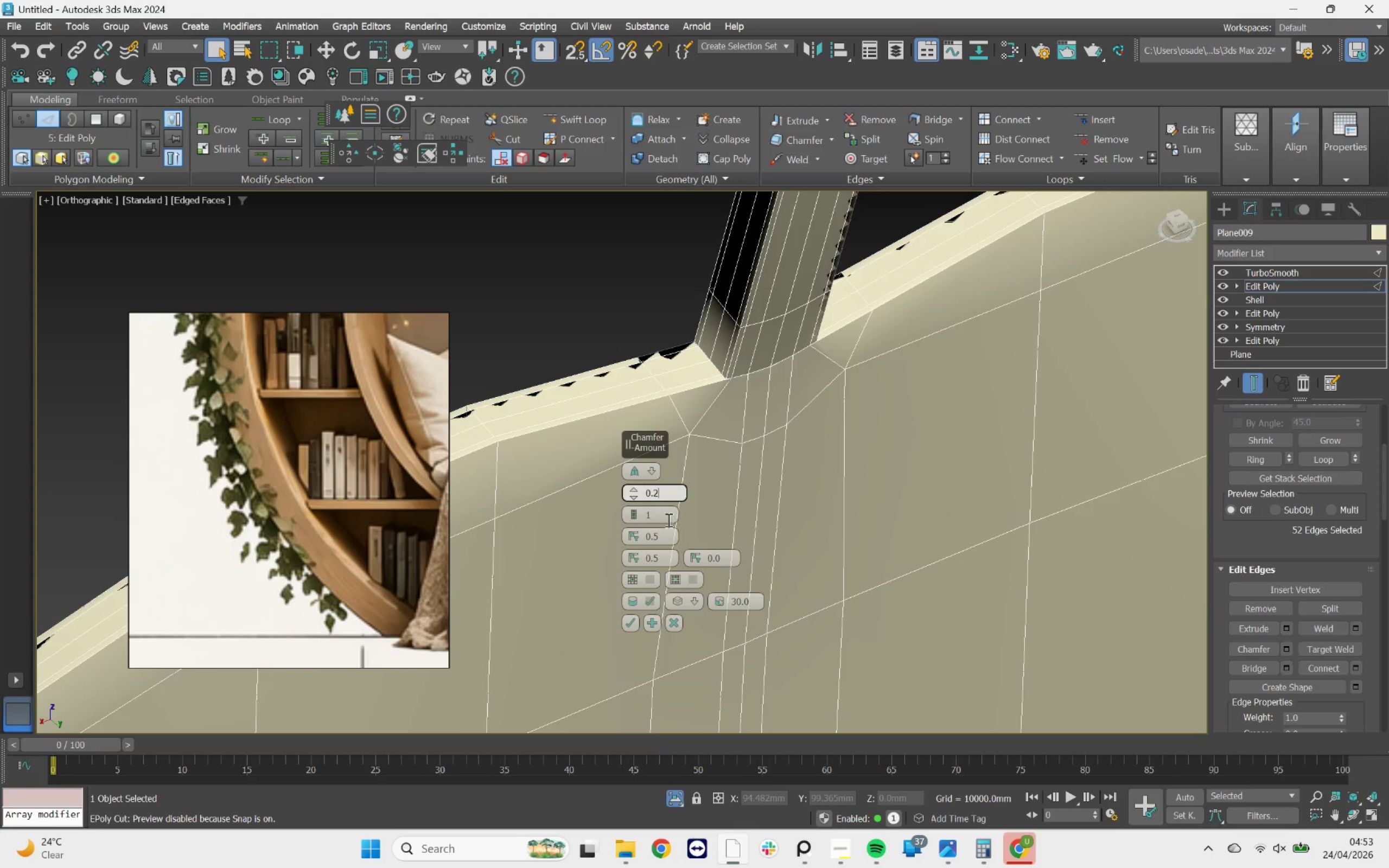 
left_click([665, 518])
 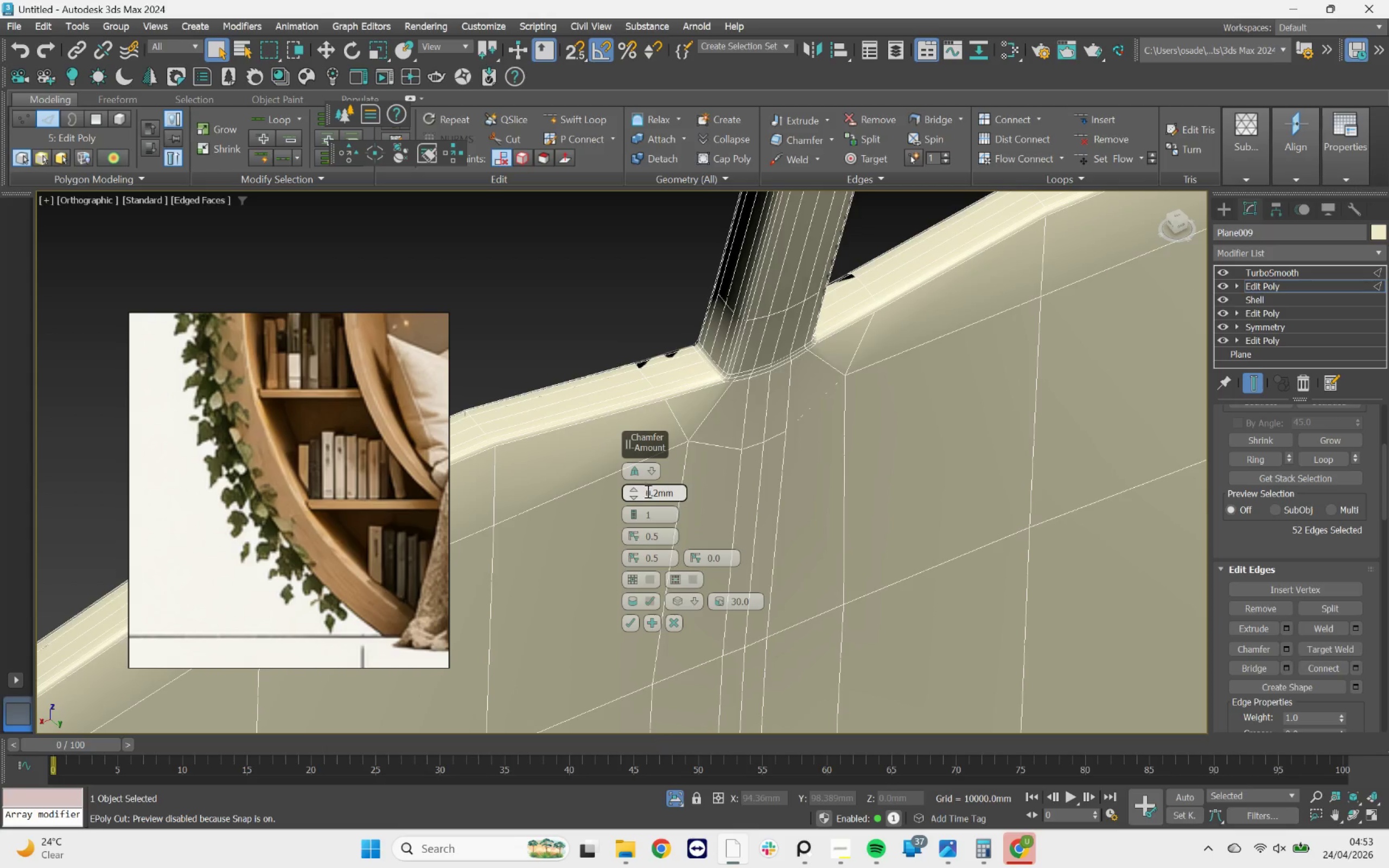 
left_click_drag(start_coordinate=[653, 488], to_coordinate=[718, 505])
 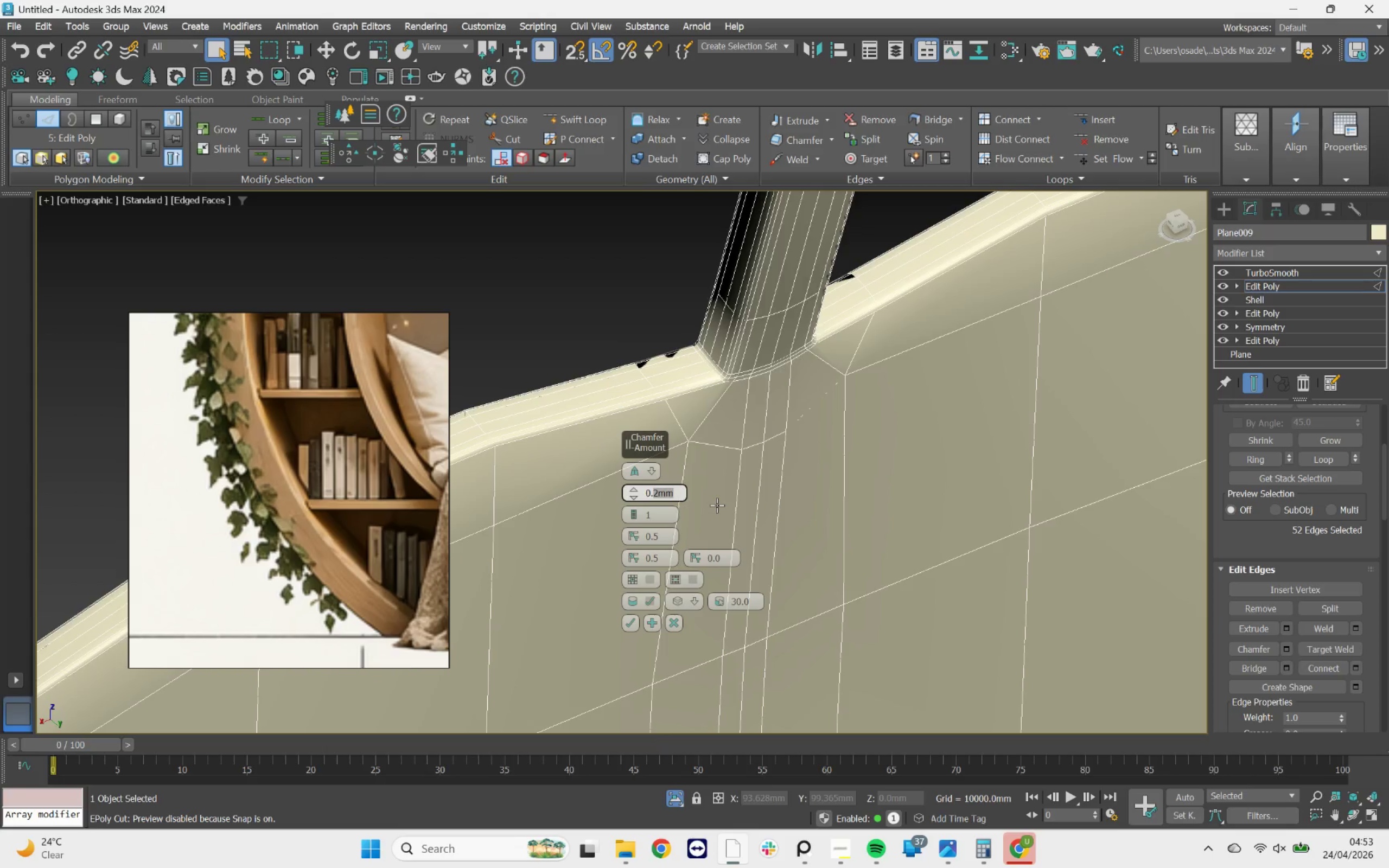 
key(3)
 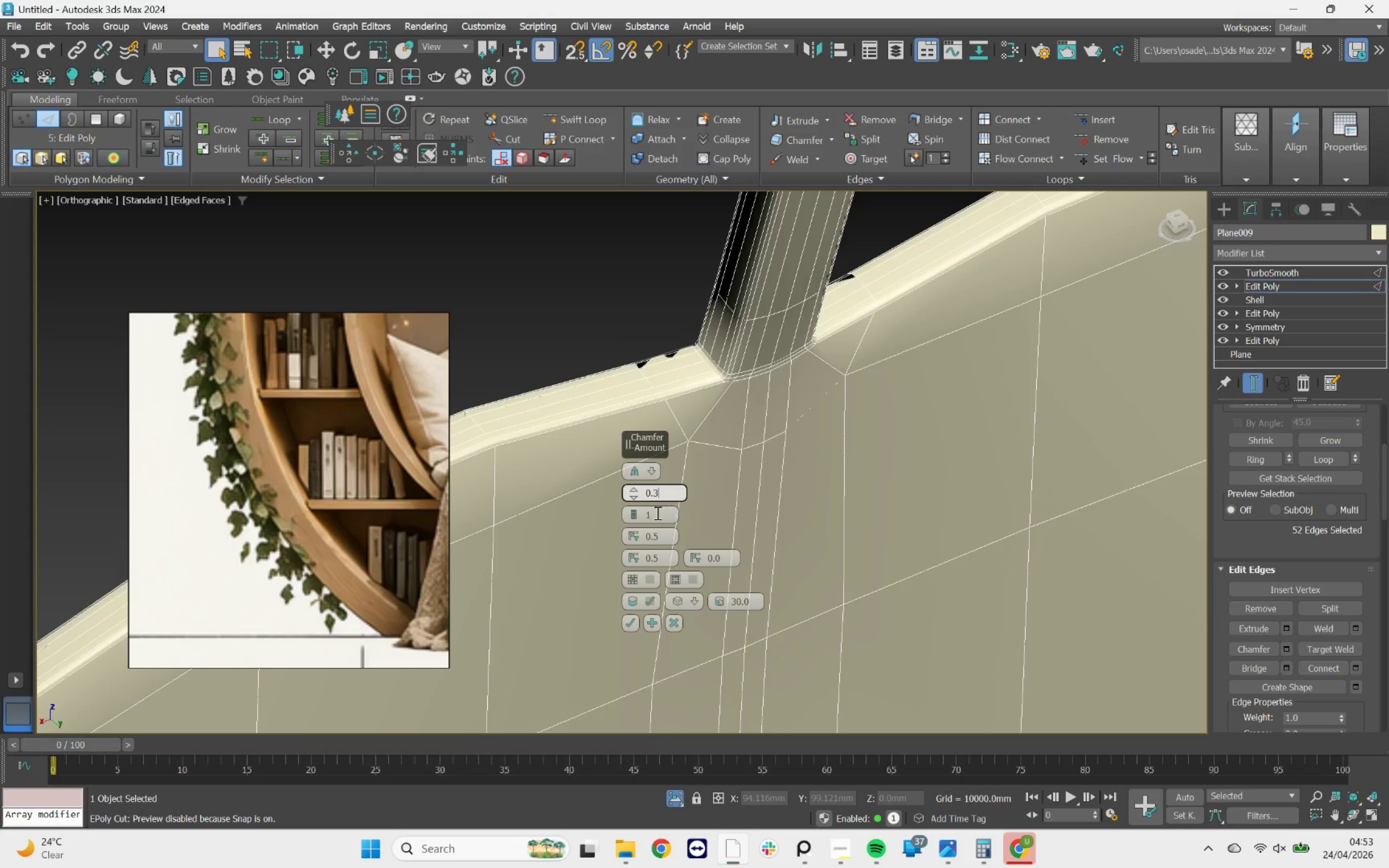 
left_click([656, 513])
 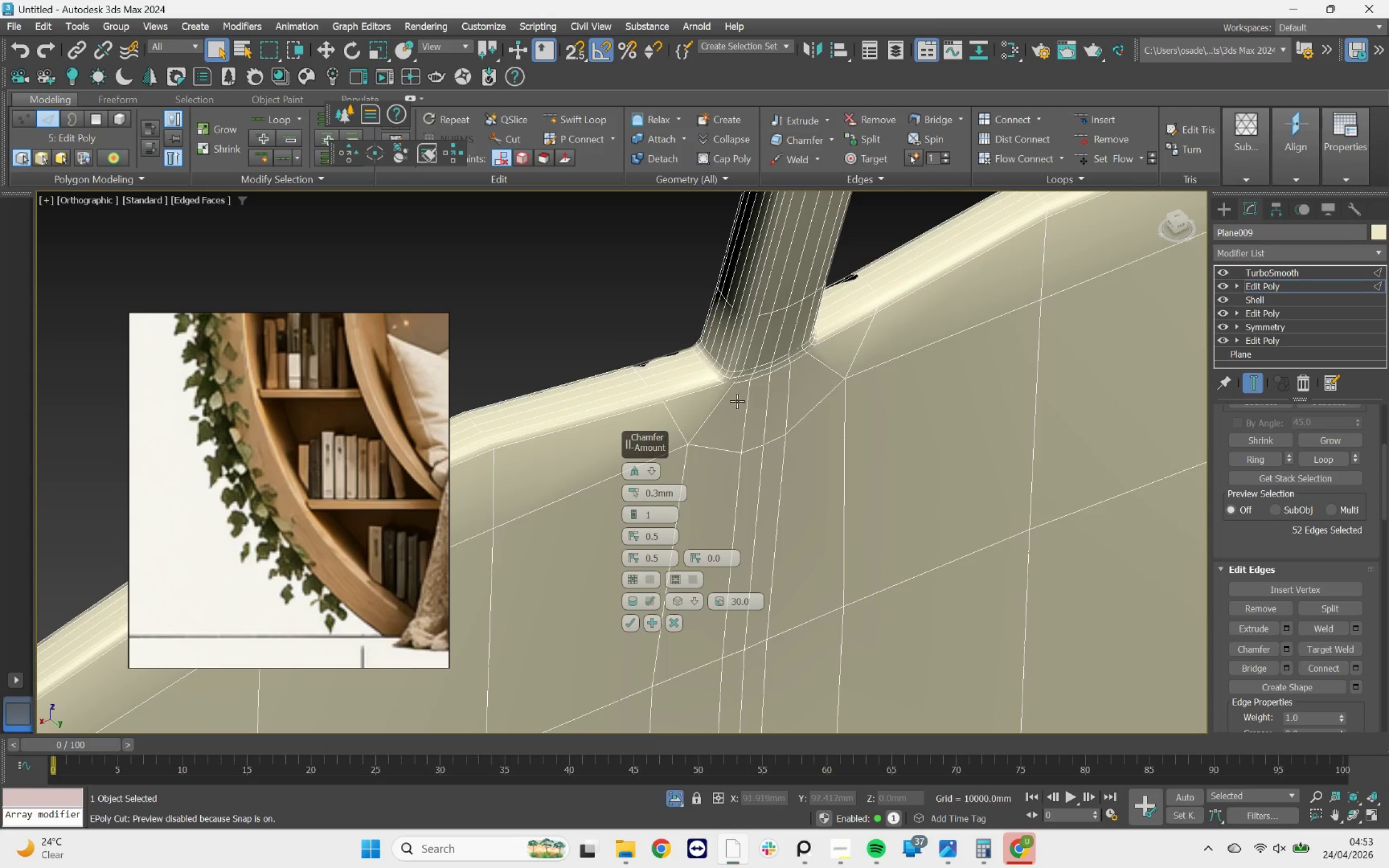 
scroll: coordinate [790, 320], scroll_direction: down, amount: 4.0
 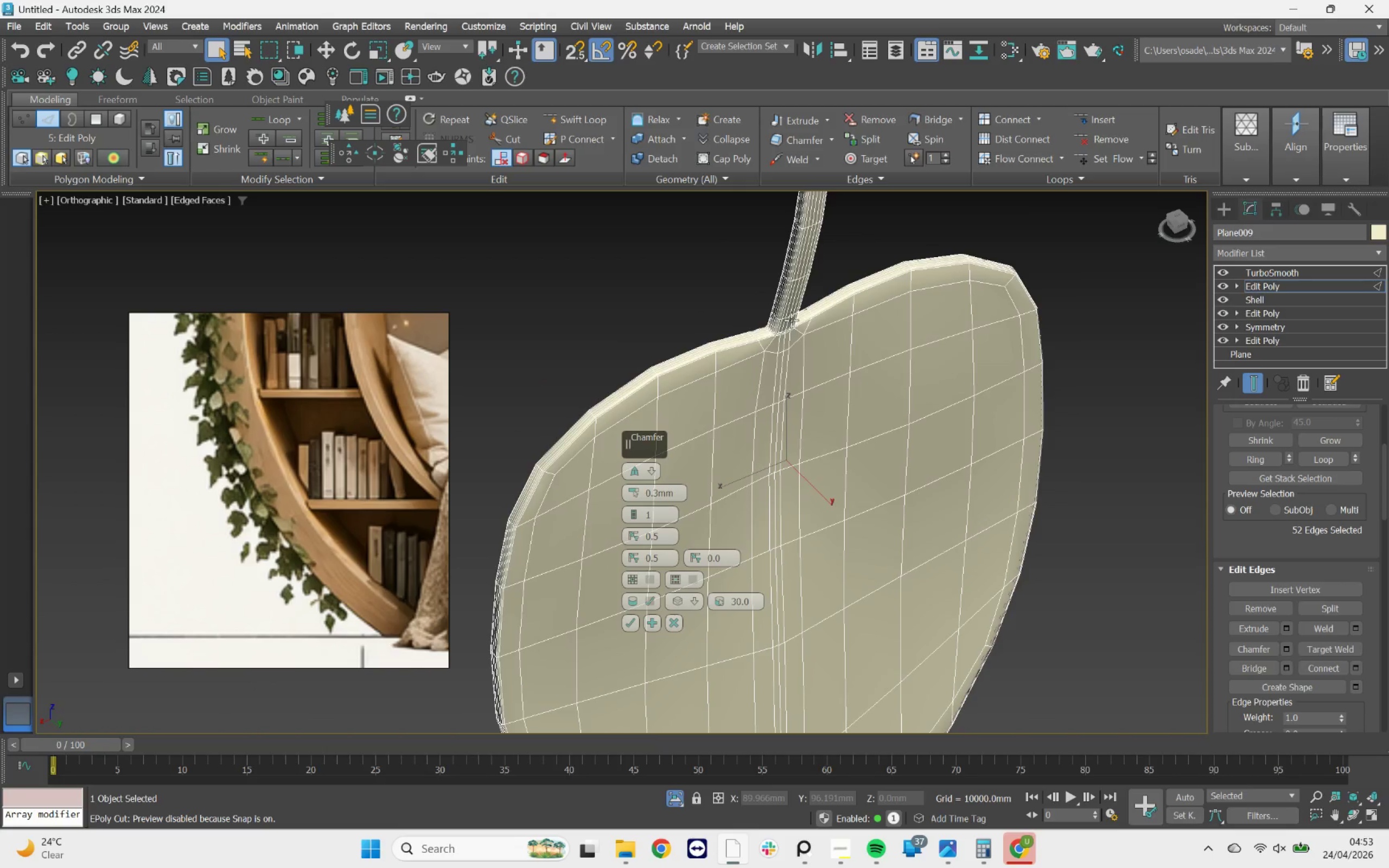 
scroll: coordinate [697, 413], scroll_direction: up, amount: 9.0
 